 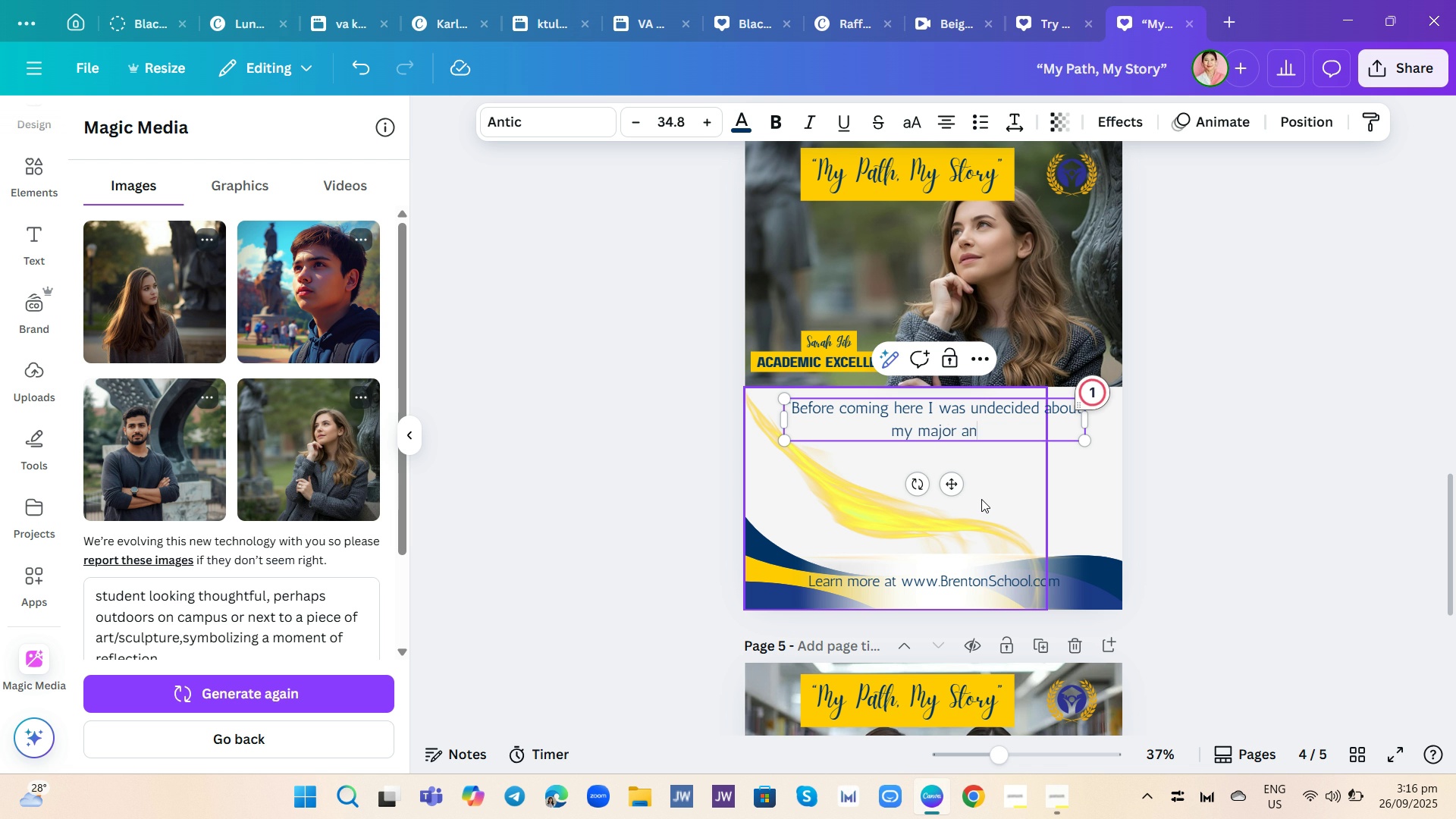 
hold_key(key=ShiftRight, duration=0.54)
 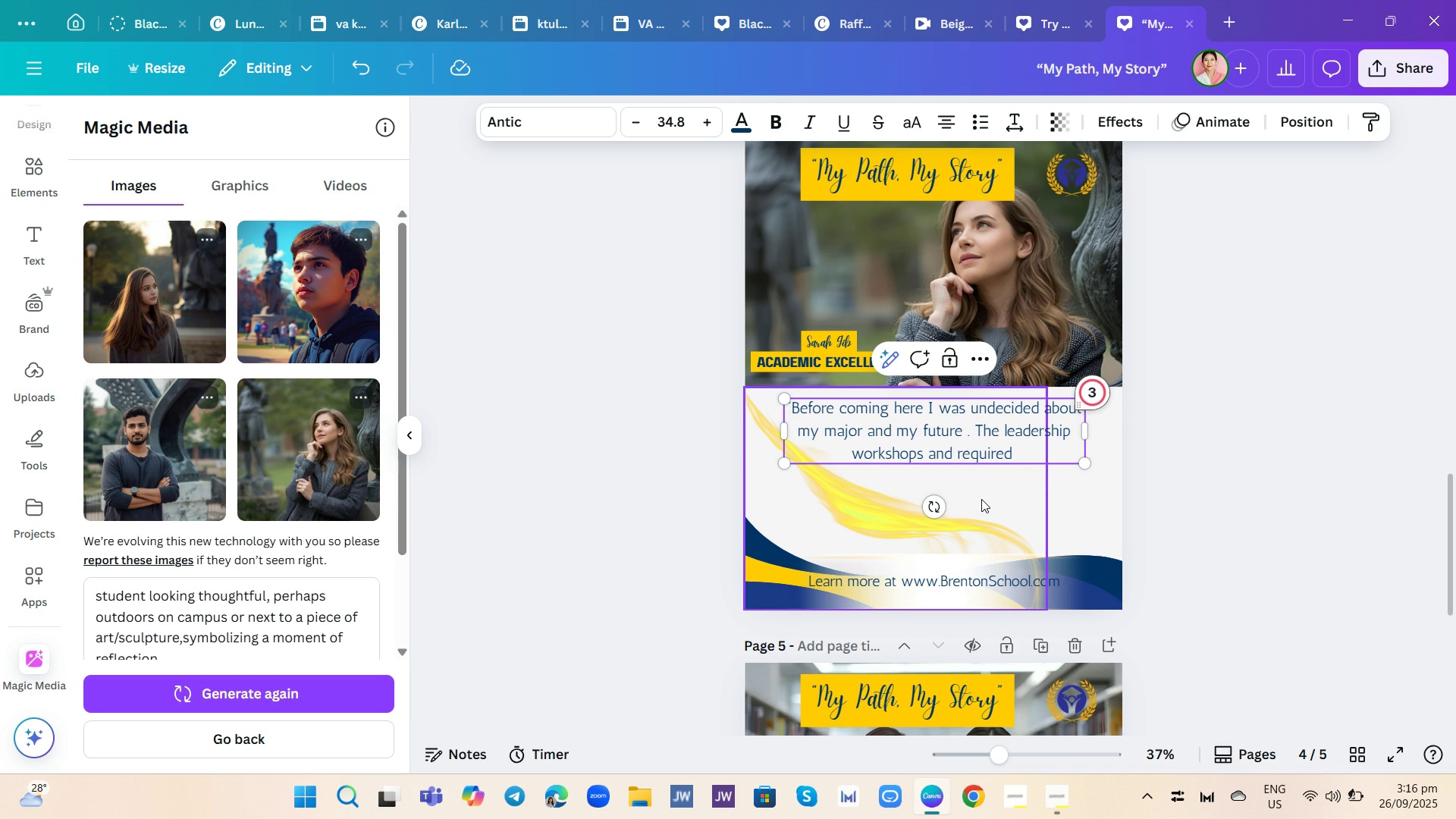 
wait(20.5)
 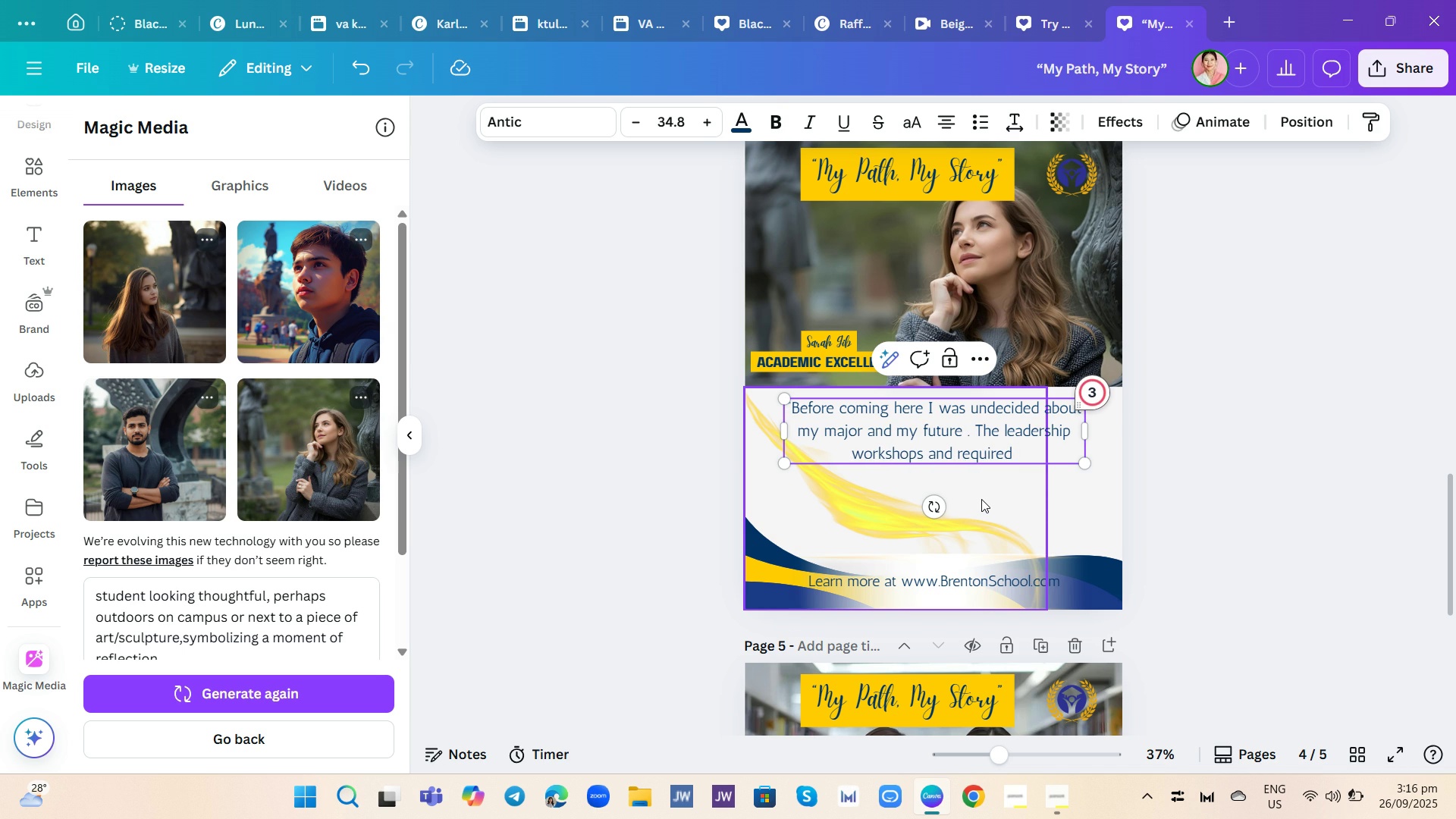 
hold_key(key=P, duration=1.29)
 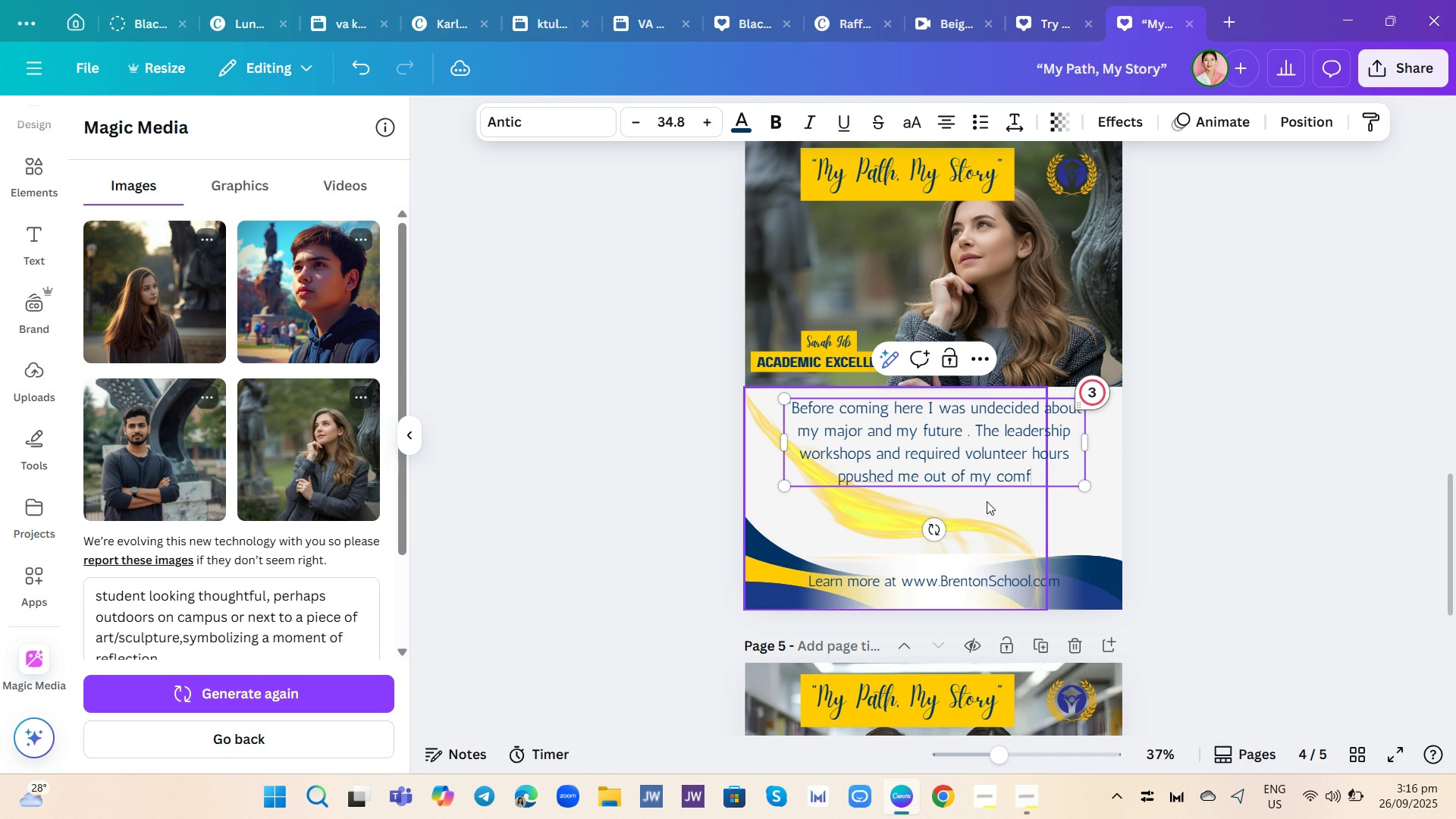 
wait(13.8)
 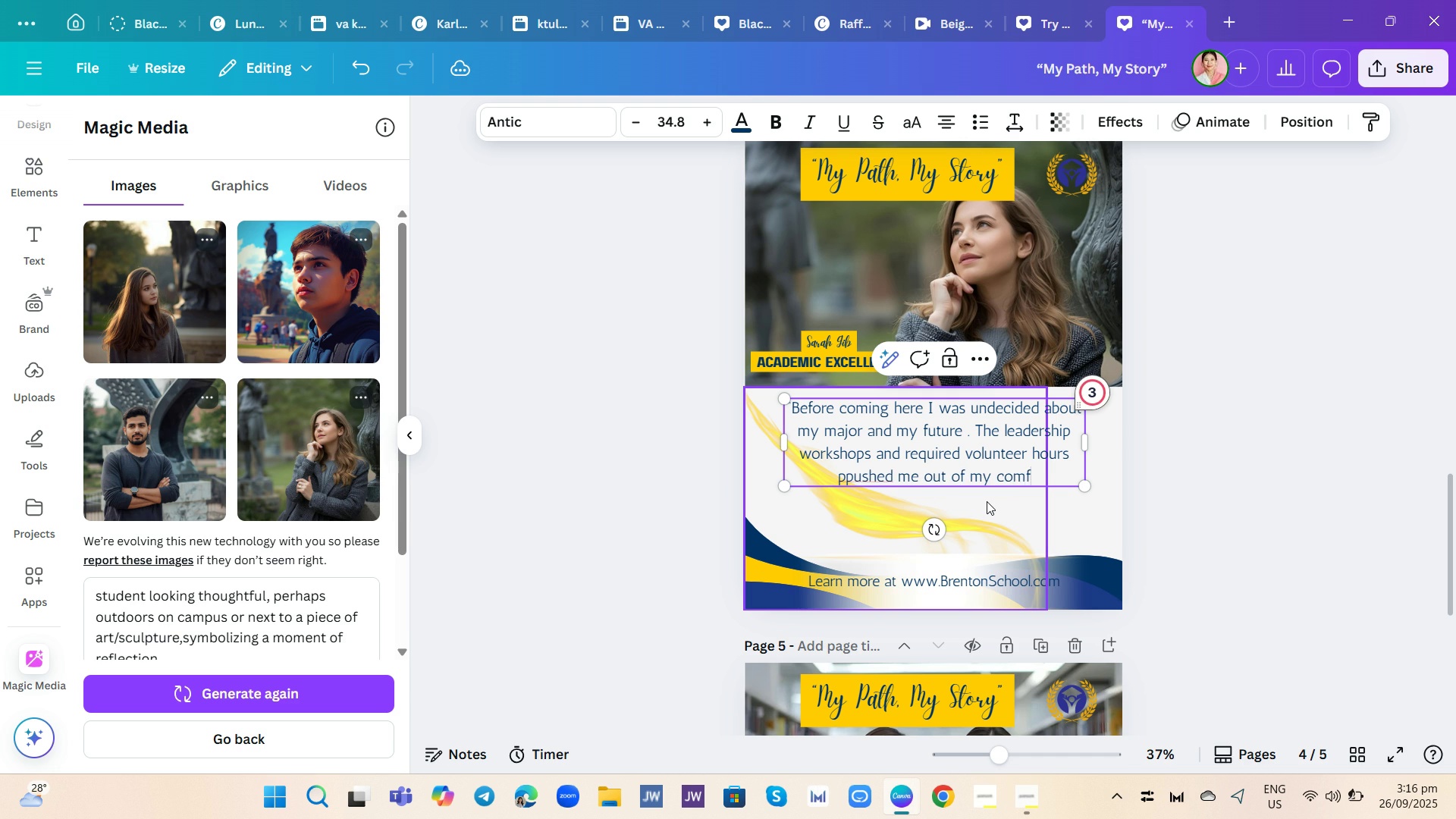 
hold_key(key=ShiftRight, duration=0.37)
 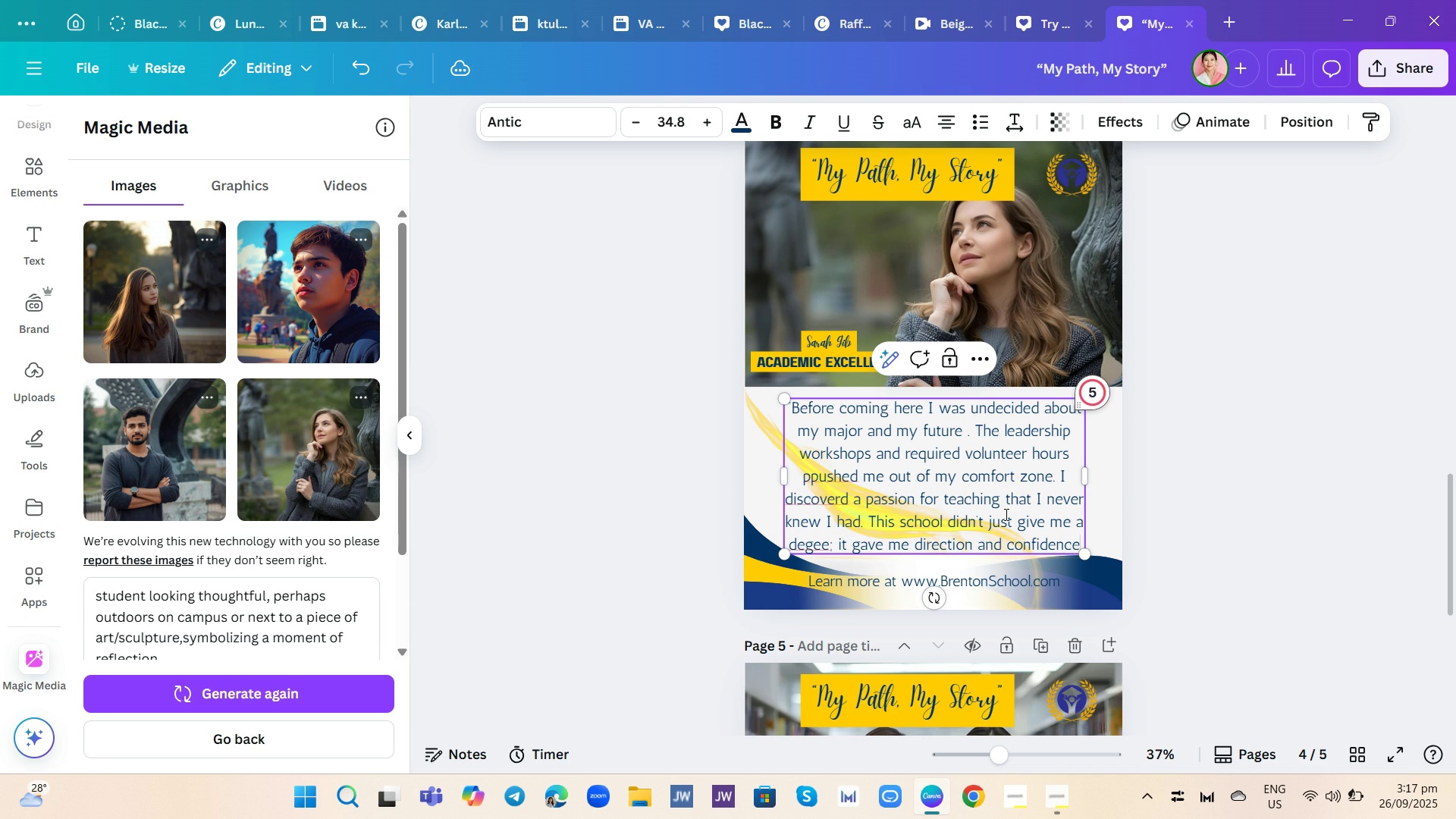 
wait(51.72)
 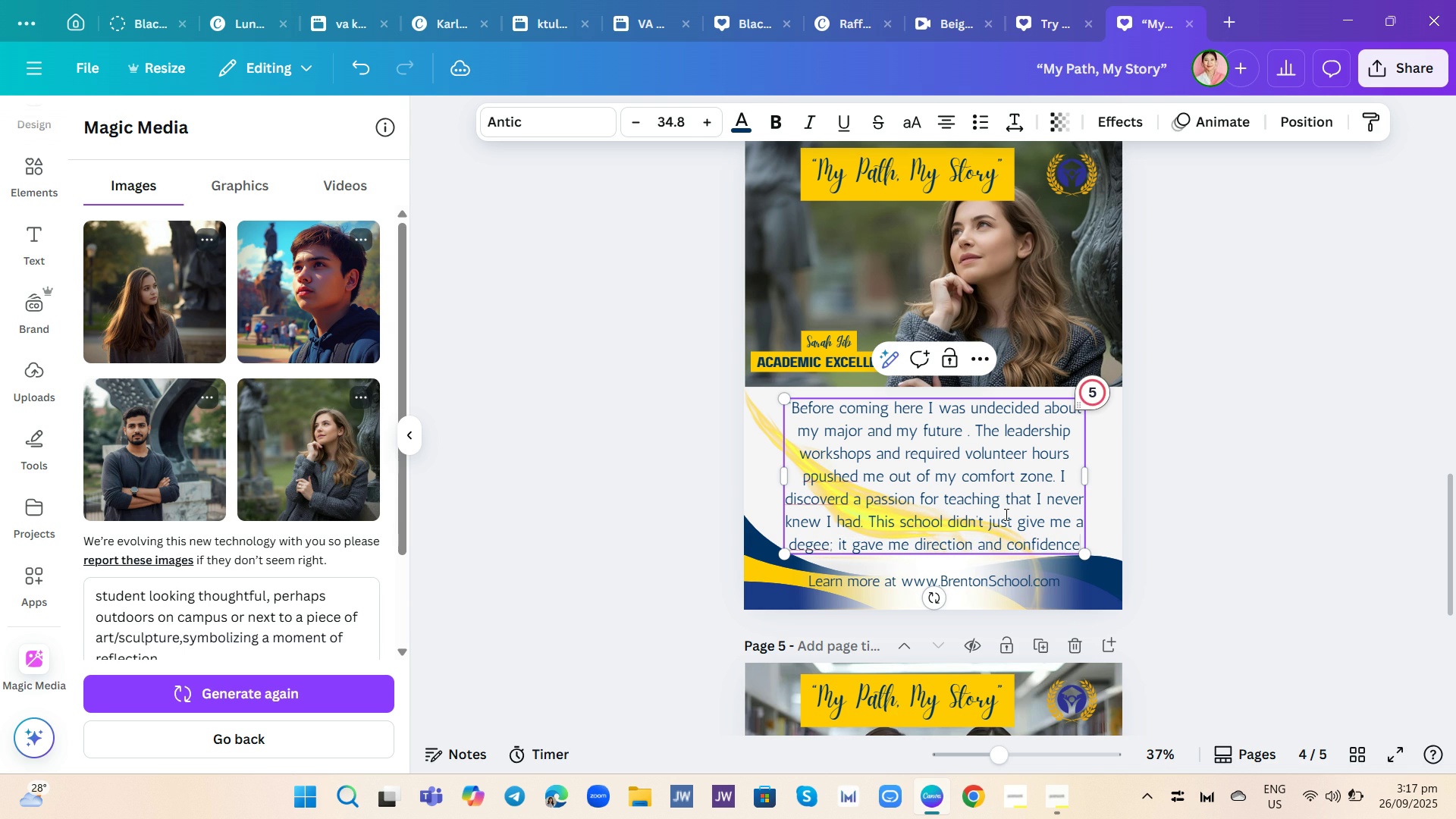 
left_click([1094, 389])
 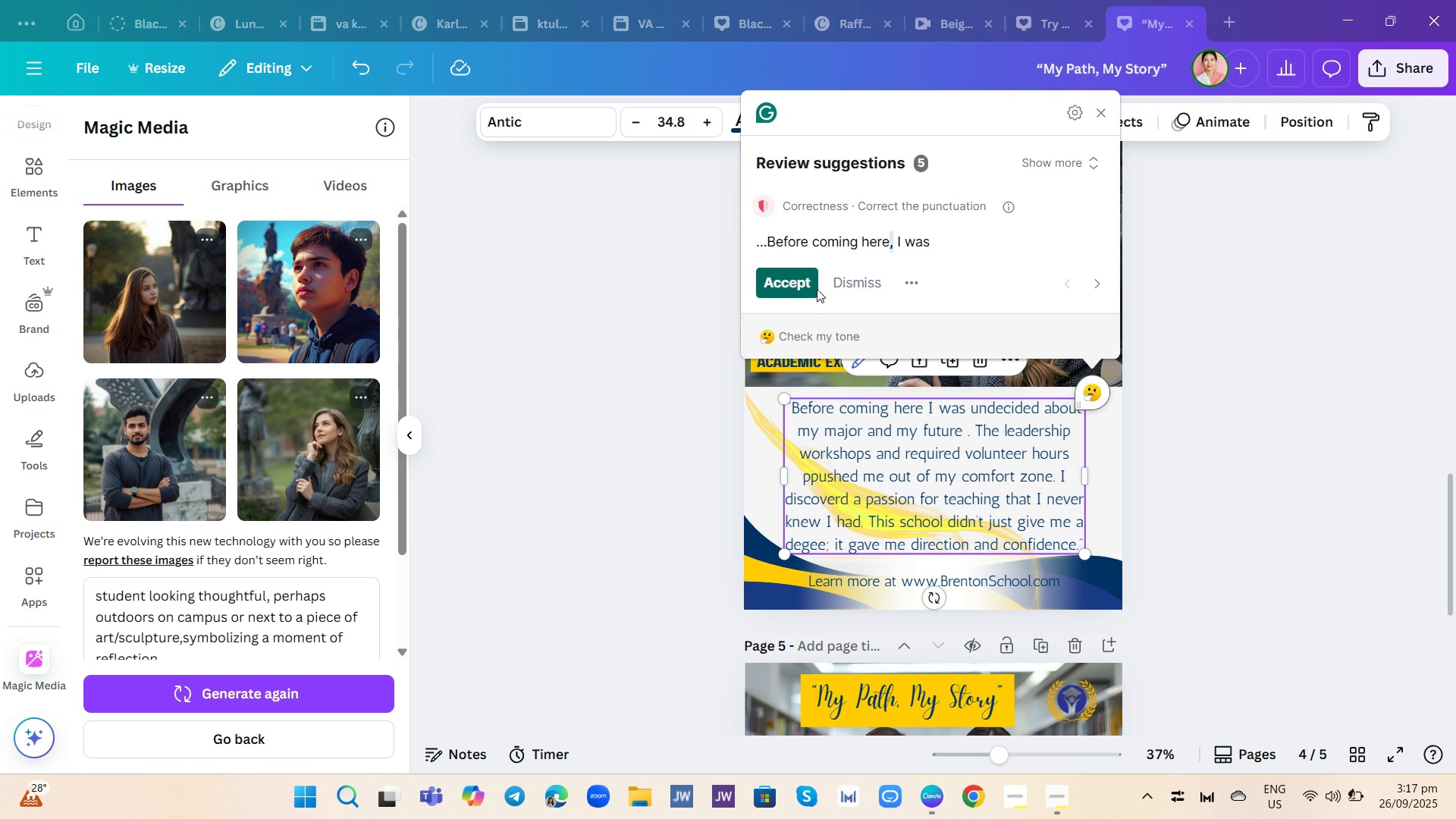 
left_click([805, 286])
 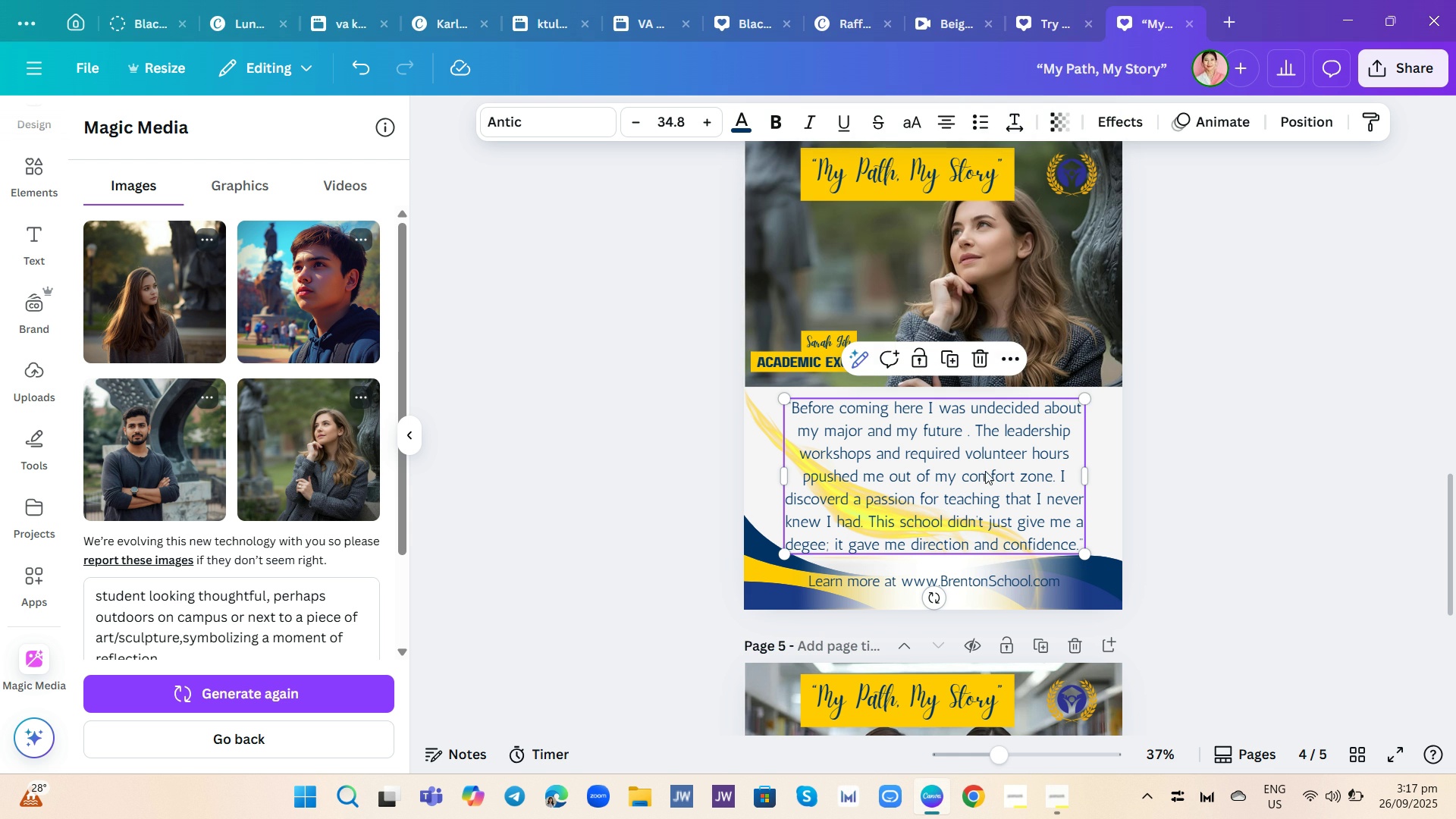 
left_click([1003, 478])
 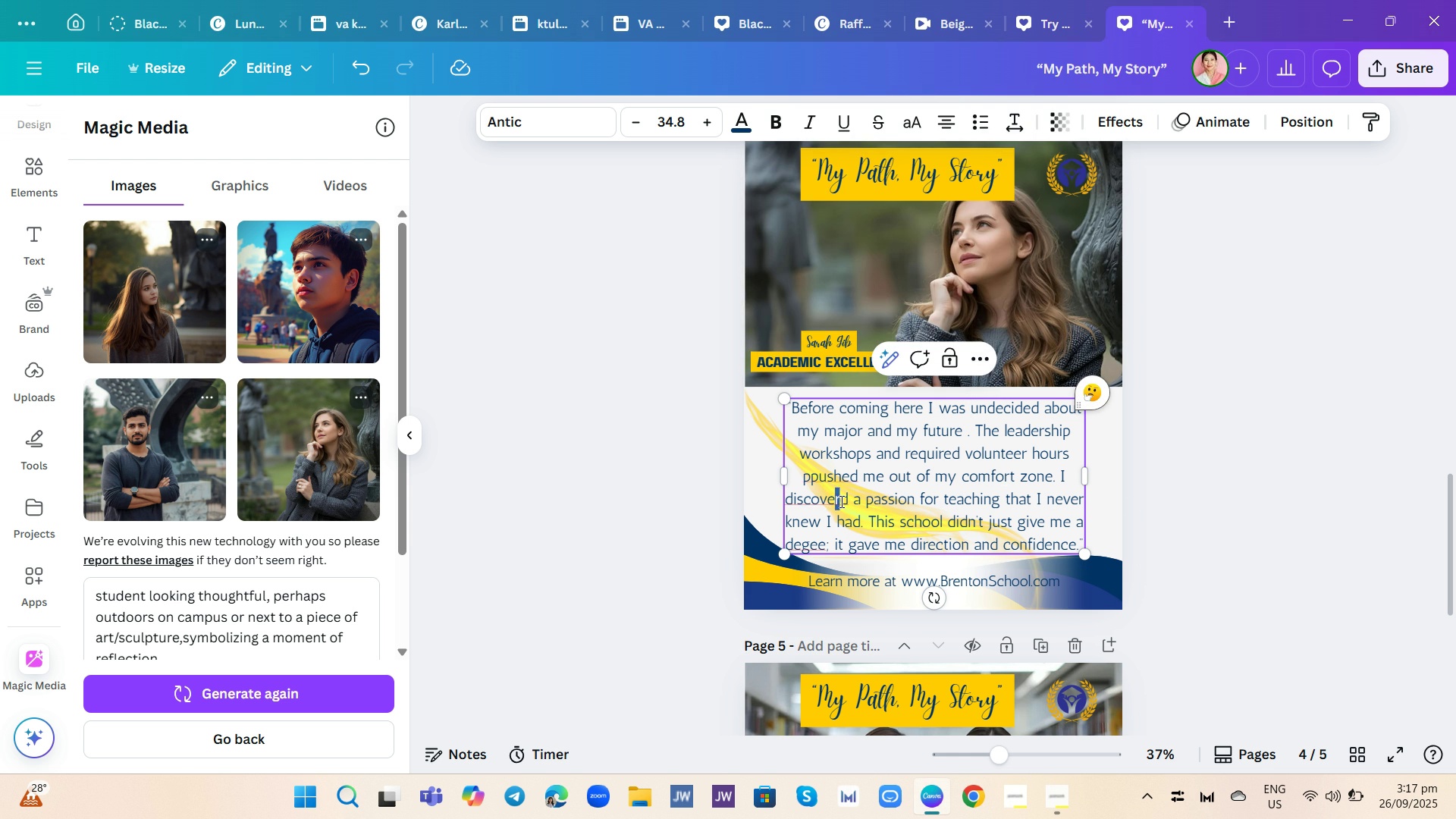 
wait(5.45)
 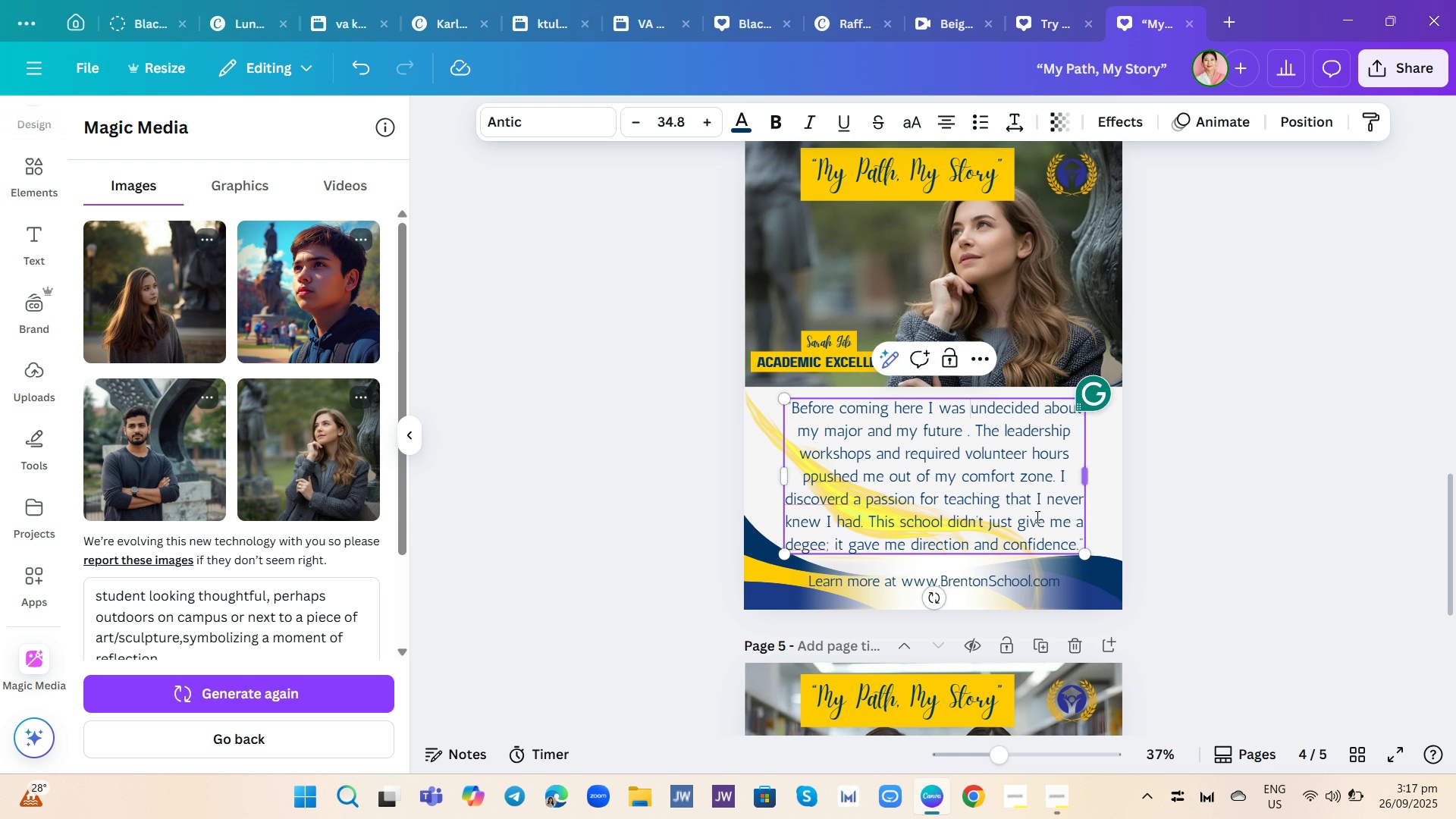 
triple_click([843, 497])
 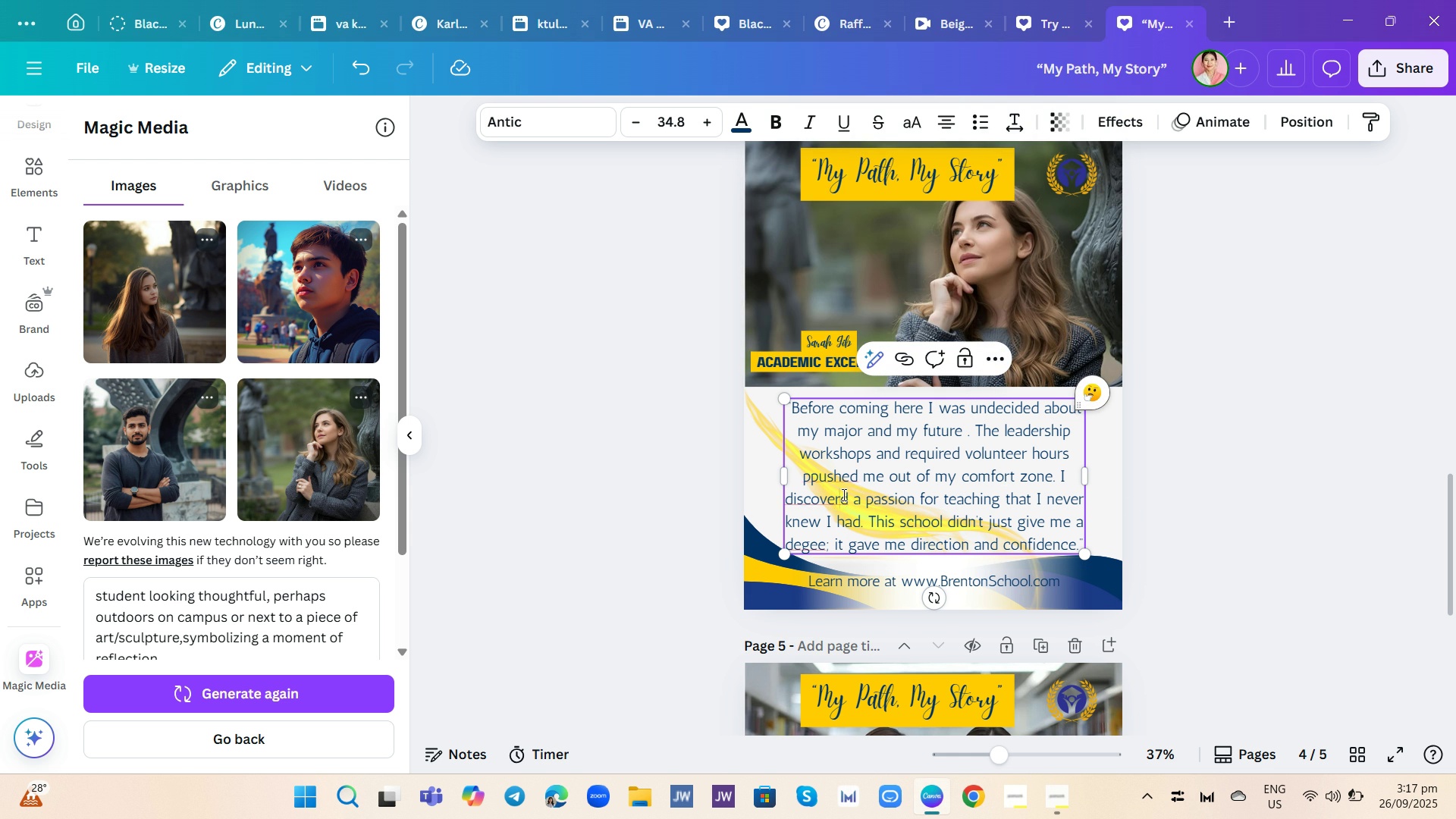 
left_click([843, 494])
 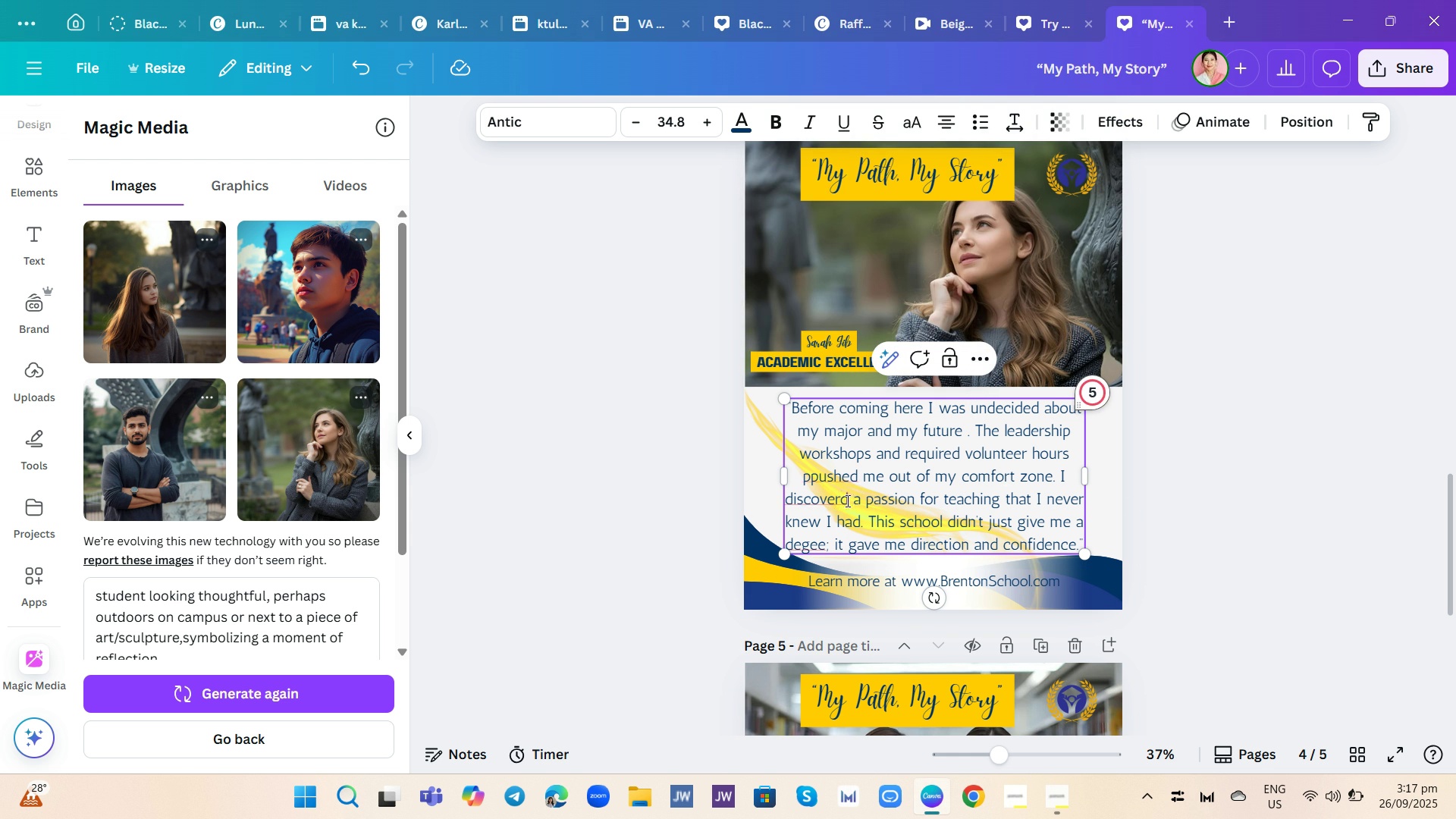 
key(E)
 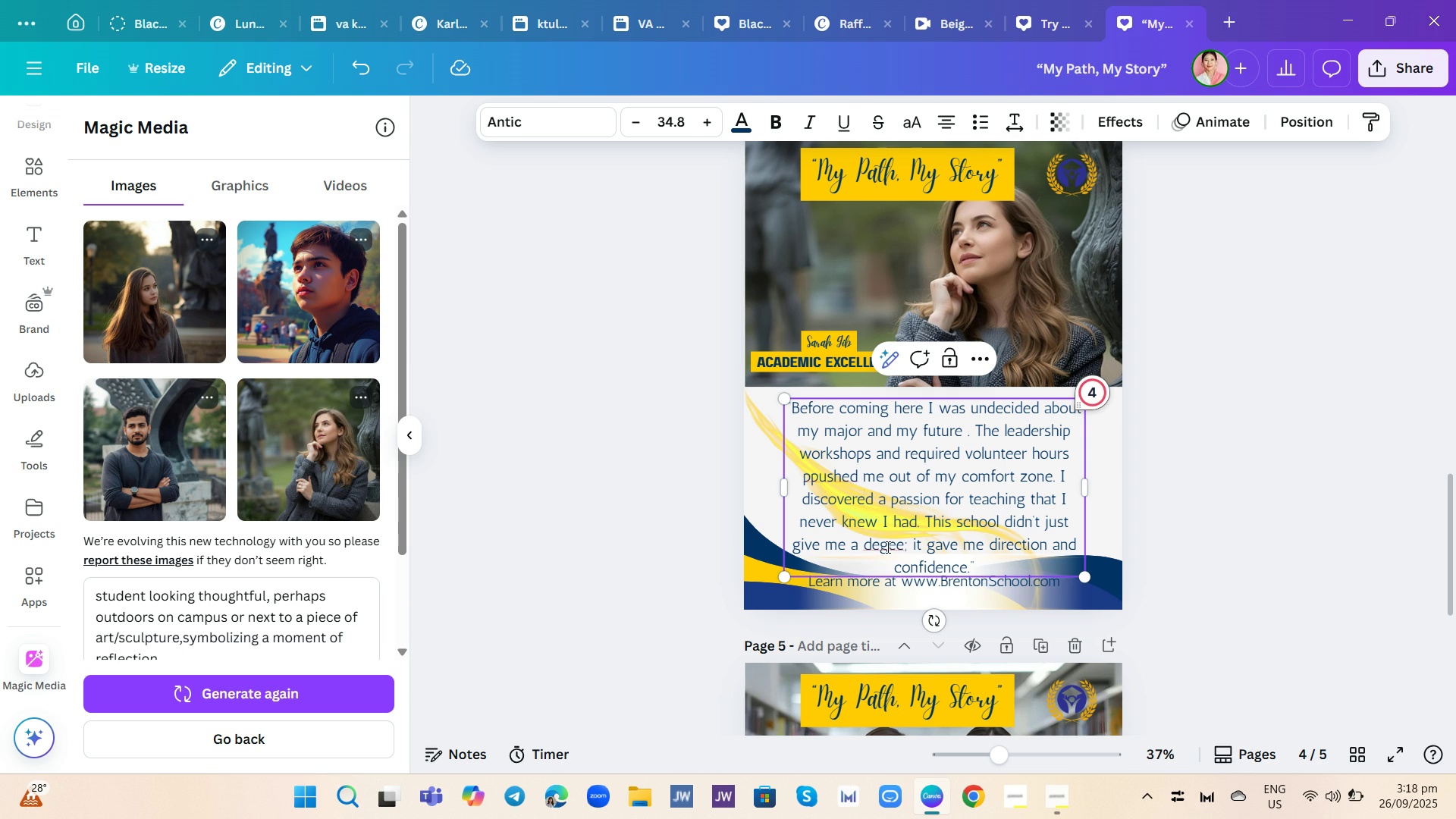 
key(R)
 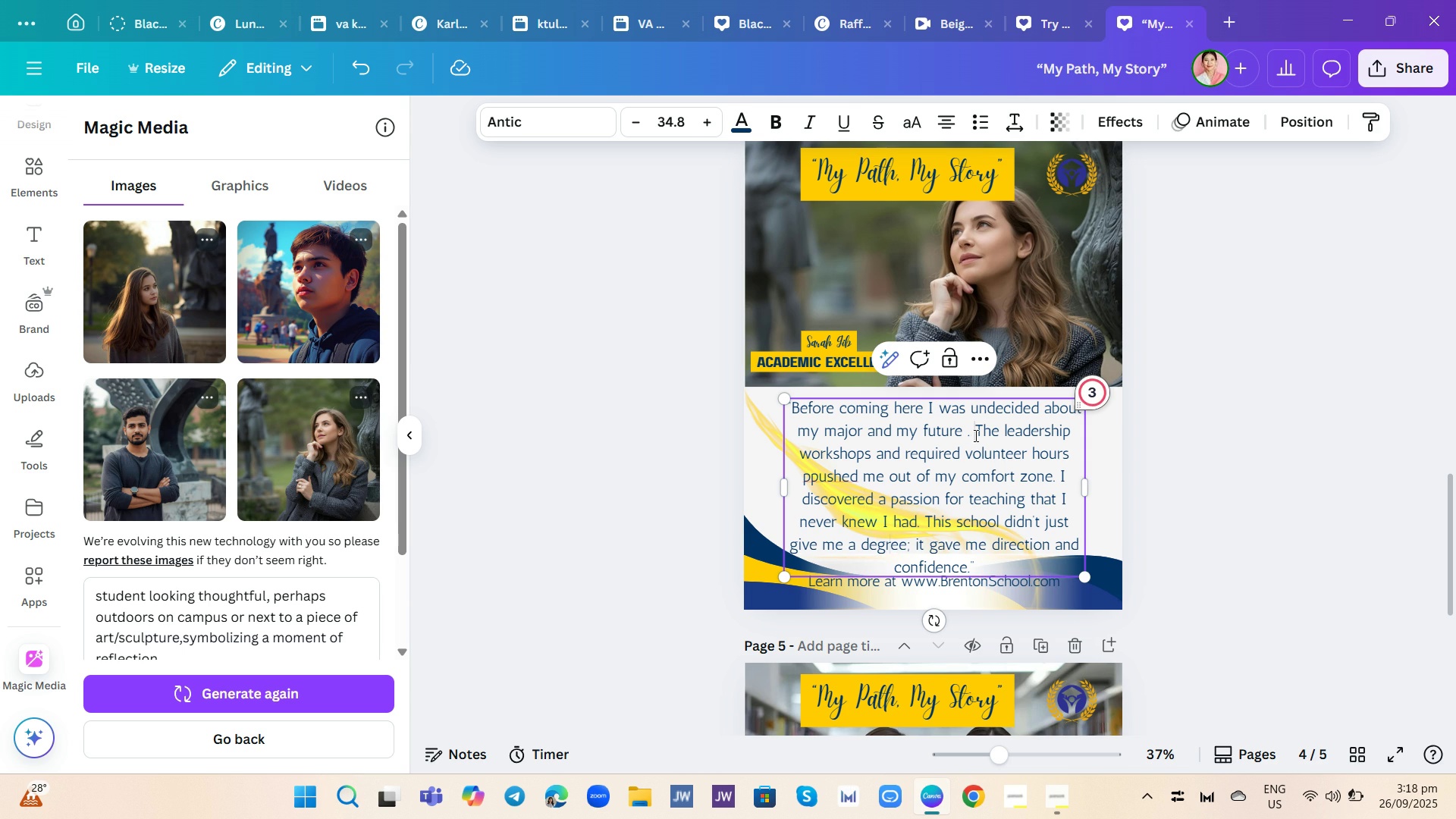 
key(Backspace)
 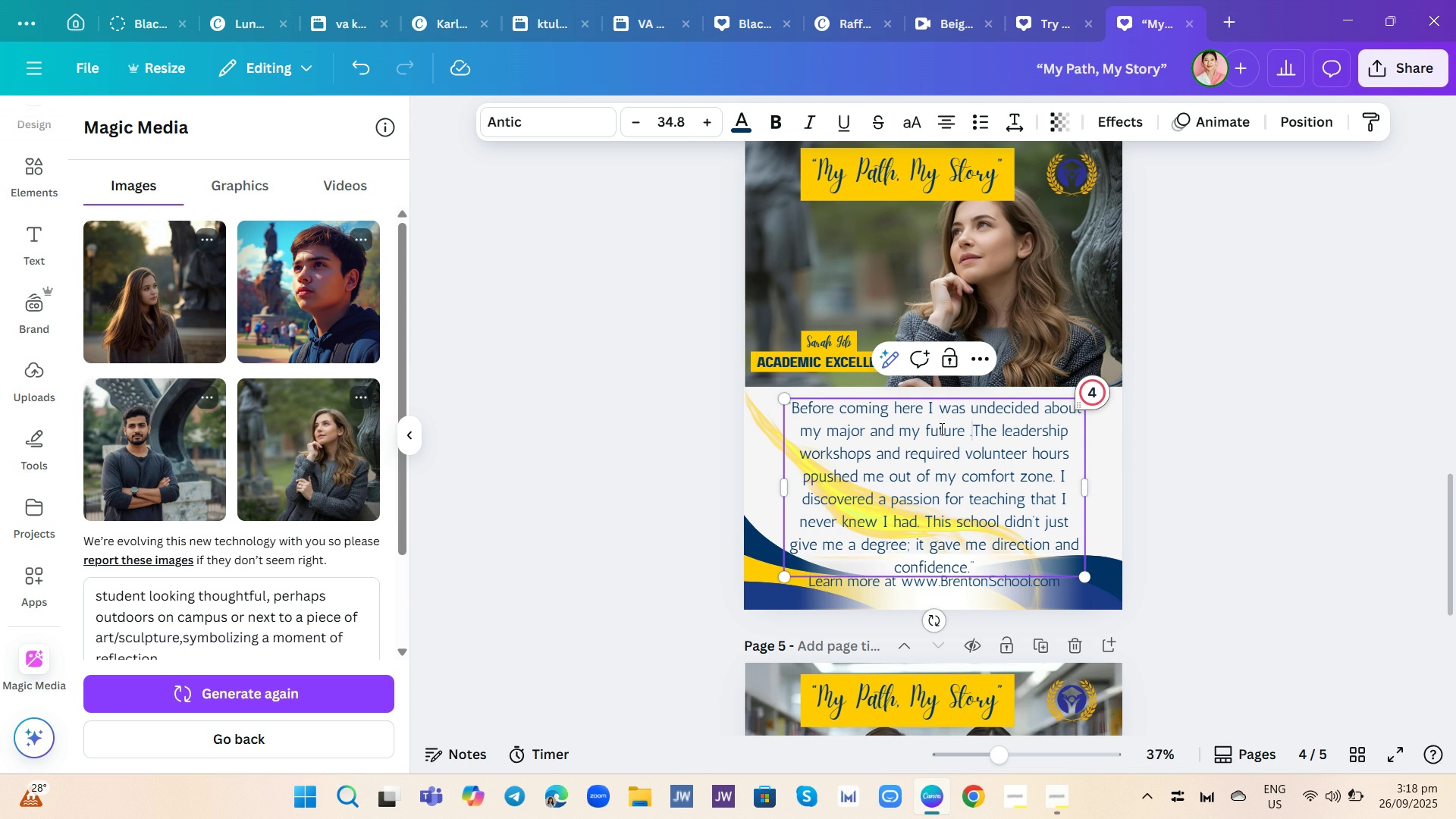 
wait(5.58)
 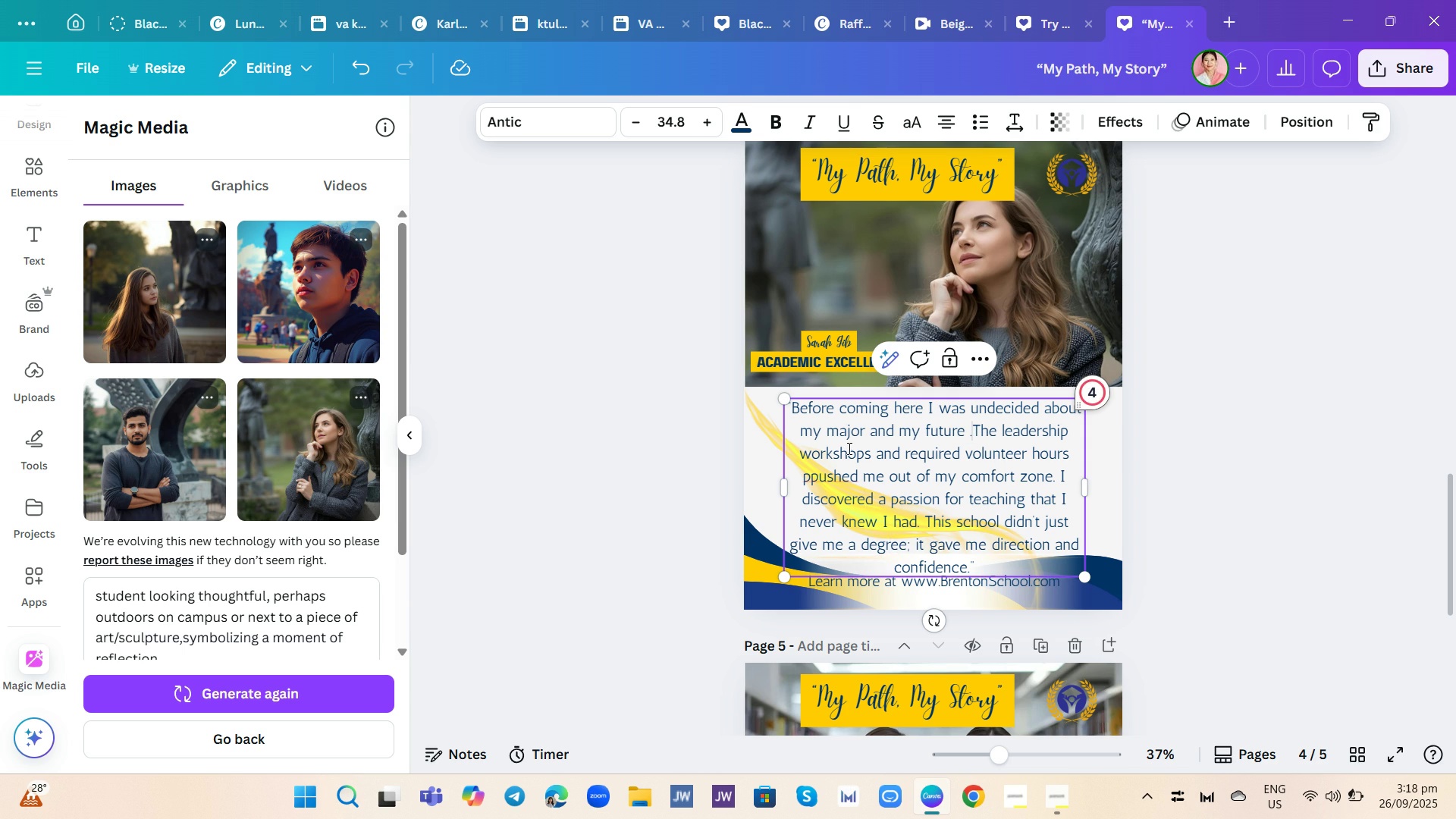 
left_click([918, 412])
 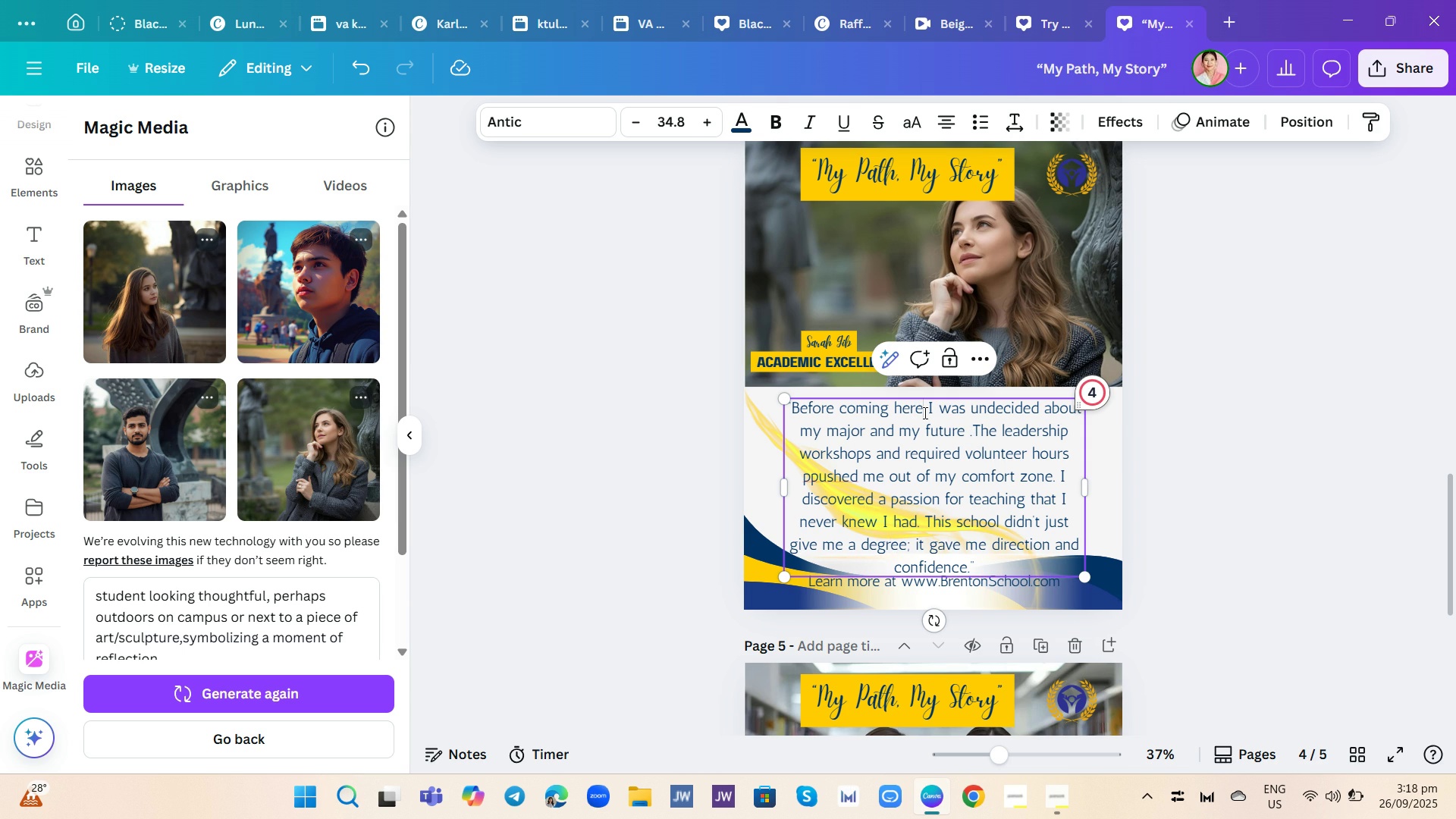 
left_click([924, 413])
 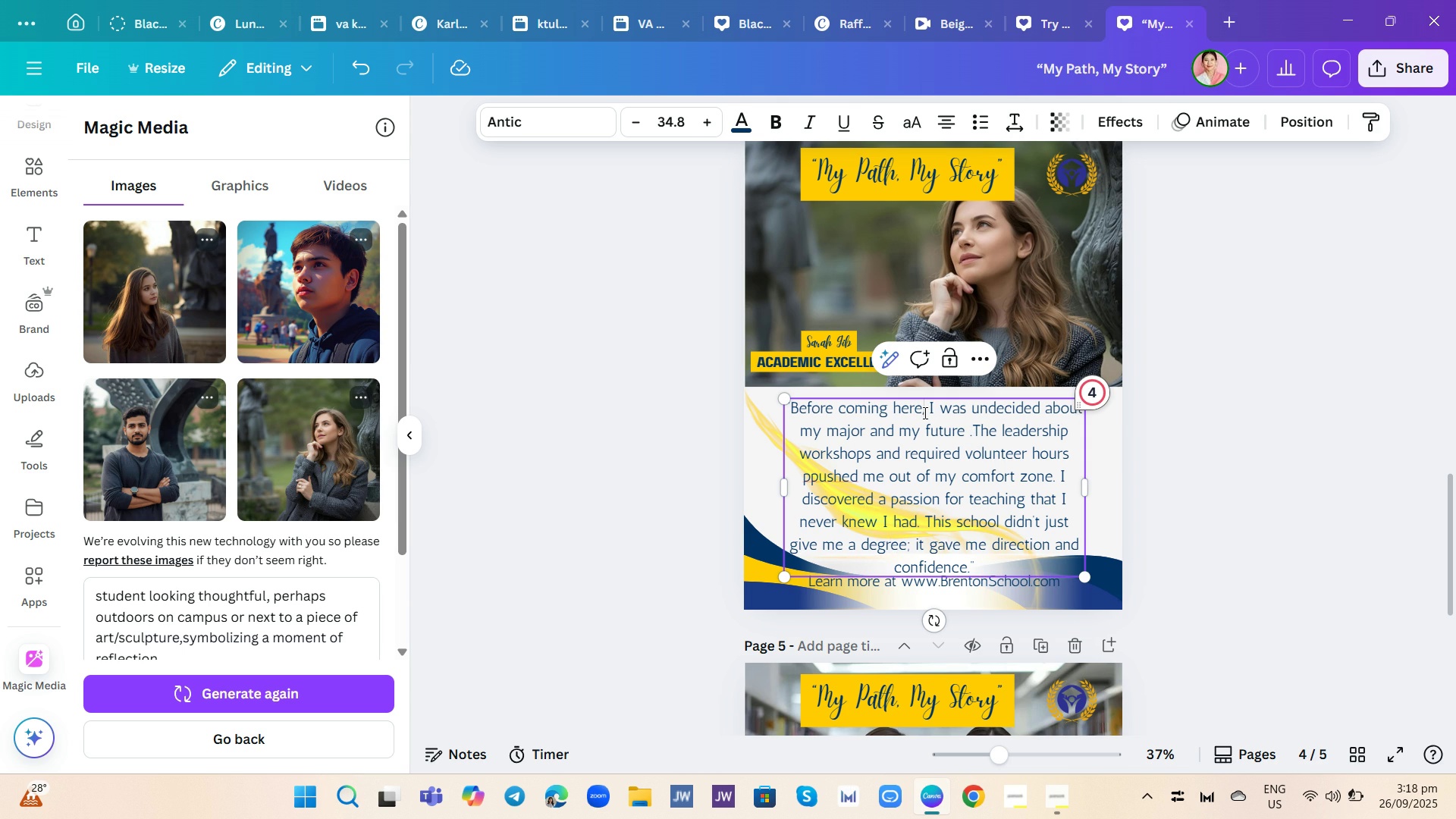 
key(Comma)
 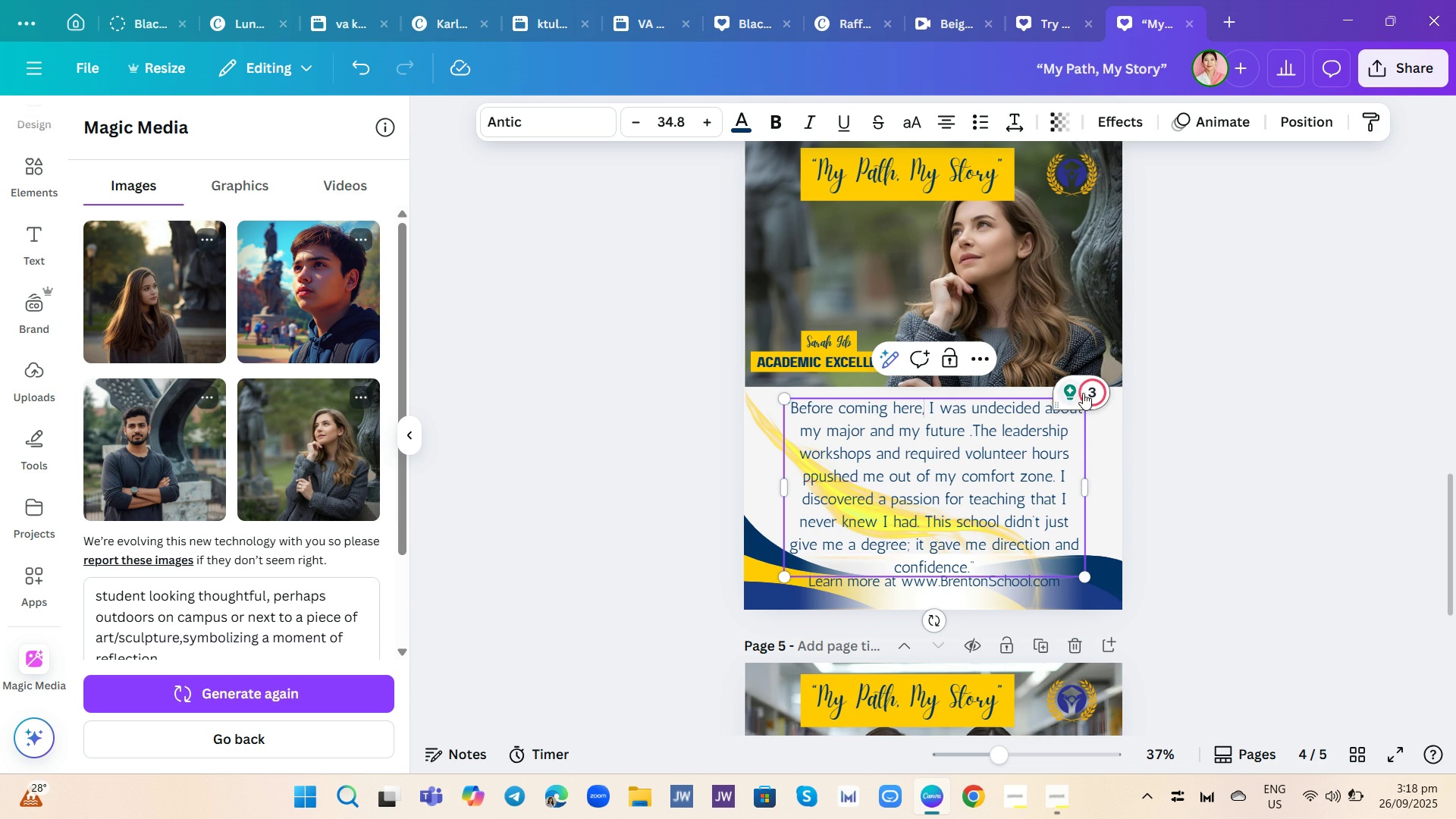 
left_click([1088, 384])
 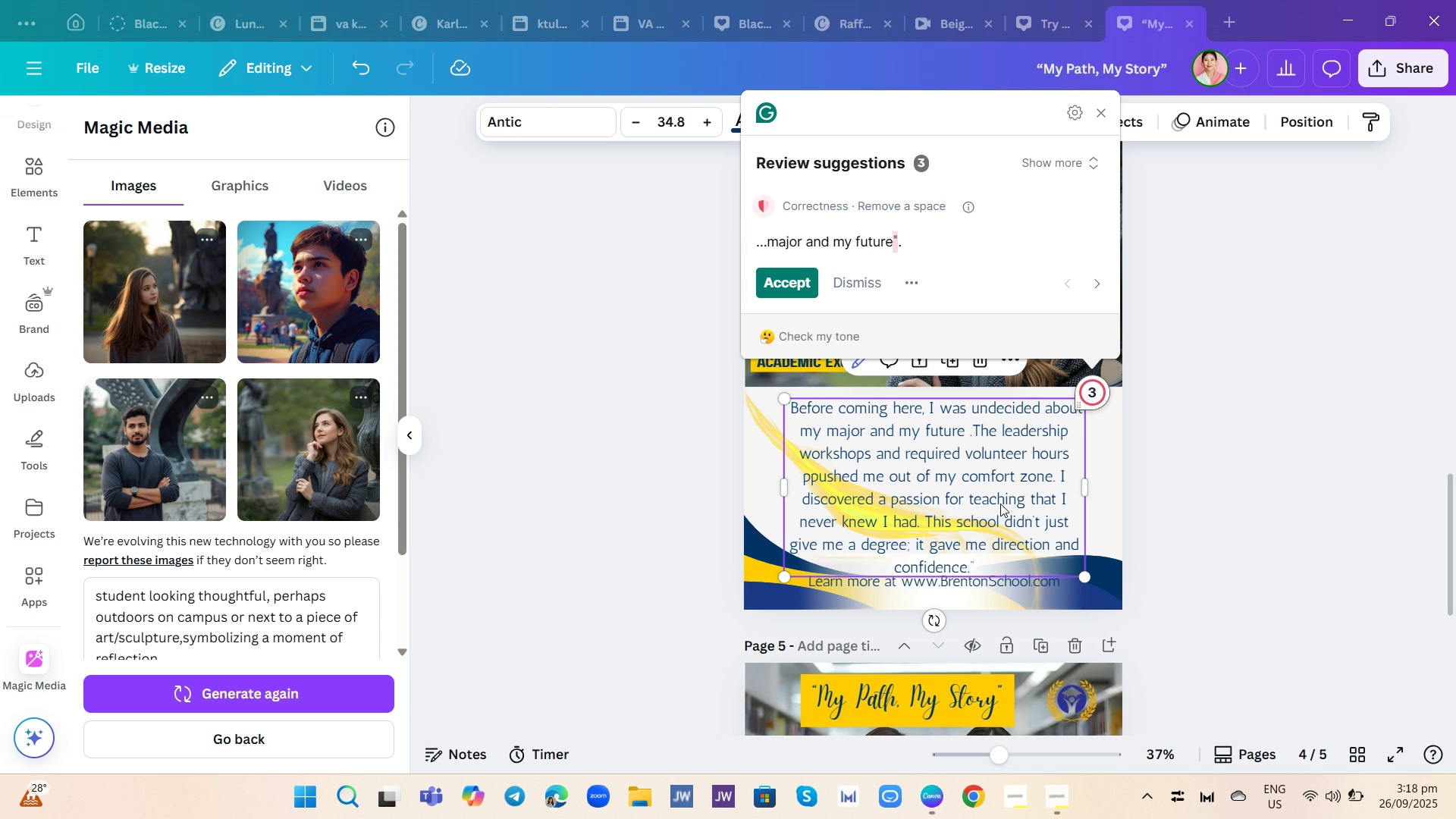 
wait(12.47)
 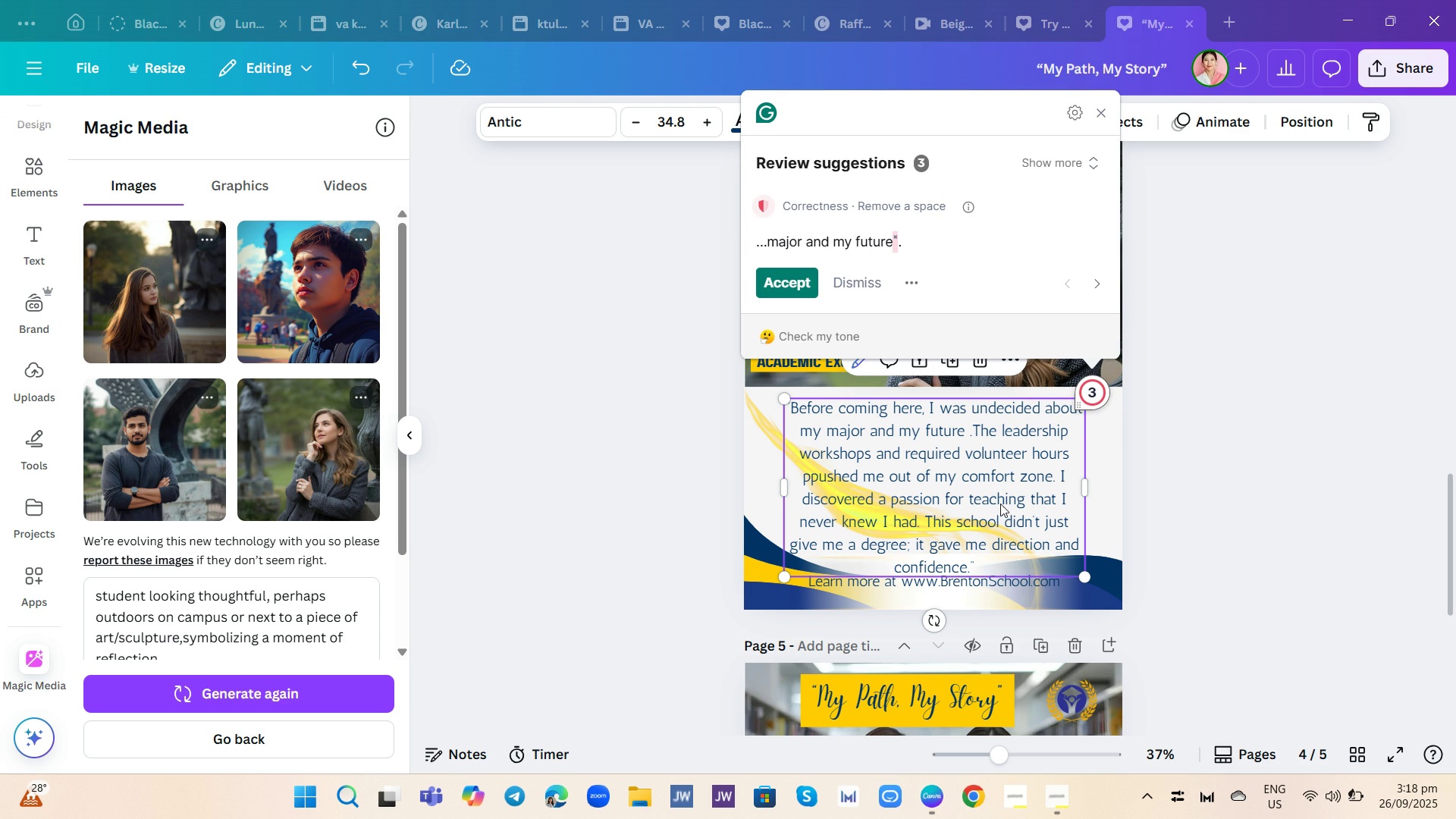 
left_click_drag(start_coordinate=[1086, 485], to_coordinate=[1097, 488])
 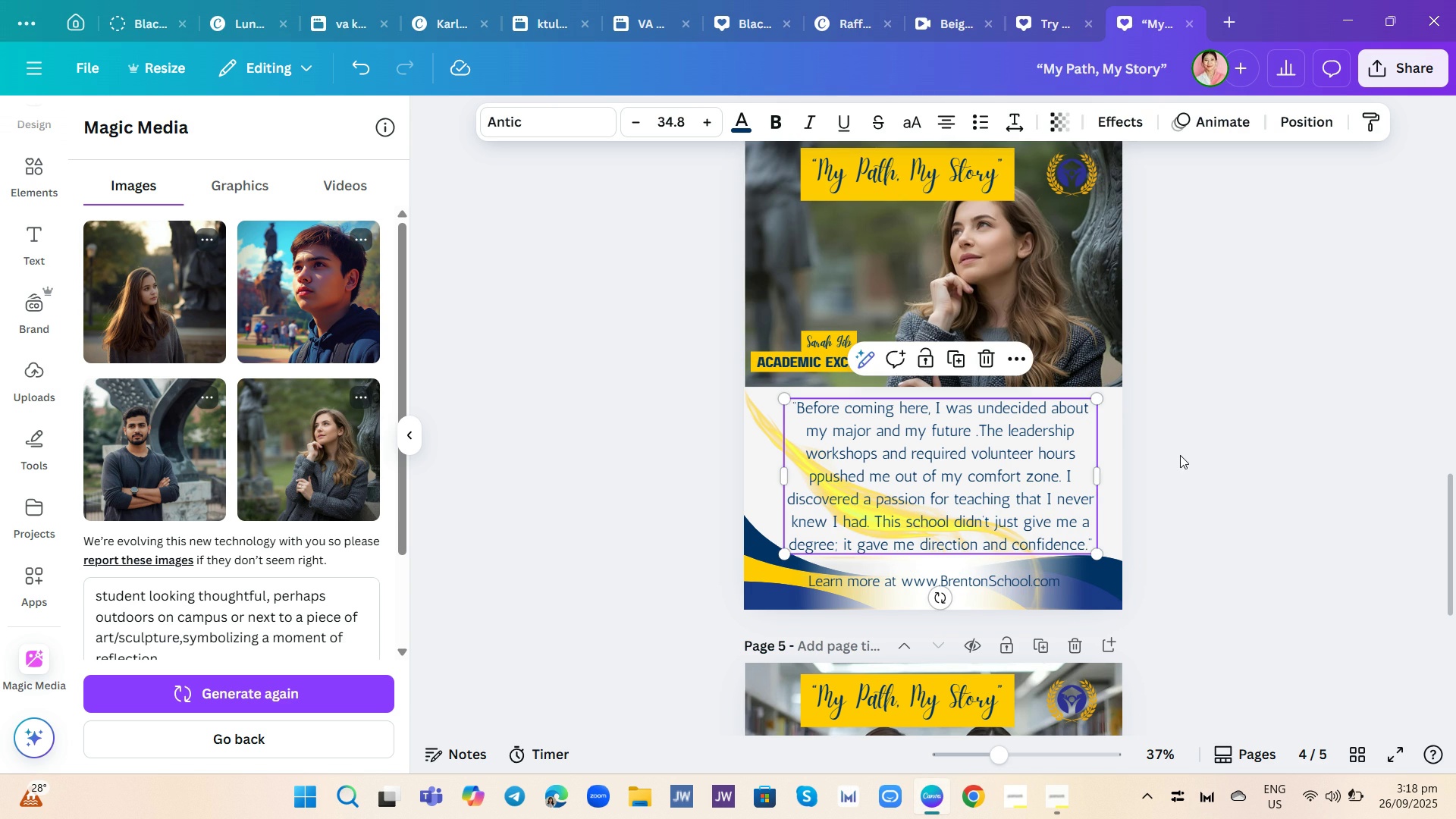 
left_click([1180, 455])
 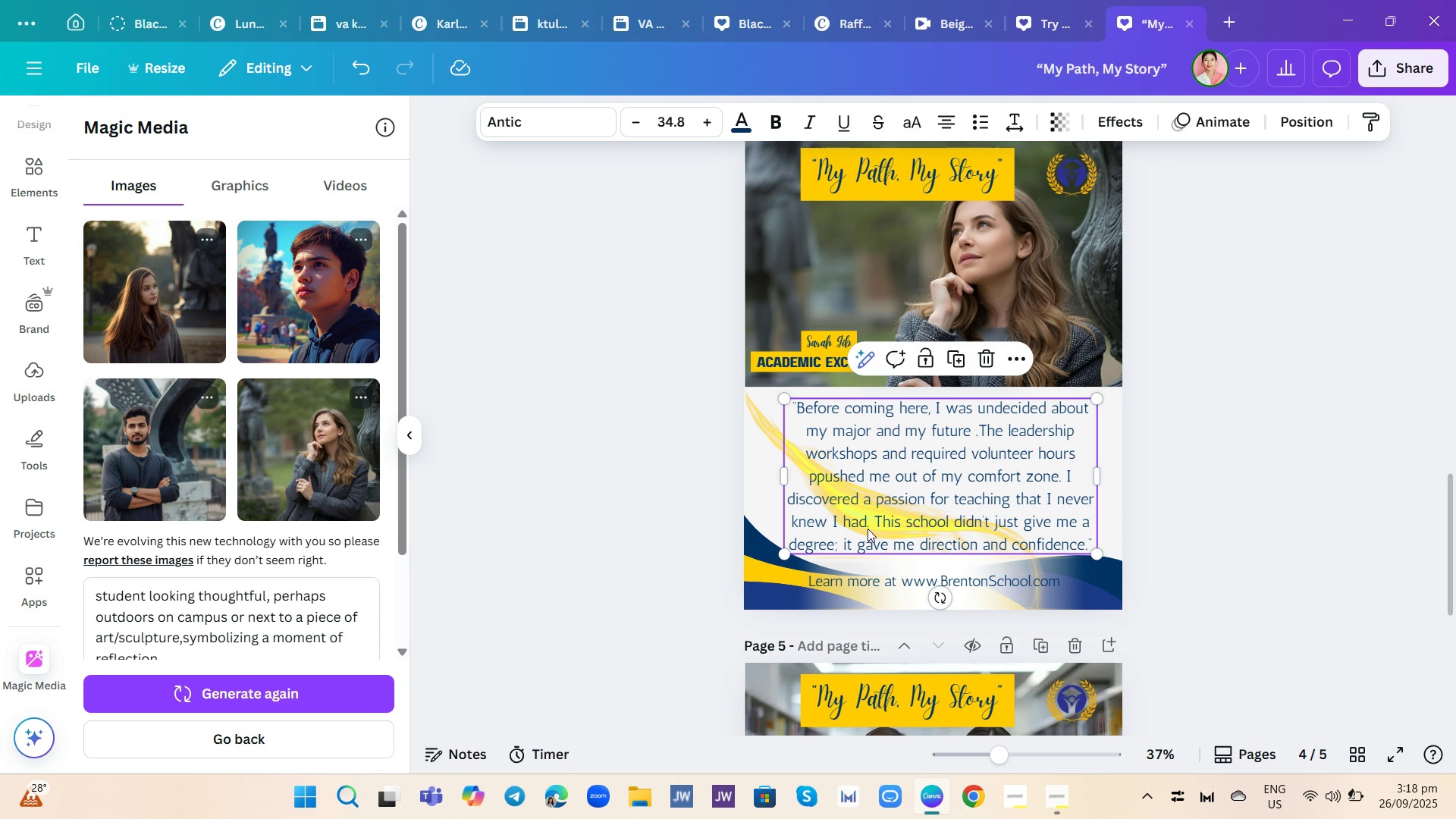 
left_click([868, 529])
 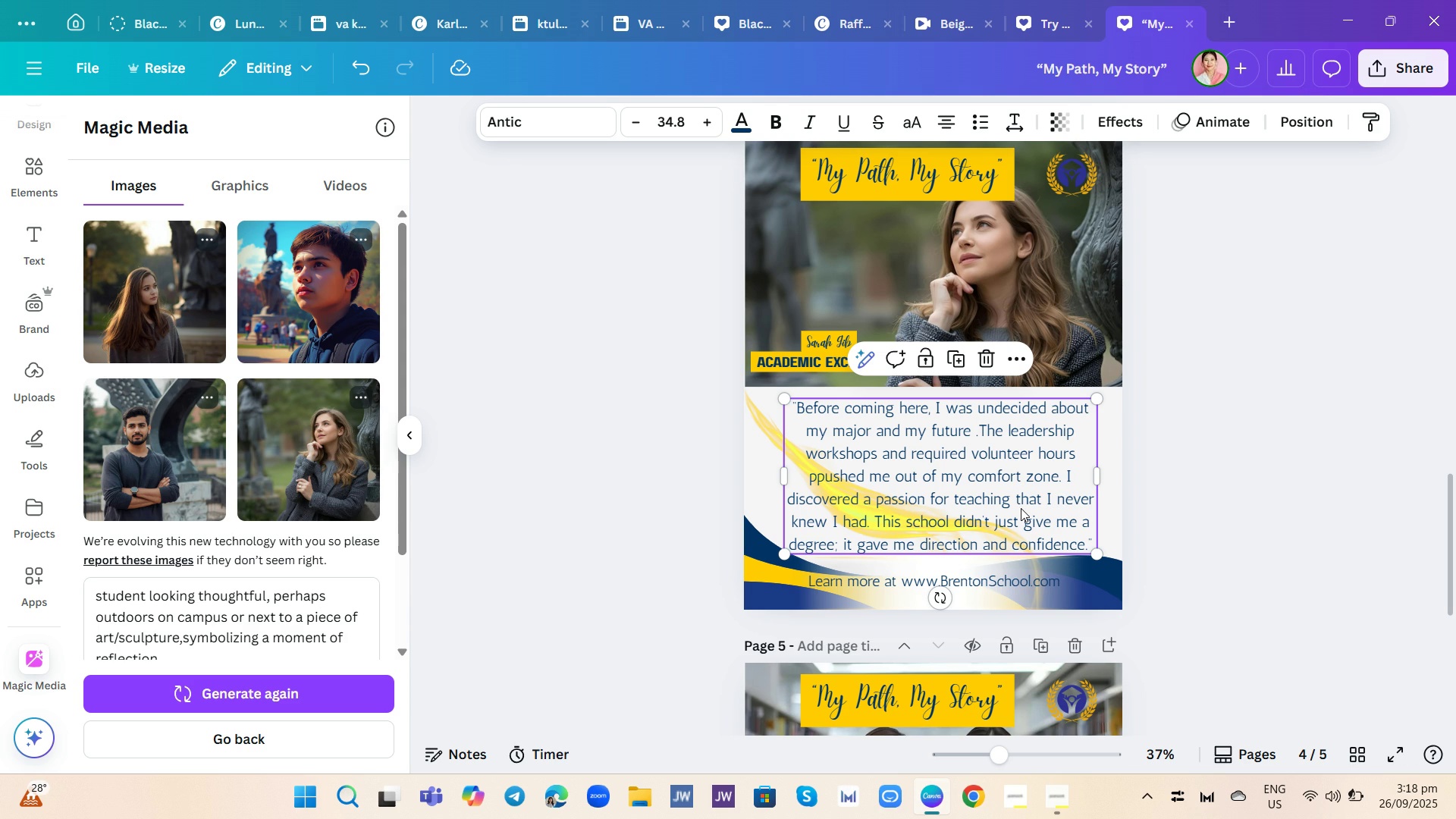 
left_click_drag(start_coordinate=[1197, 488], to_coordinate=[1193, 491])
 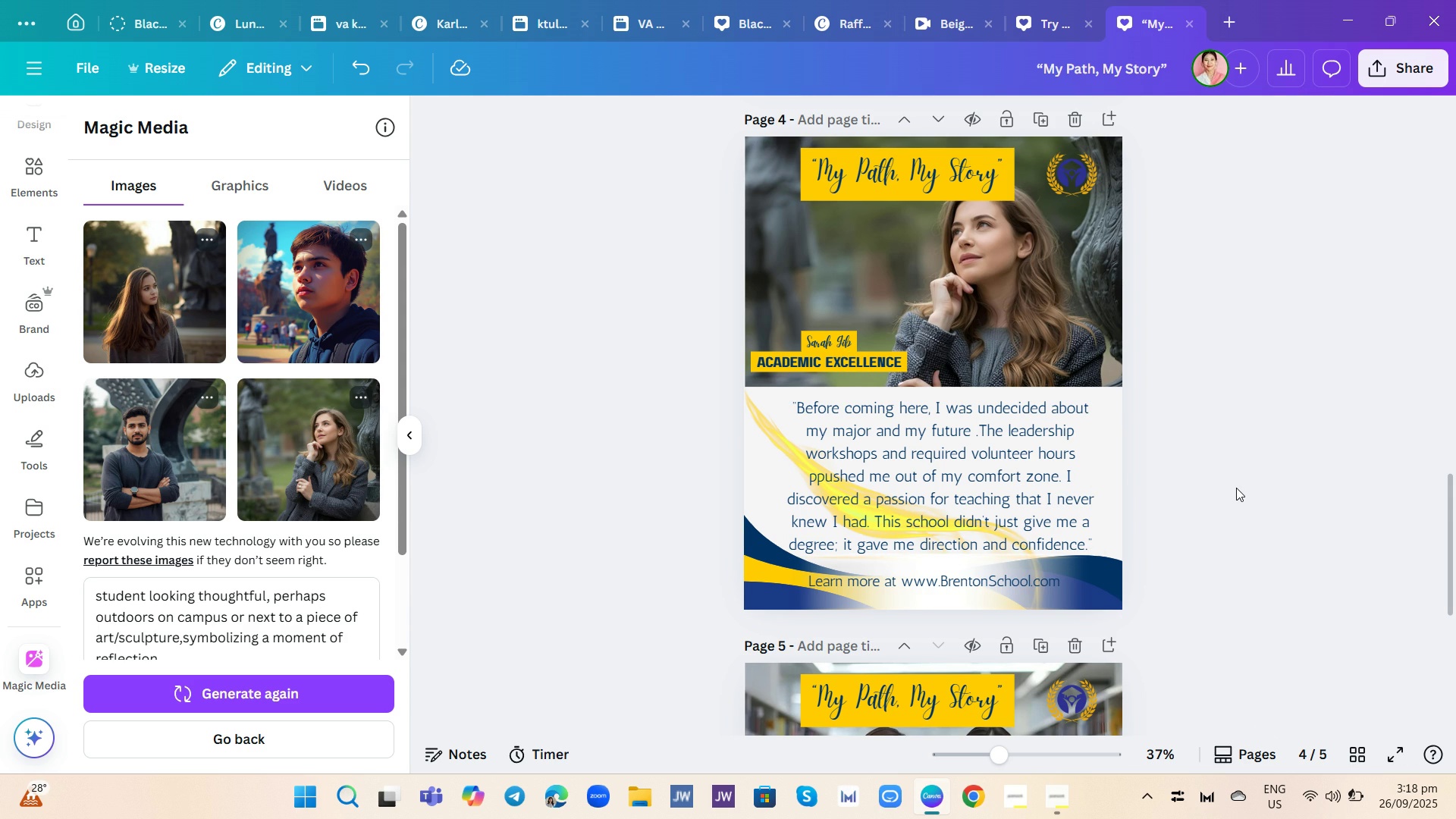 
scroll: coordinate [1219, 496], scroll_direction: down, amount: 2.0
 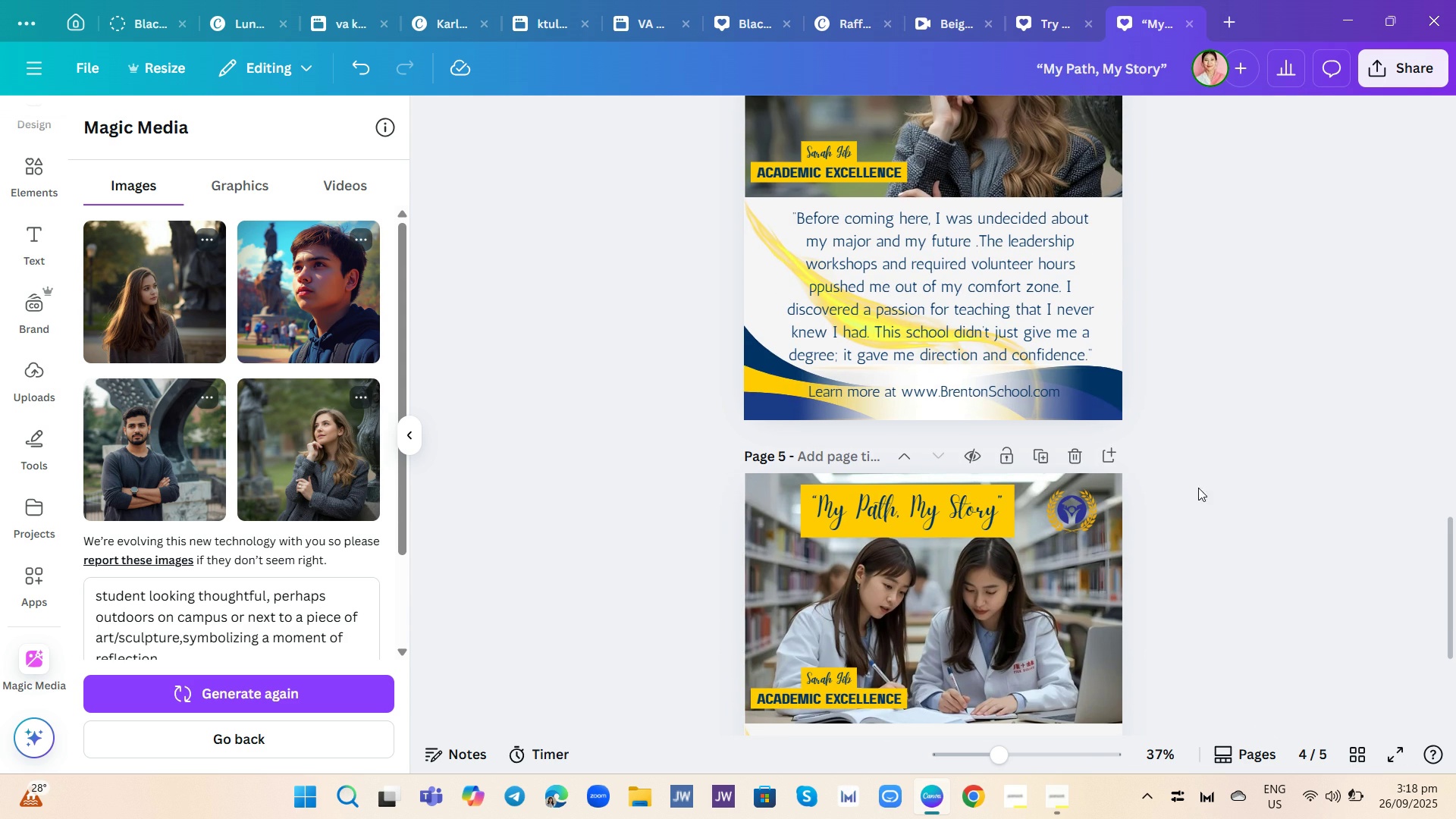 
scroll: coordinate [865, 250], scroll_direction: up, amount: 2.0
 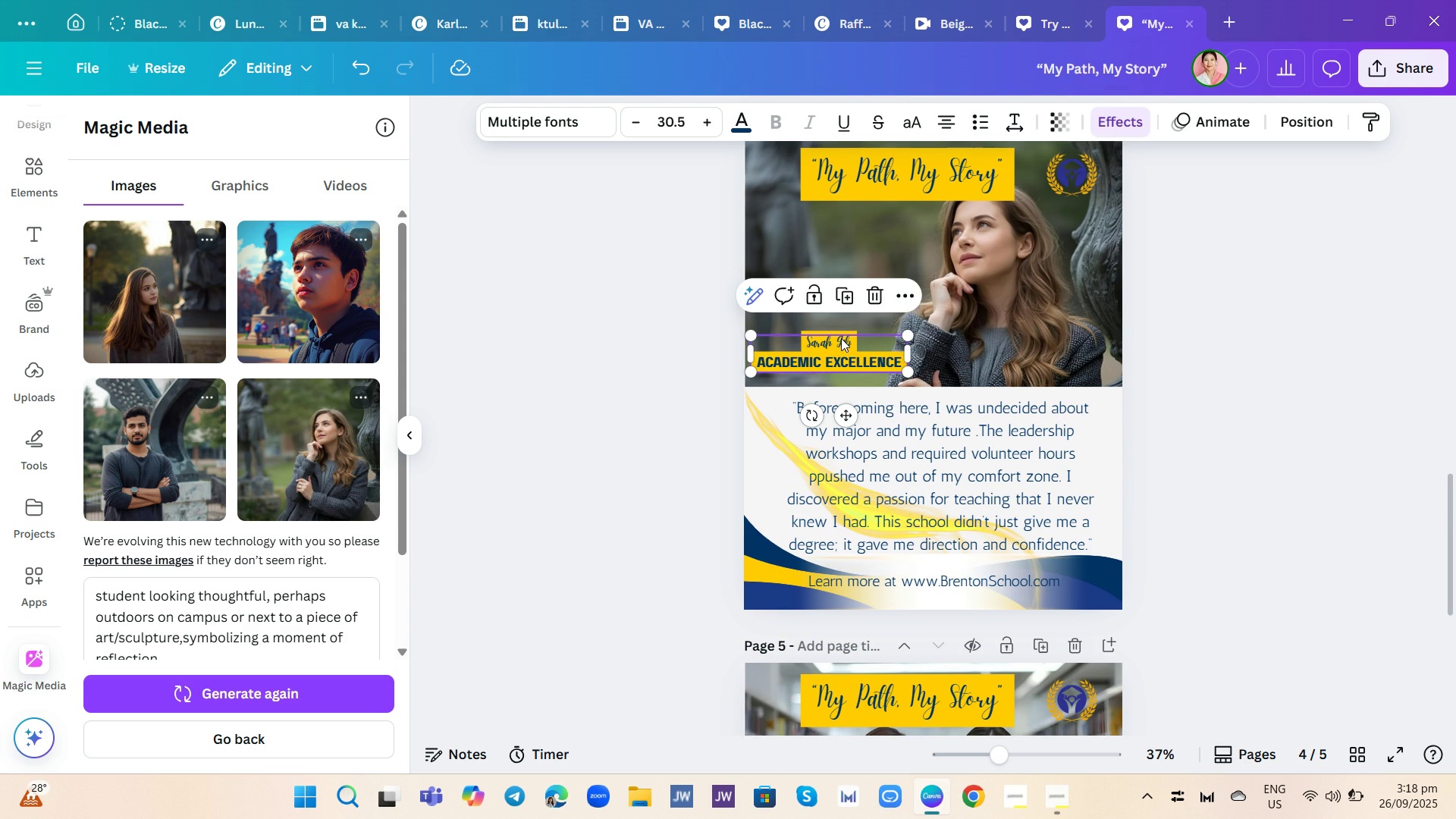 
double_click([841, 338])
 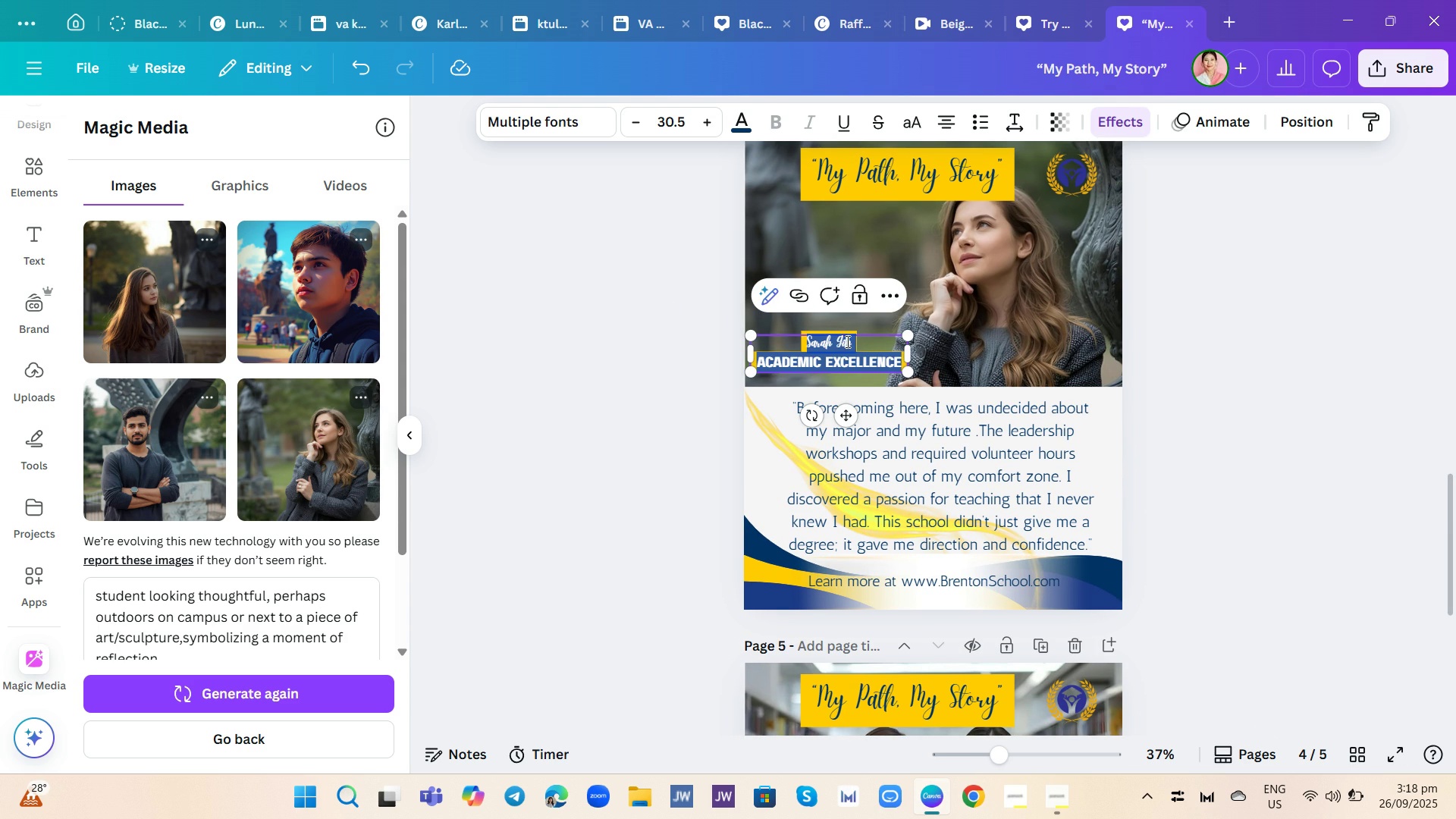 
left_click([846, 341])
 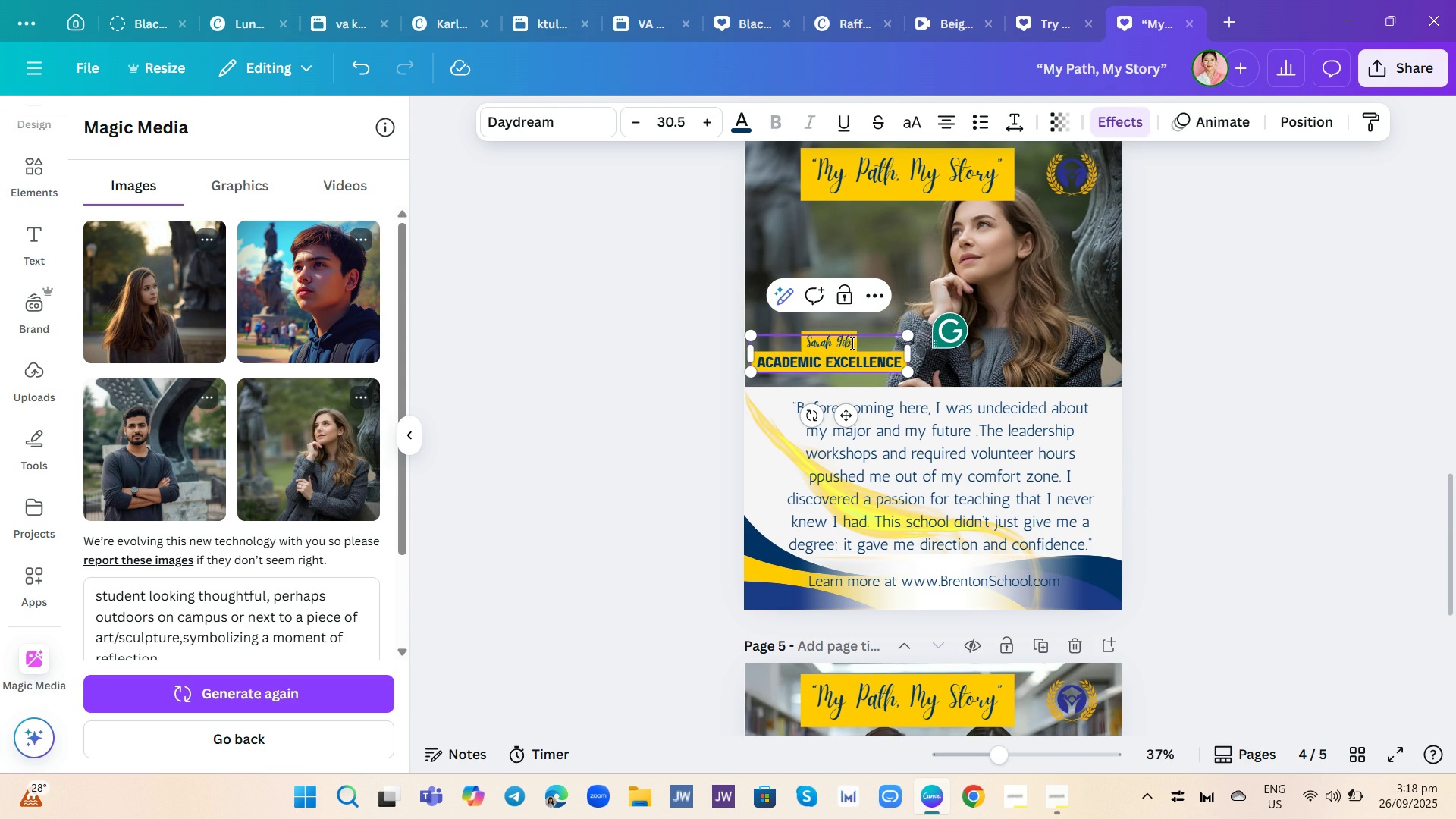 
left_click([851, 343])
 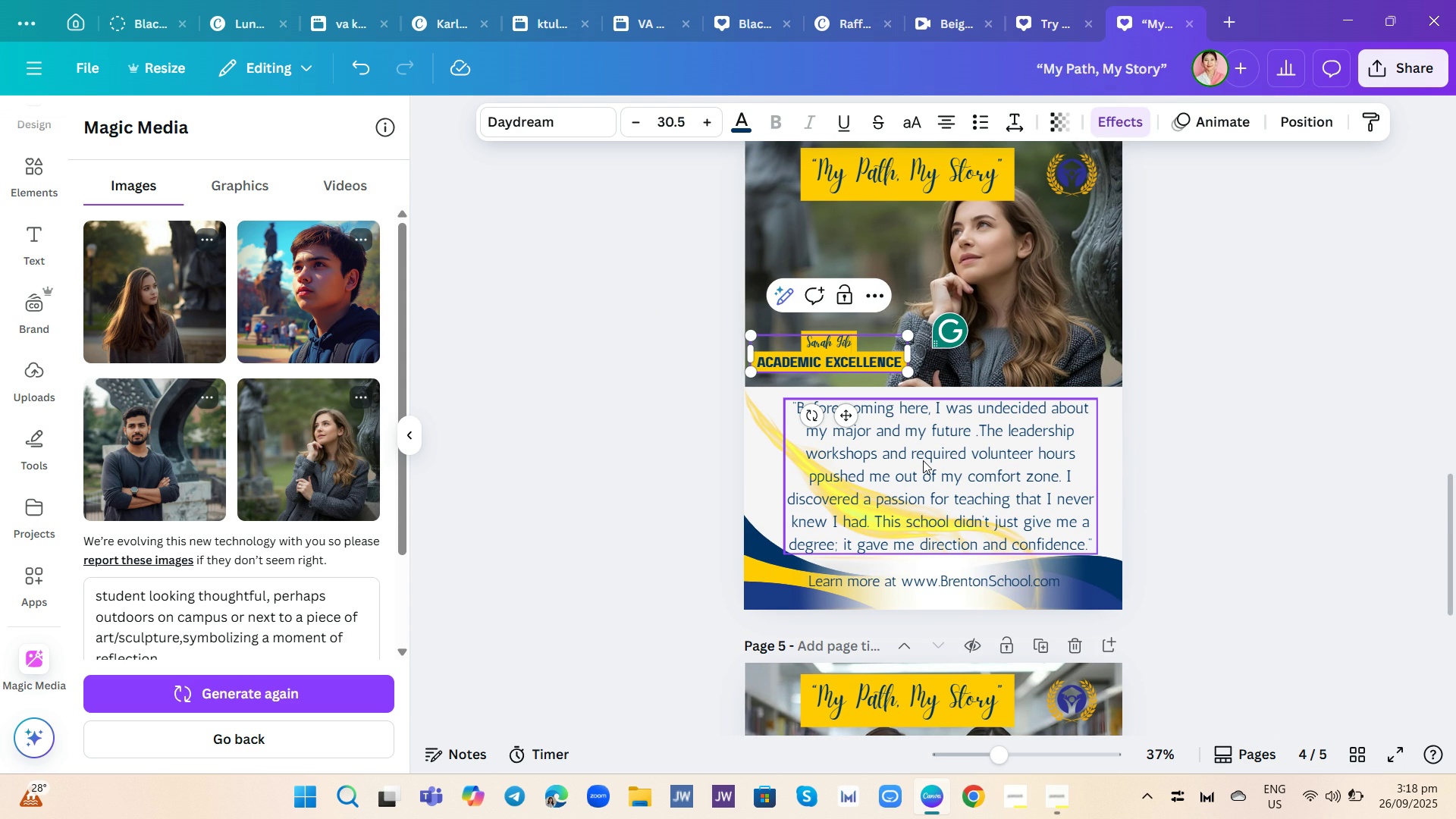 
hold_key(key=Backspace, duration=0.79)
 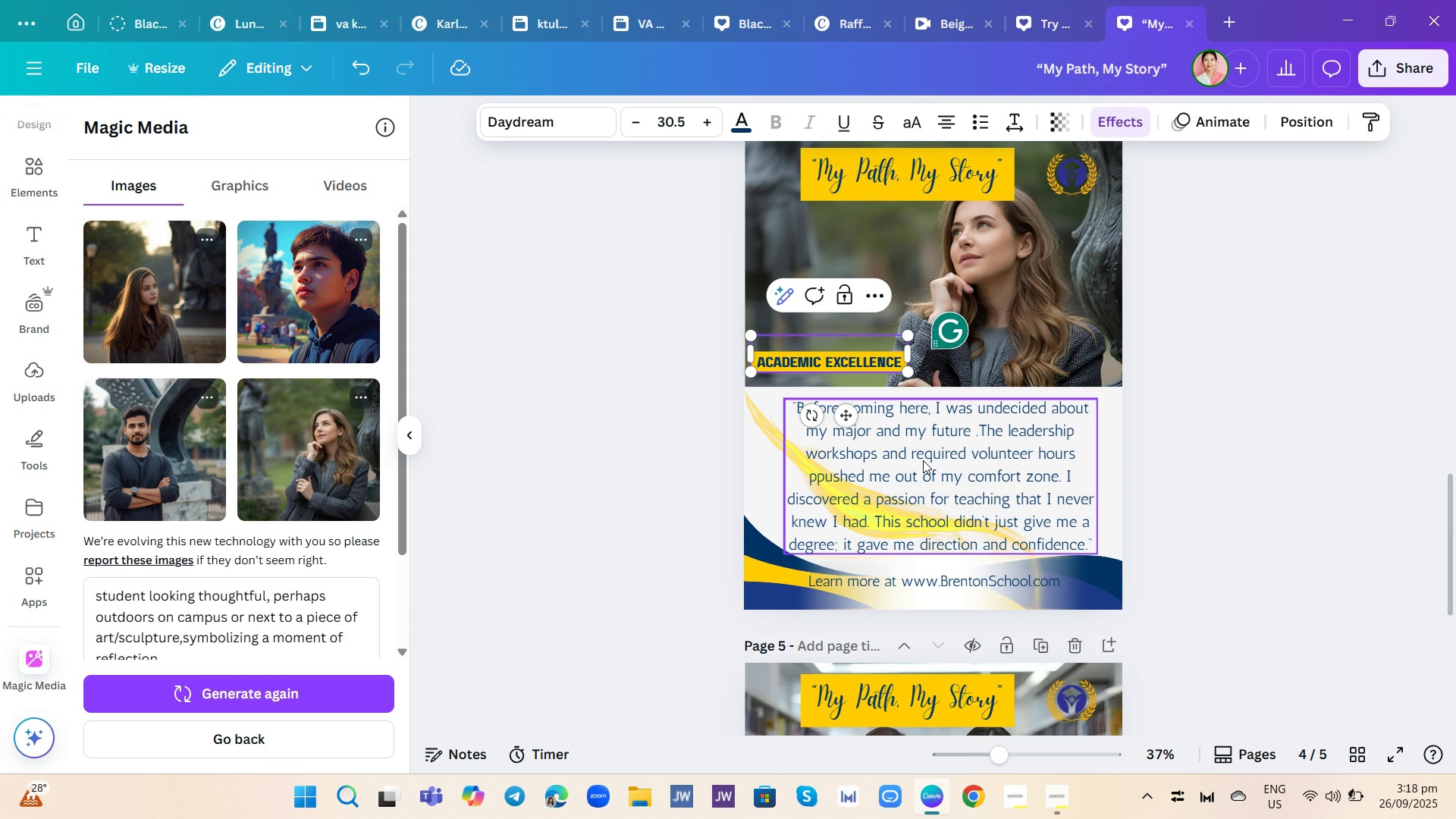 
type(Belinda Juma)
 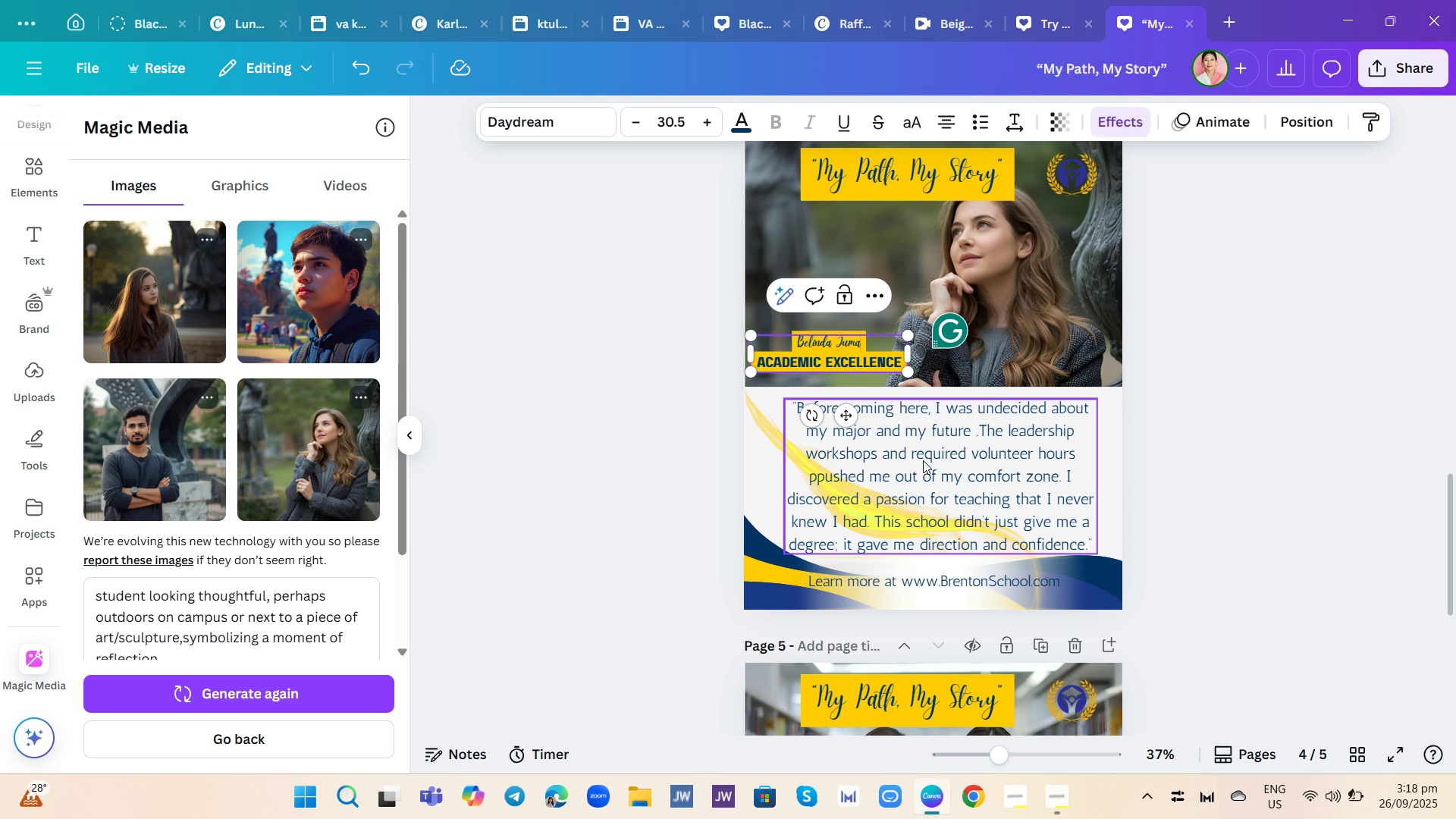 
mouse_move([629, 50])
 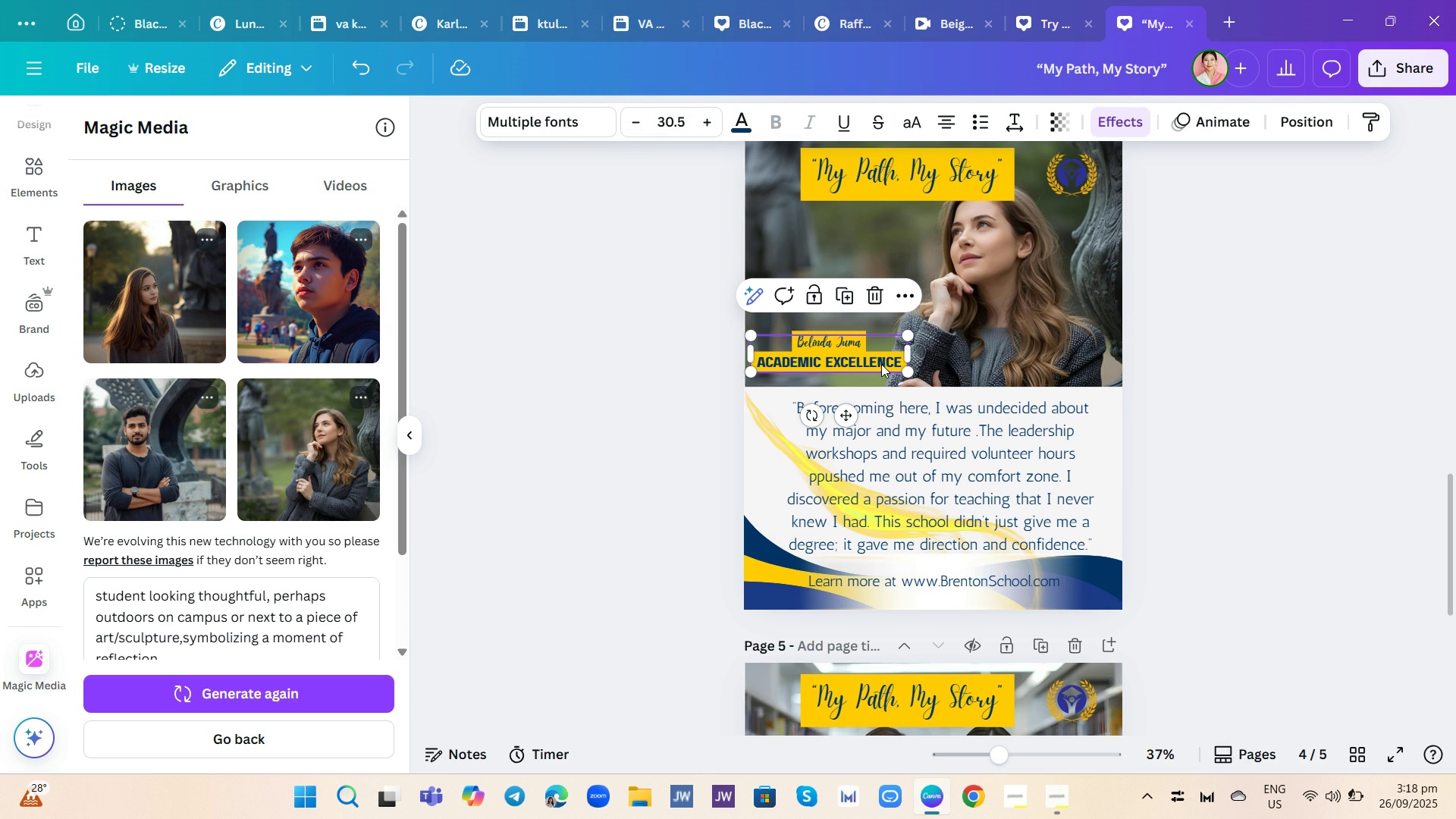 
double_click([878, 360])
 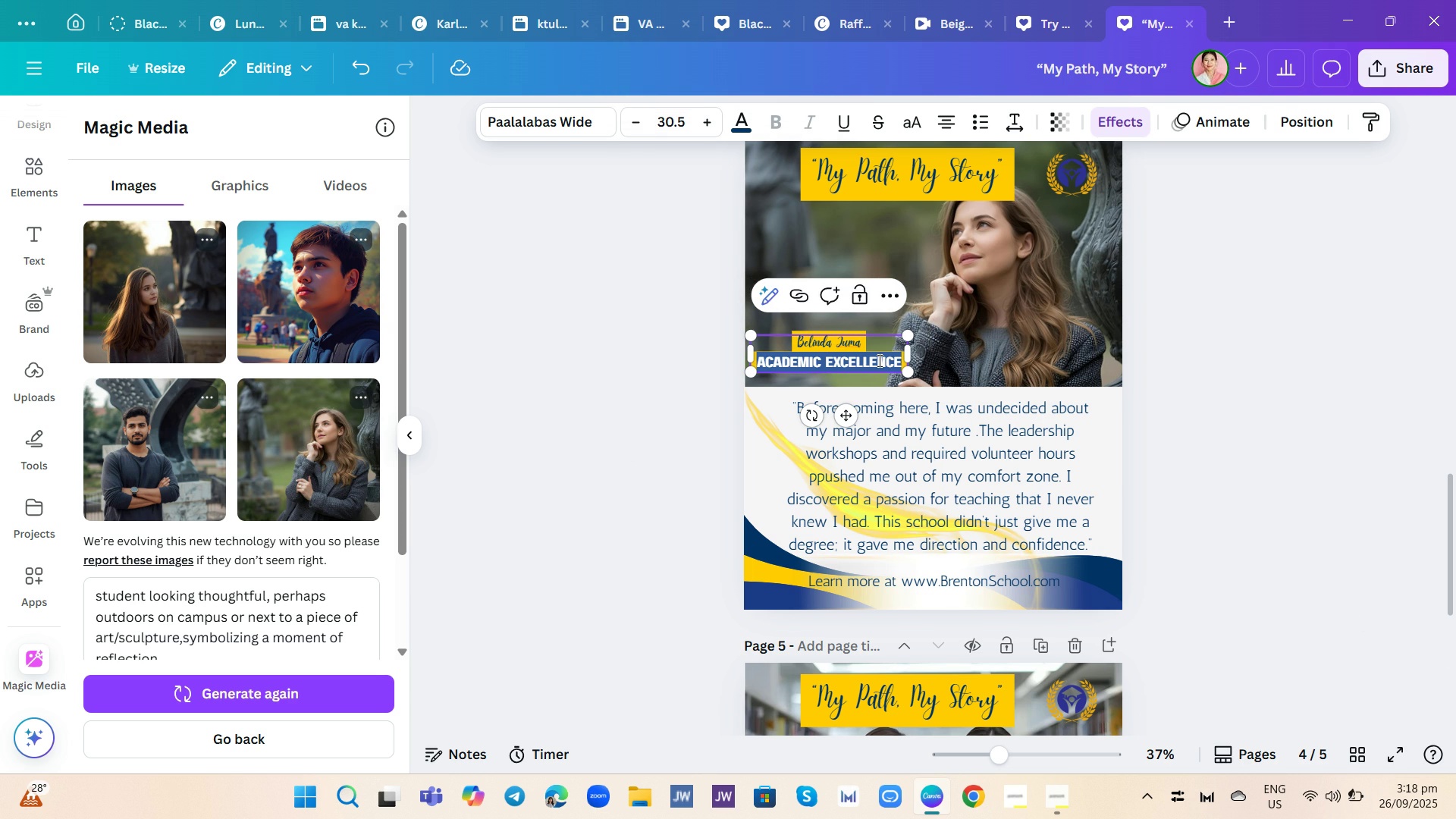 
triple_click([878, 360])
 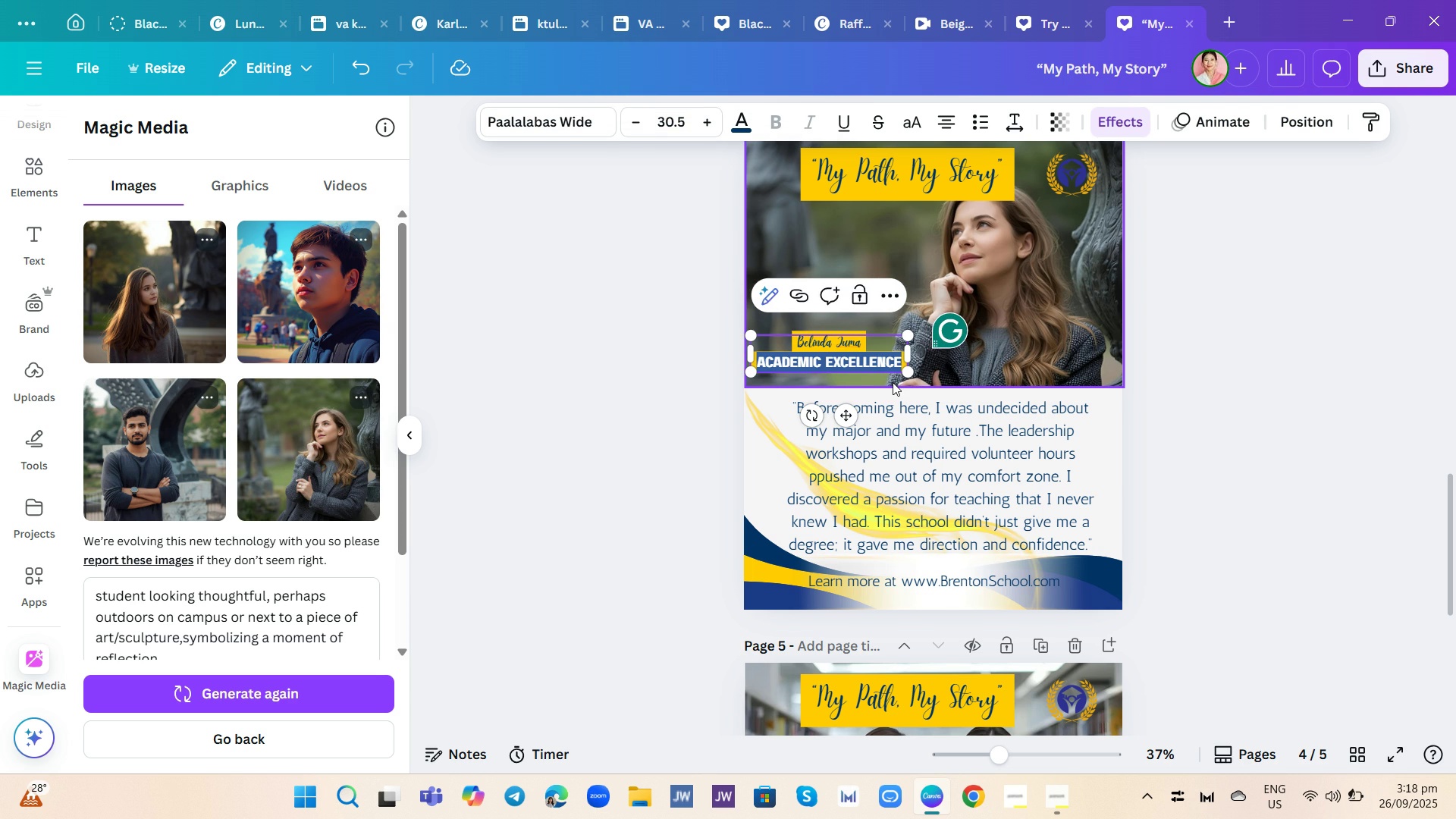 
key(Backspace)
 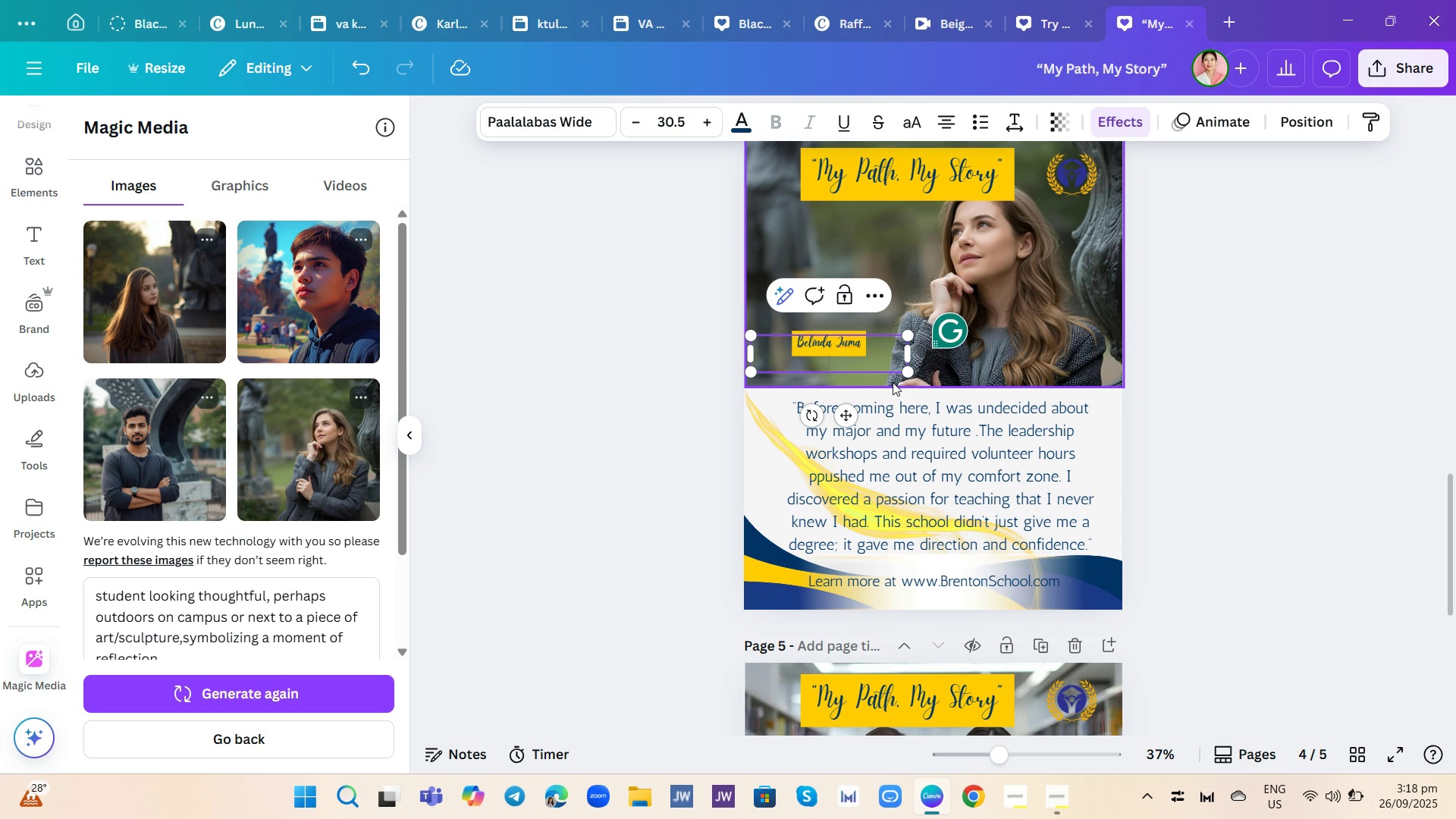 
type(Personal Growth)
 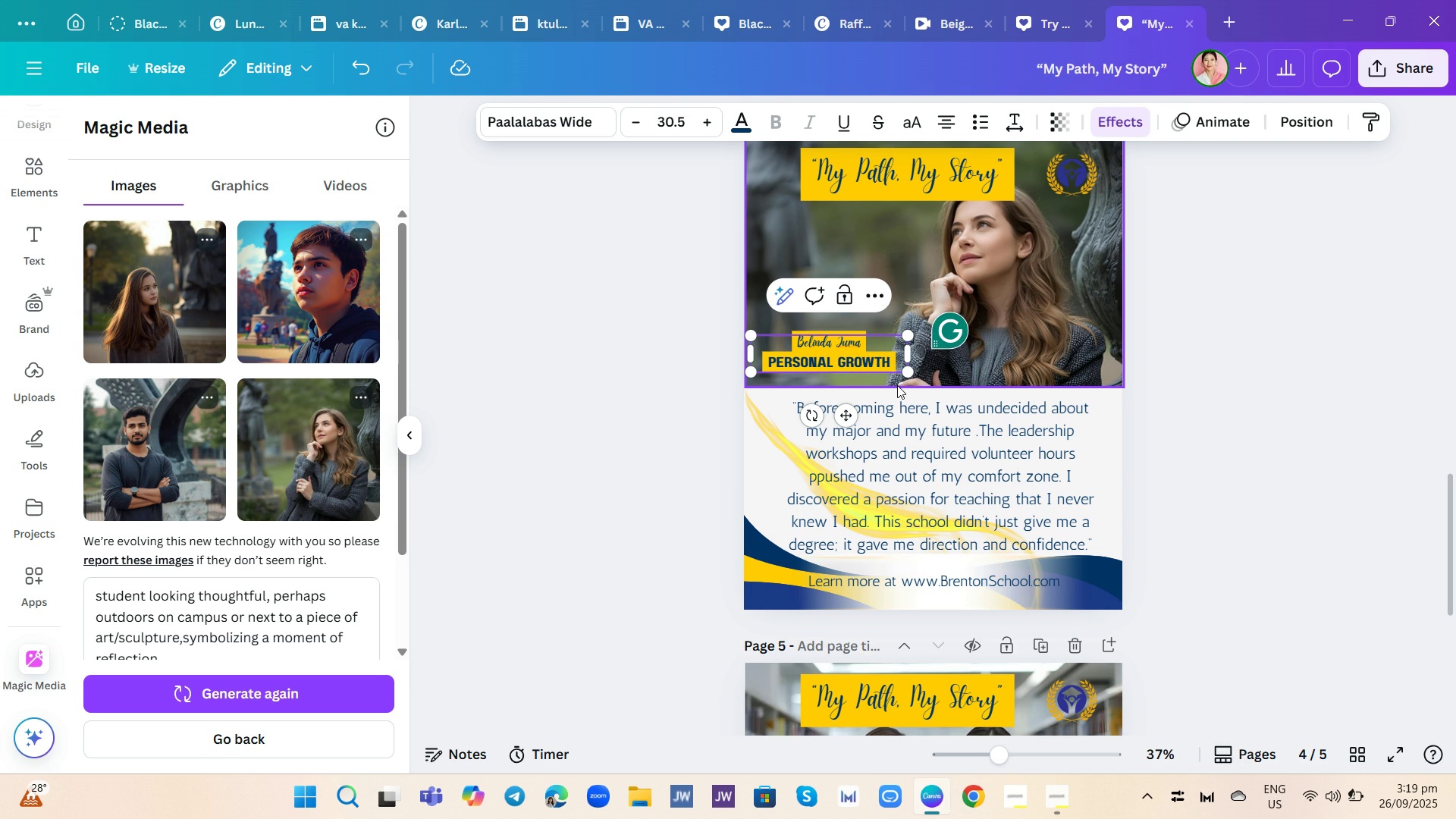 
scroll: coordinate [1175, 503], scroll_direction: down, amount: 6.0
 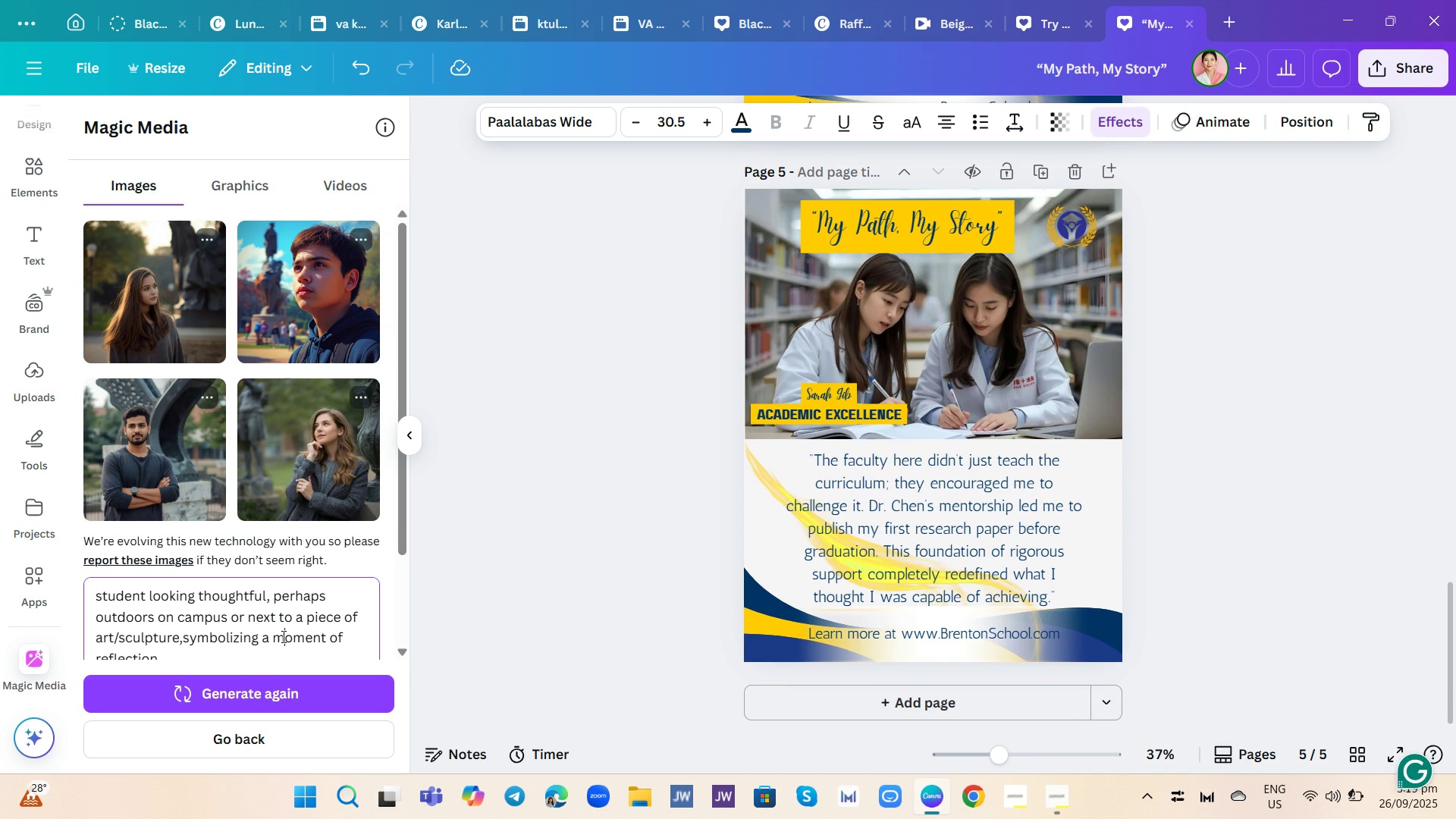 
triple_click([278, 637])
 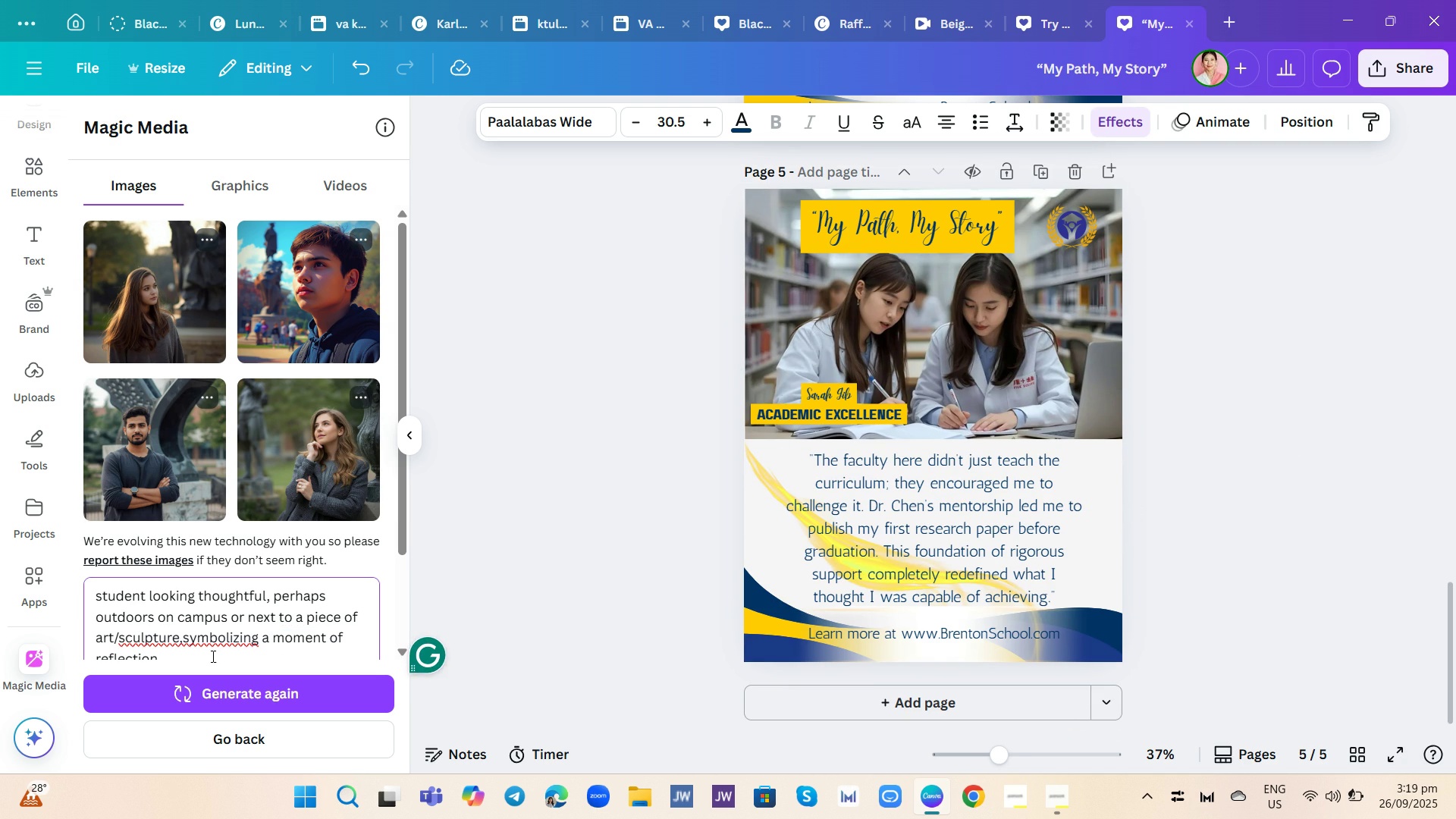 
left_click_drag(start_coordinate=[211, 656], to_coordinate=[96, 585])
 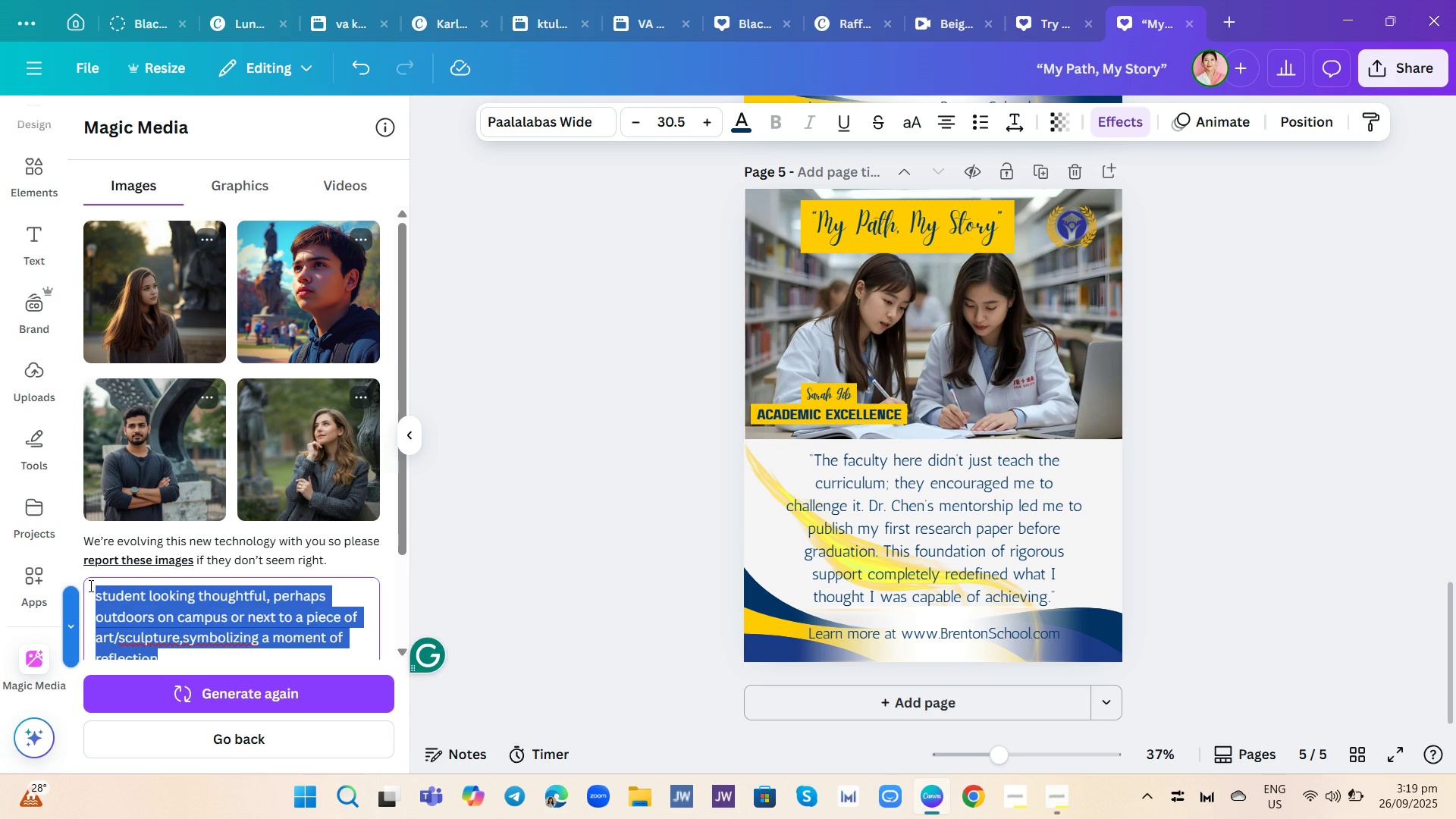 
key(Backspace)
 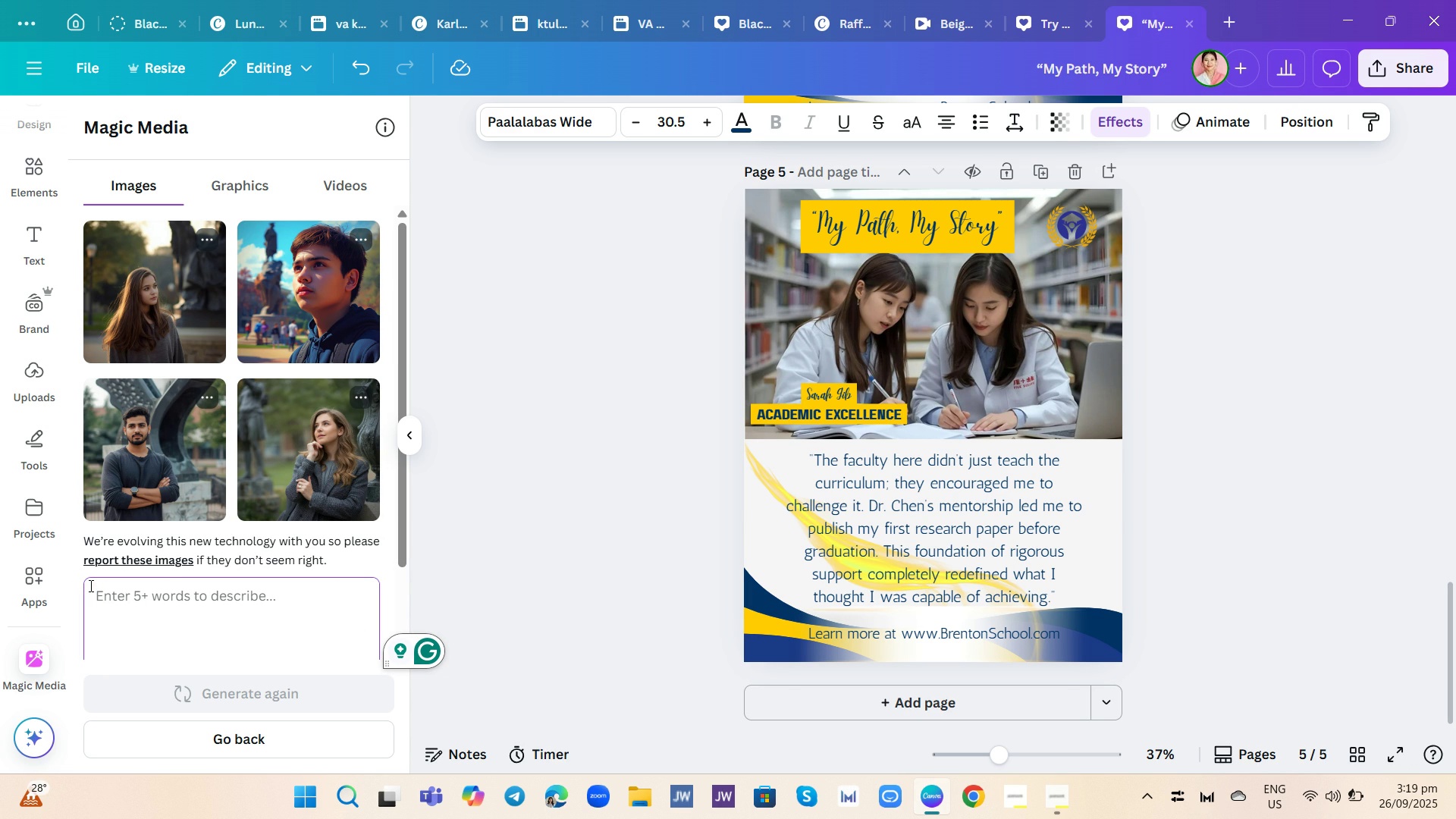 
wait(9.42)
 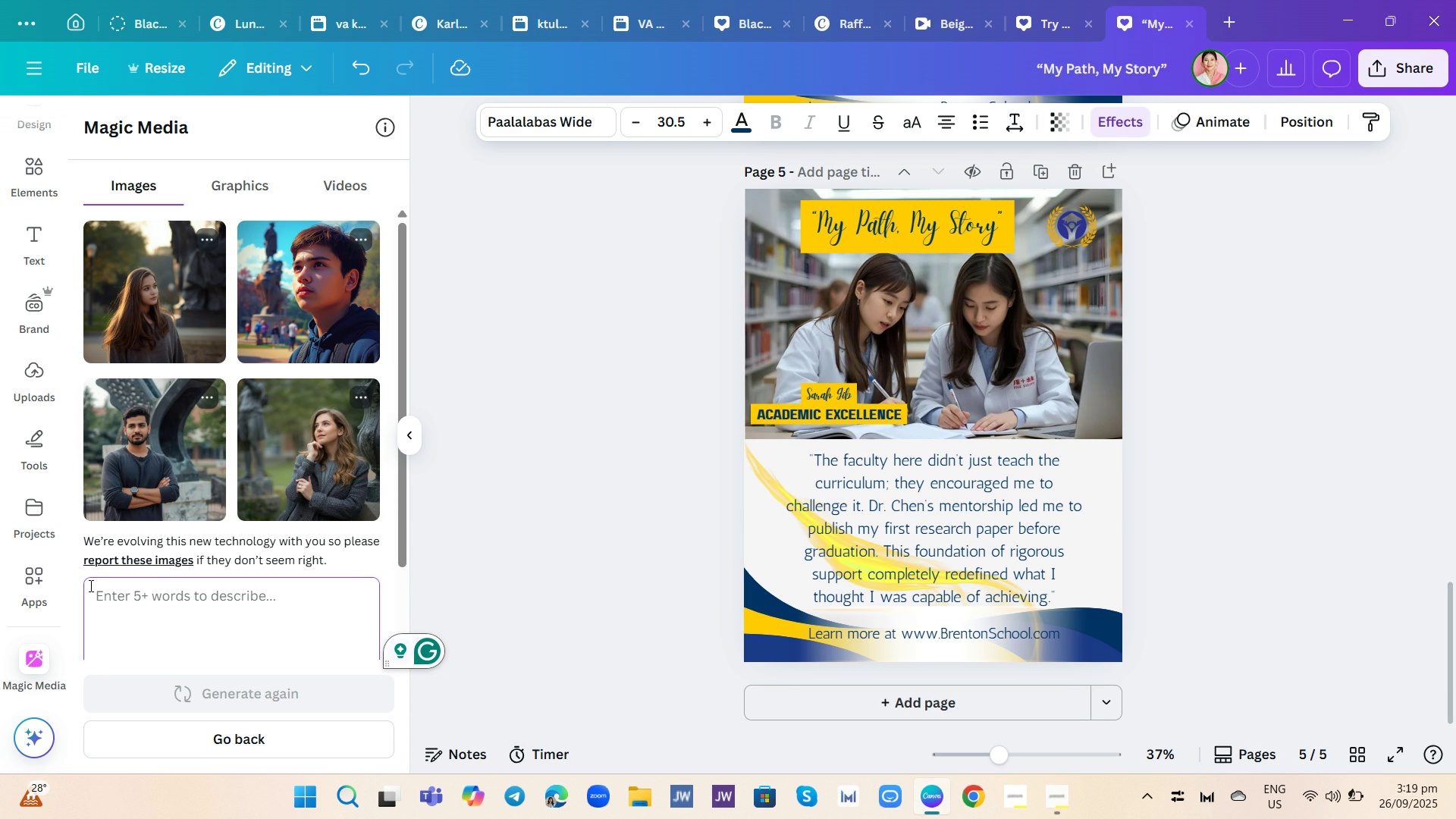 
type(student volunteering )
key(Backspace)
type(, perhpa holding a tool or interacting wu)
key(Backspace)
type(ith peoplw)
key(Backspace)
type(e on service trip, or in front of an international park)
key(Backspace)
key(Backspace)
key(Backspace)
key(Backspace)
type(landmark)
 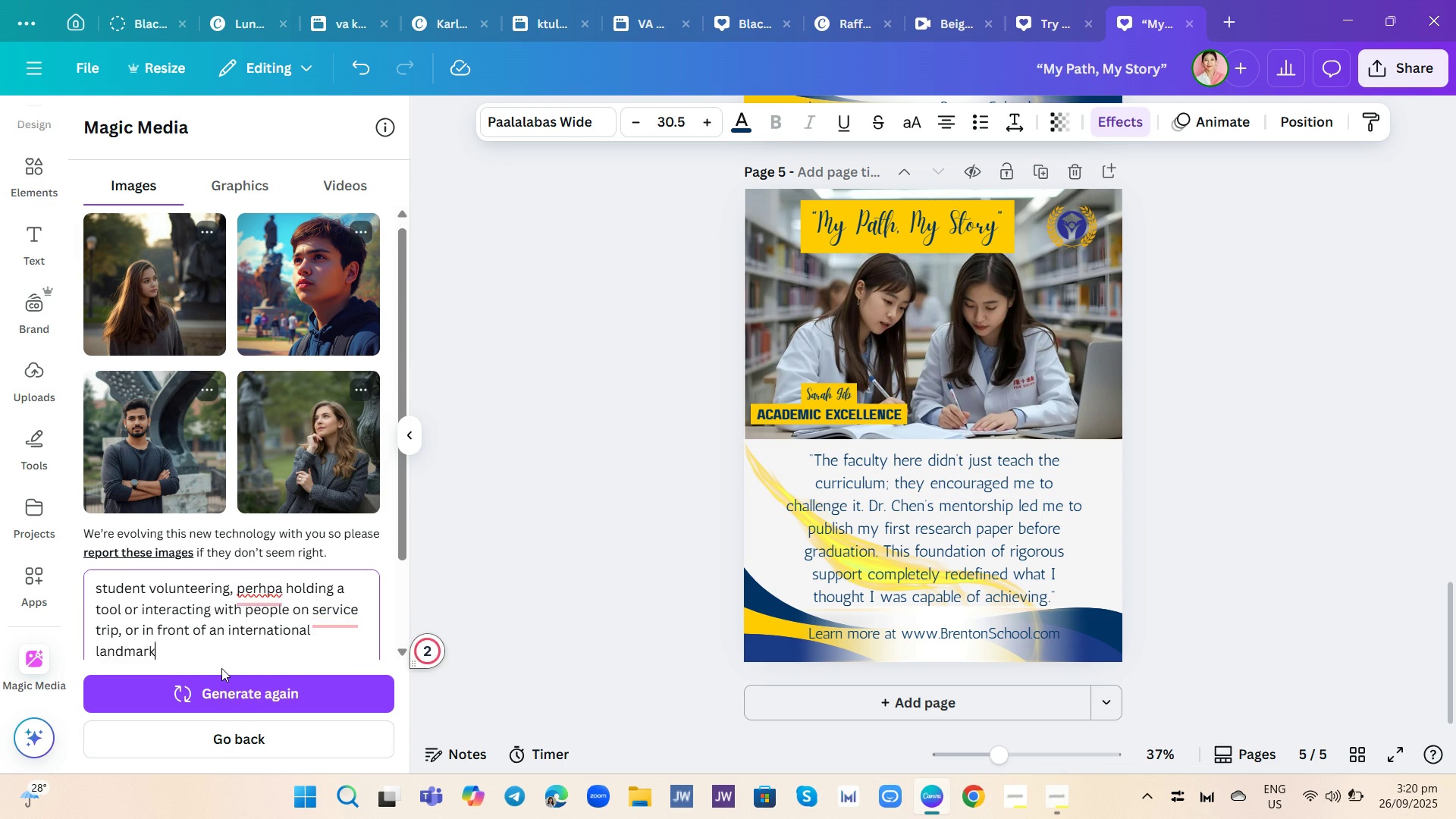 
key(Enter)
 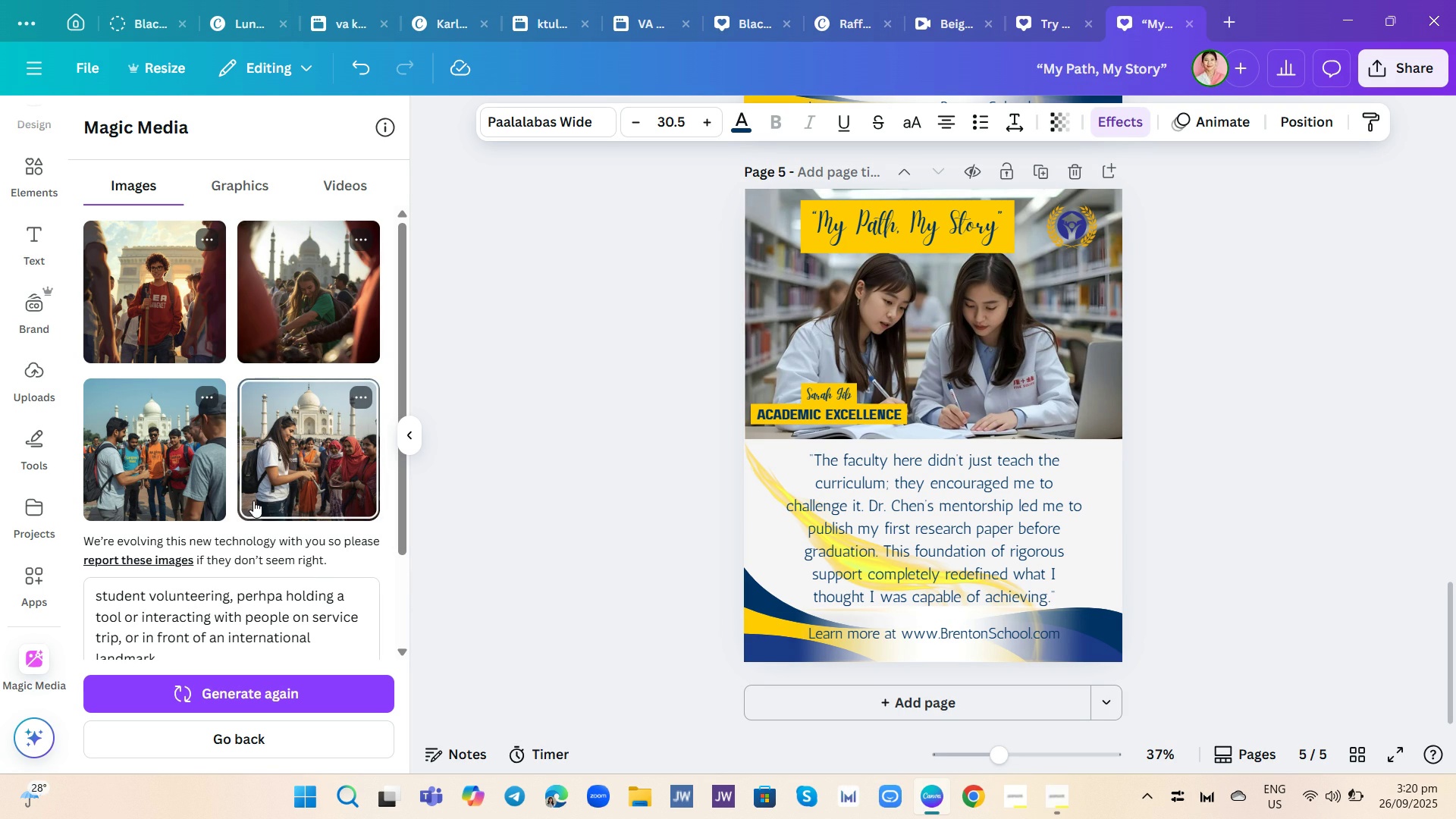 
wait(22.19)
 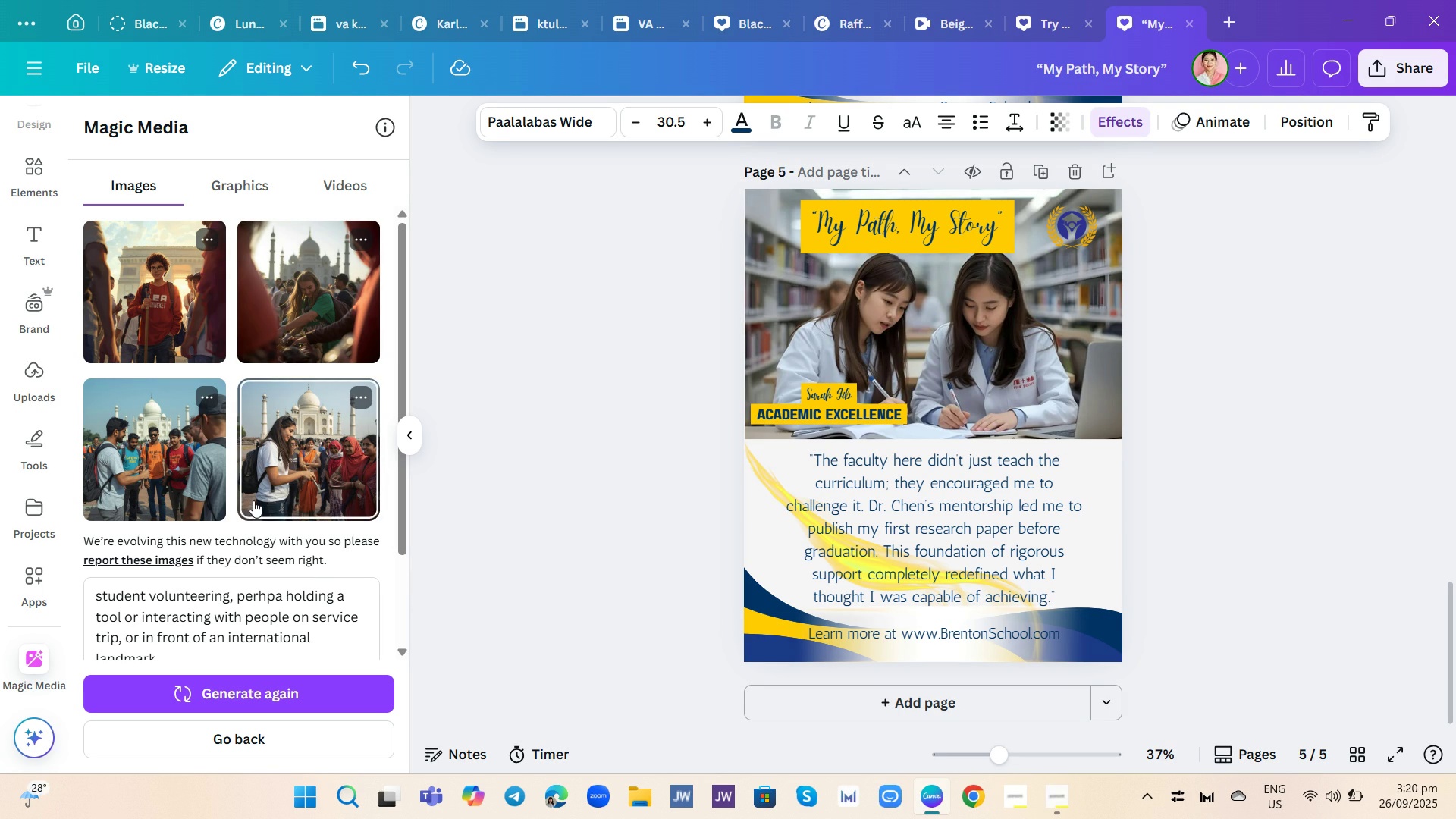 
left_click([280, 461])
 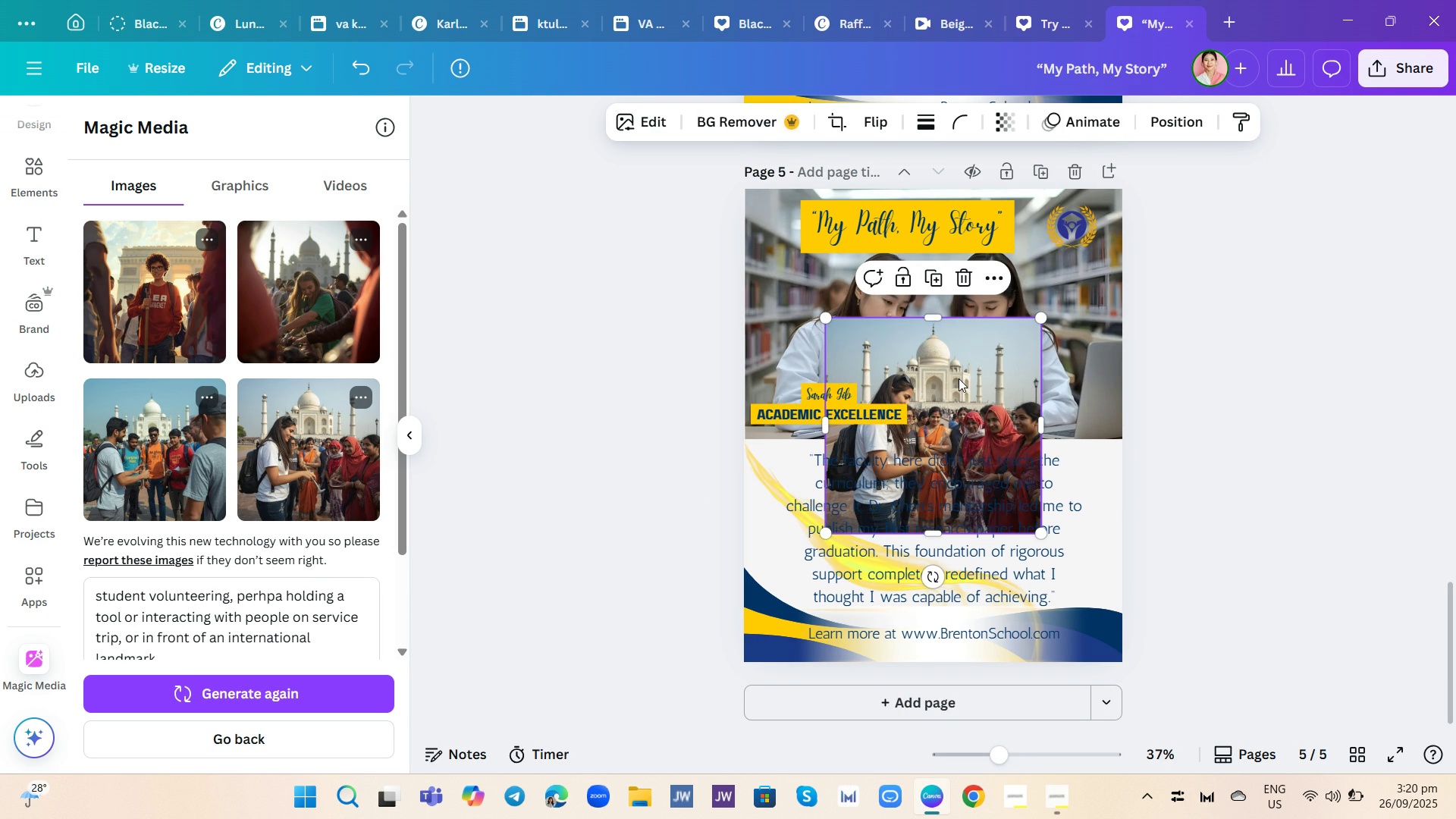 
left_click_drag(start_coordinate=[949, 409], to_coordinate=[900, 313])
 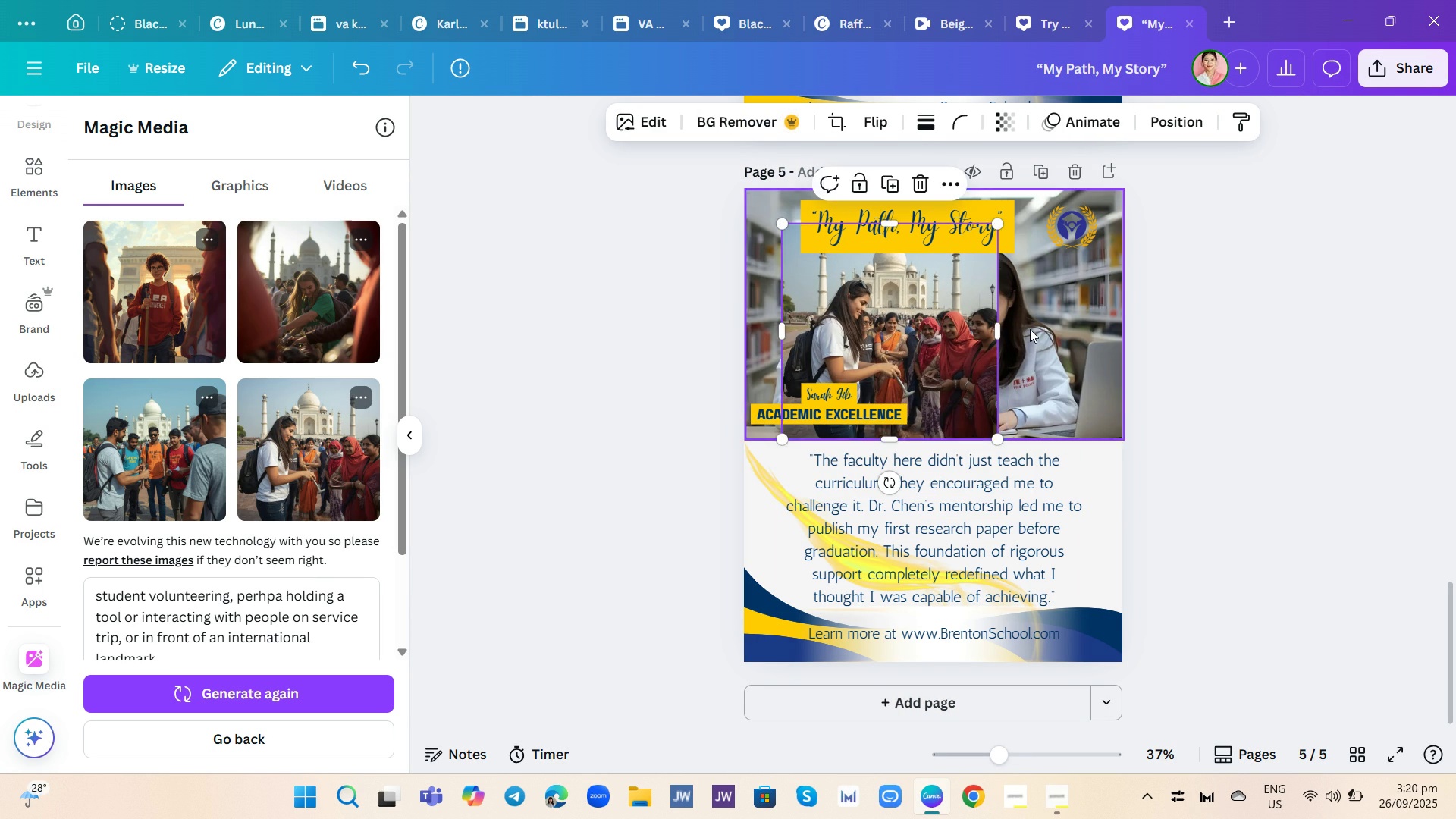 
left_click([1030, 329])
 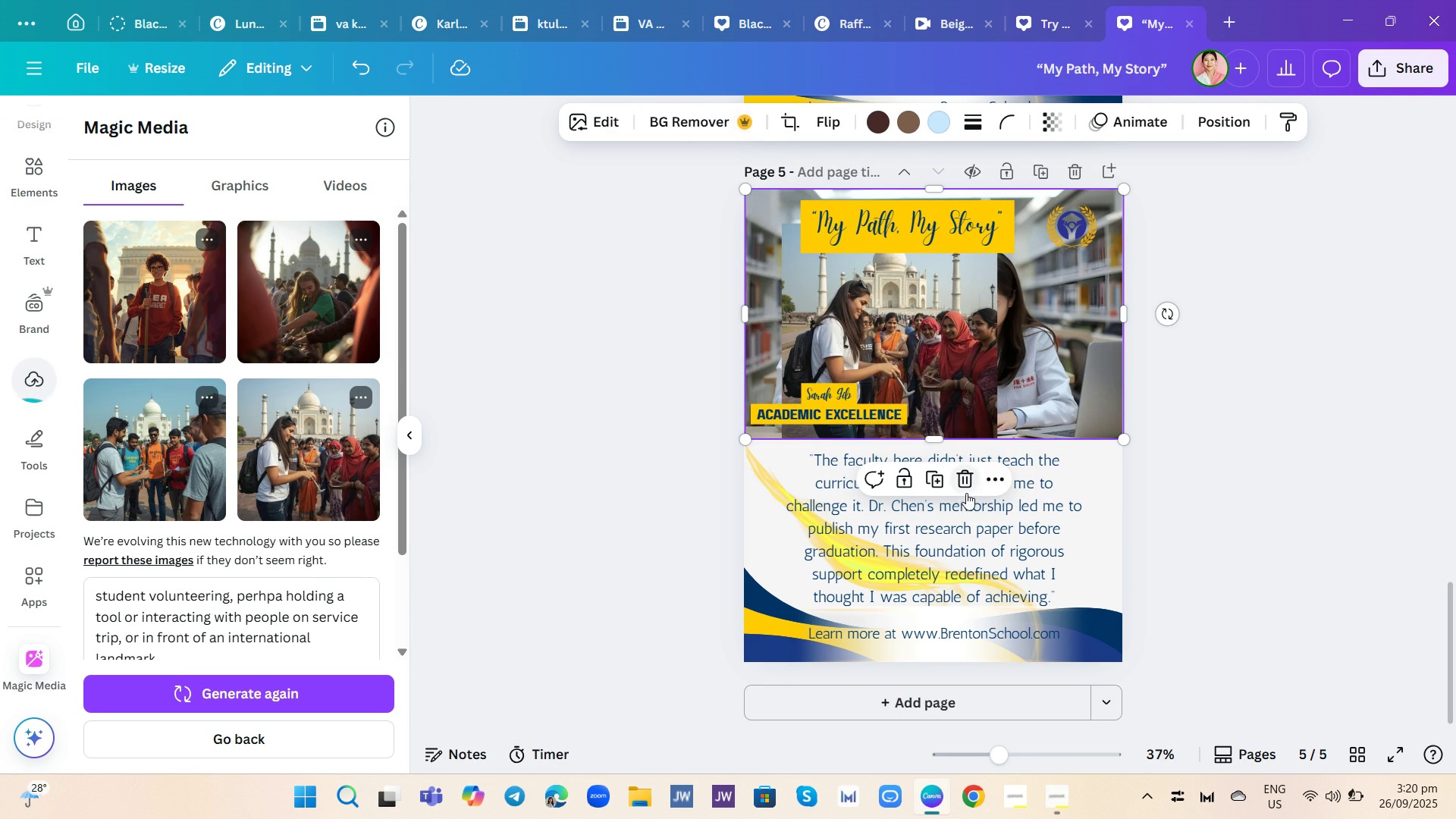 
left_click([965, 489])
 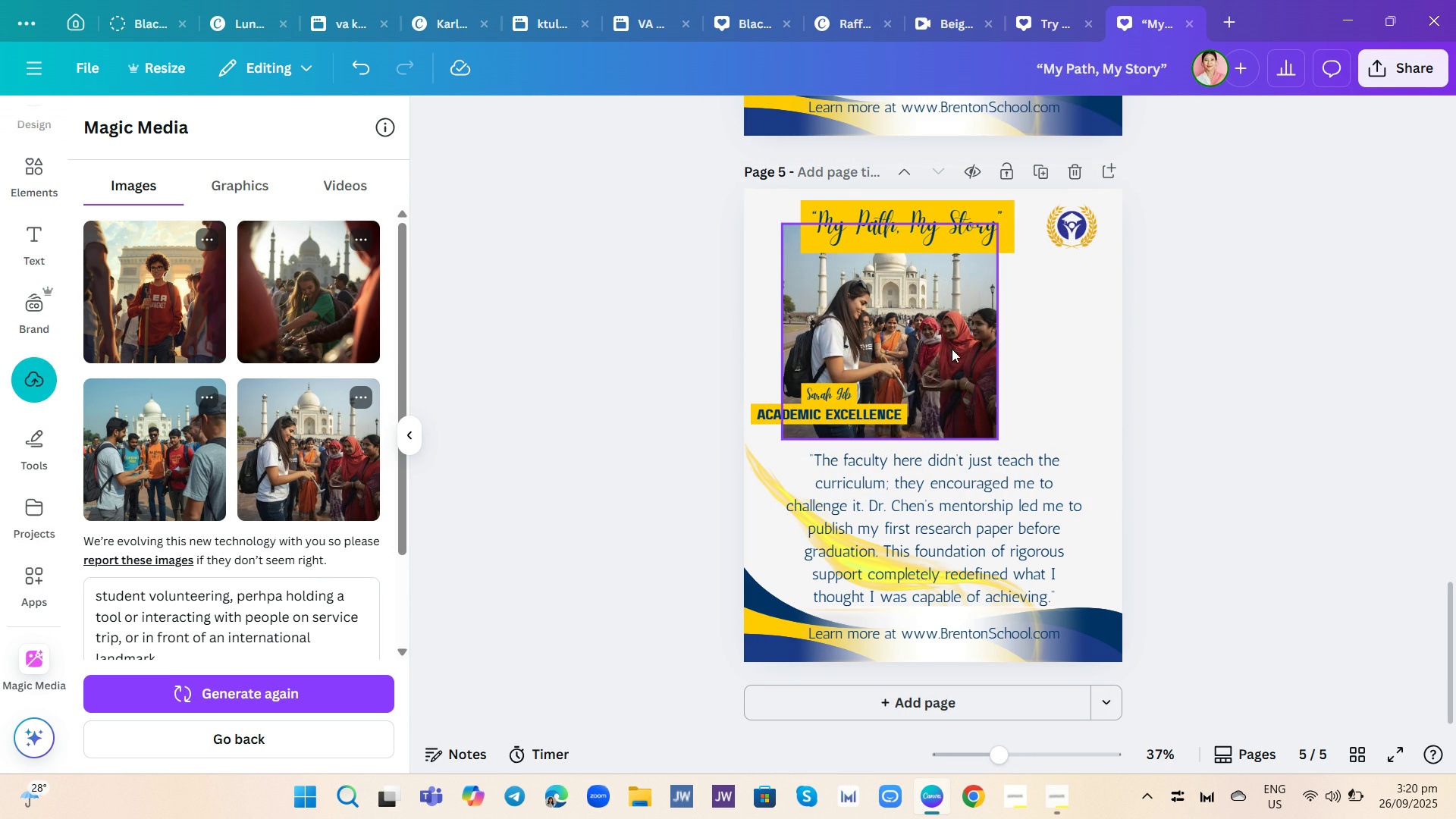 
left_click_drag(start_coordinate=[951, 341], to_coordinate=[940, 338])
 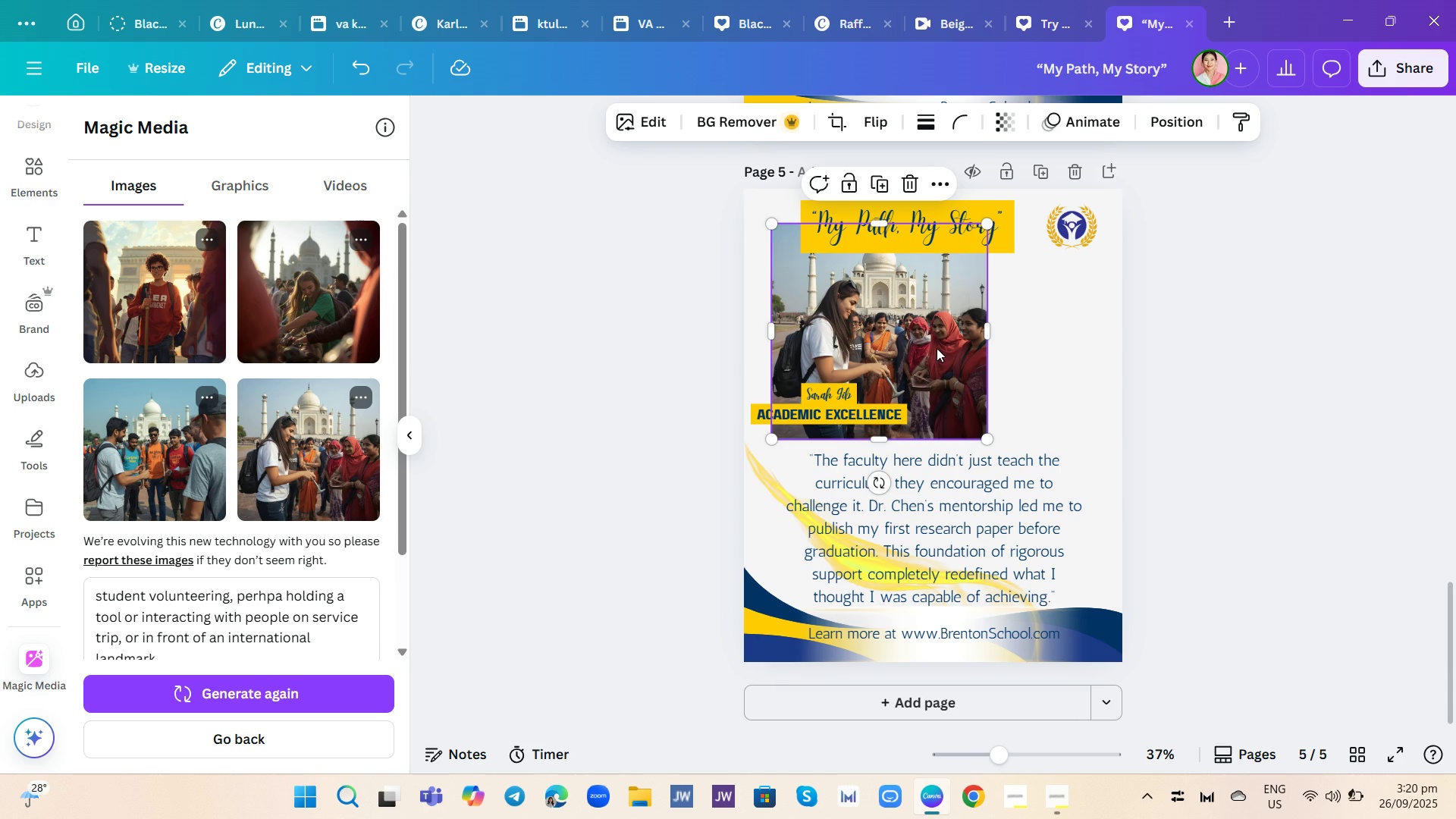 
left_click_drag(start_coordinate=[937, 347], to_coordinate=[906, 318])
 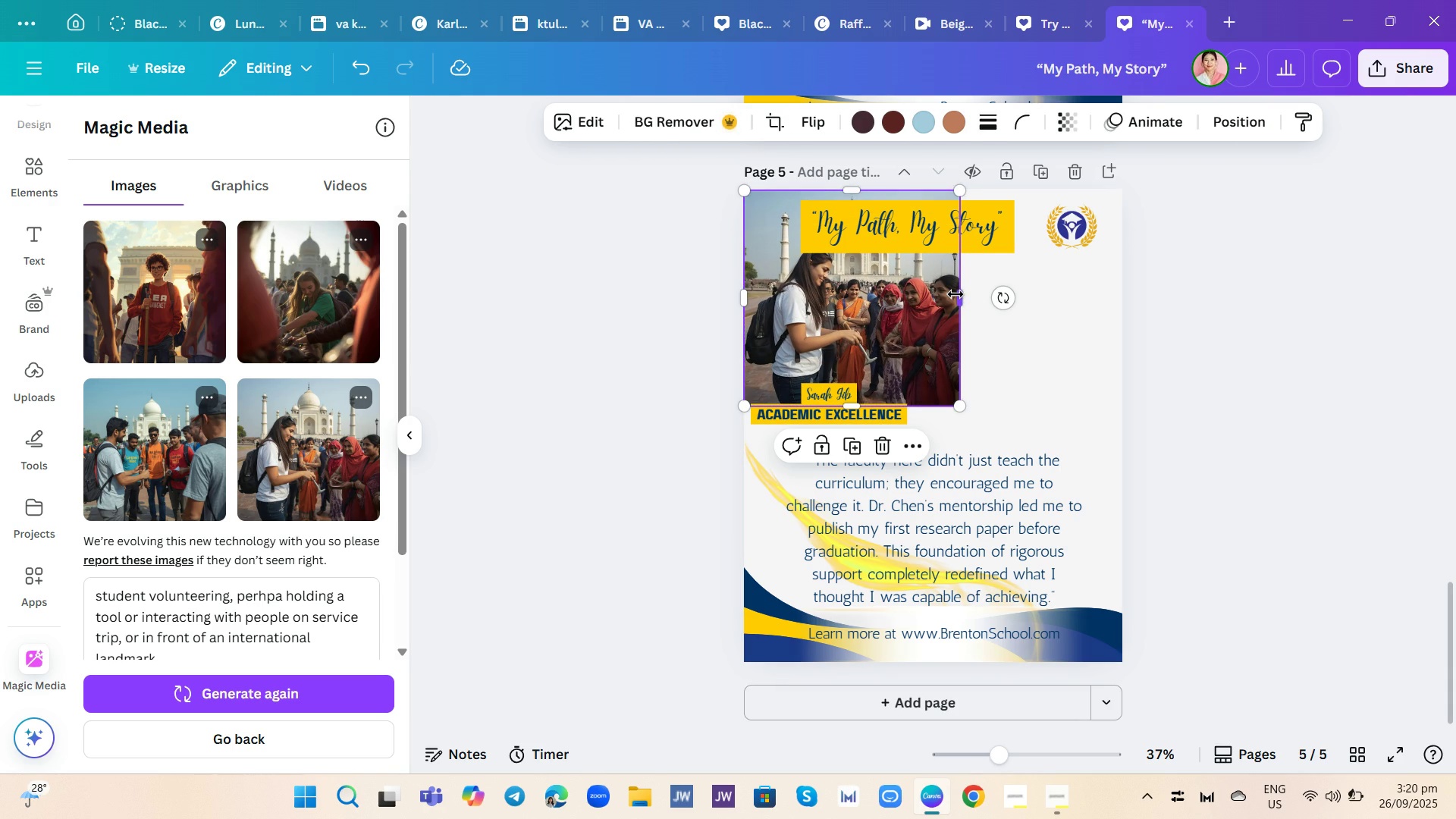 
left_click_drag(start_coordinate=[956, 296], to_coordinate=[1117, 326])
 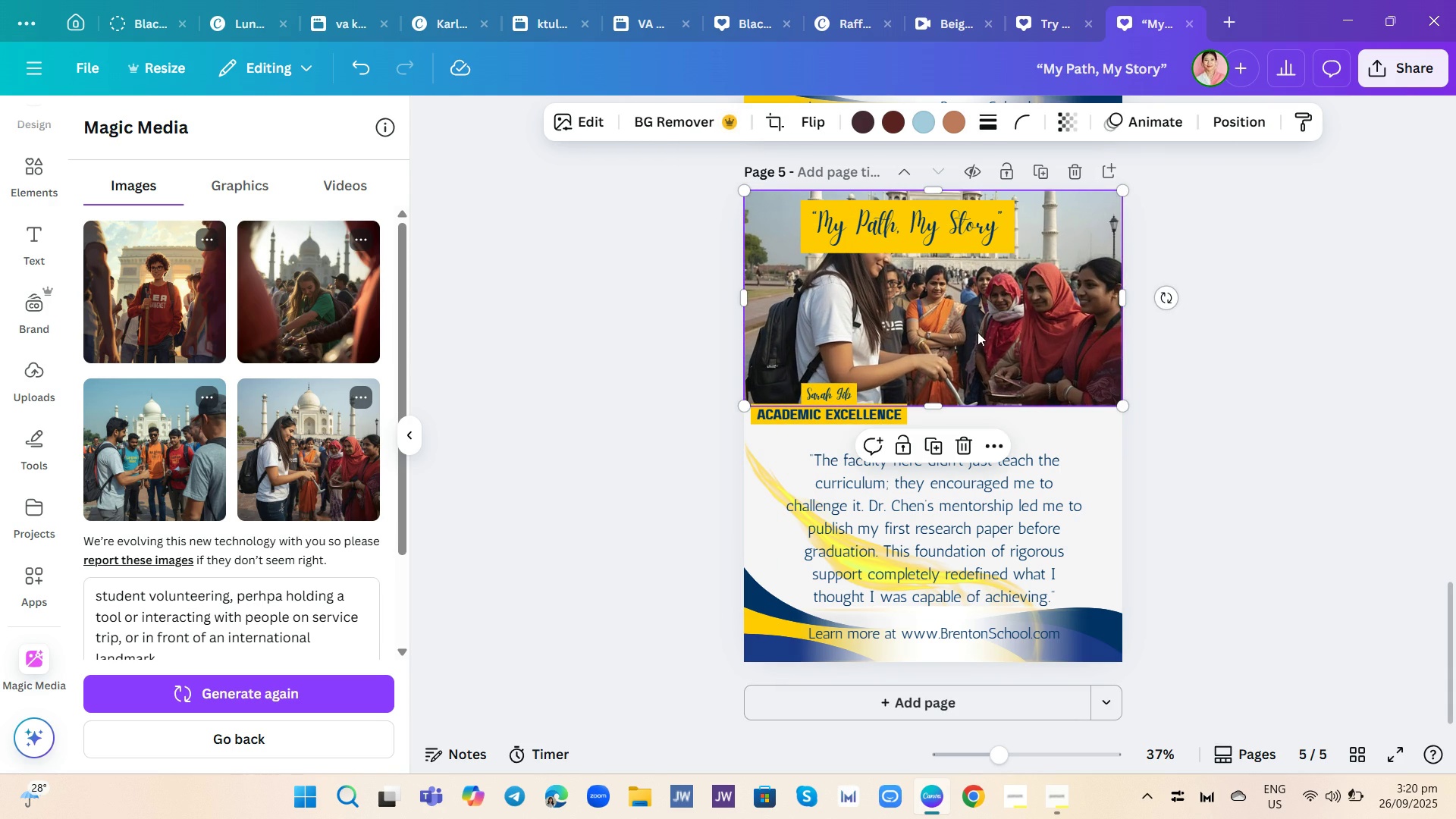 
left_click_drag(start_coordinate=[977, 331], to_coordinate=[980, 367])
 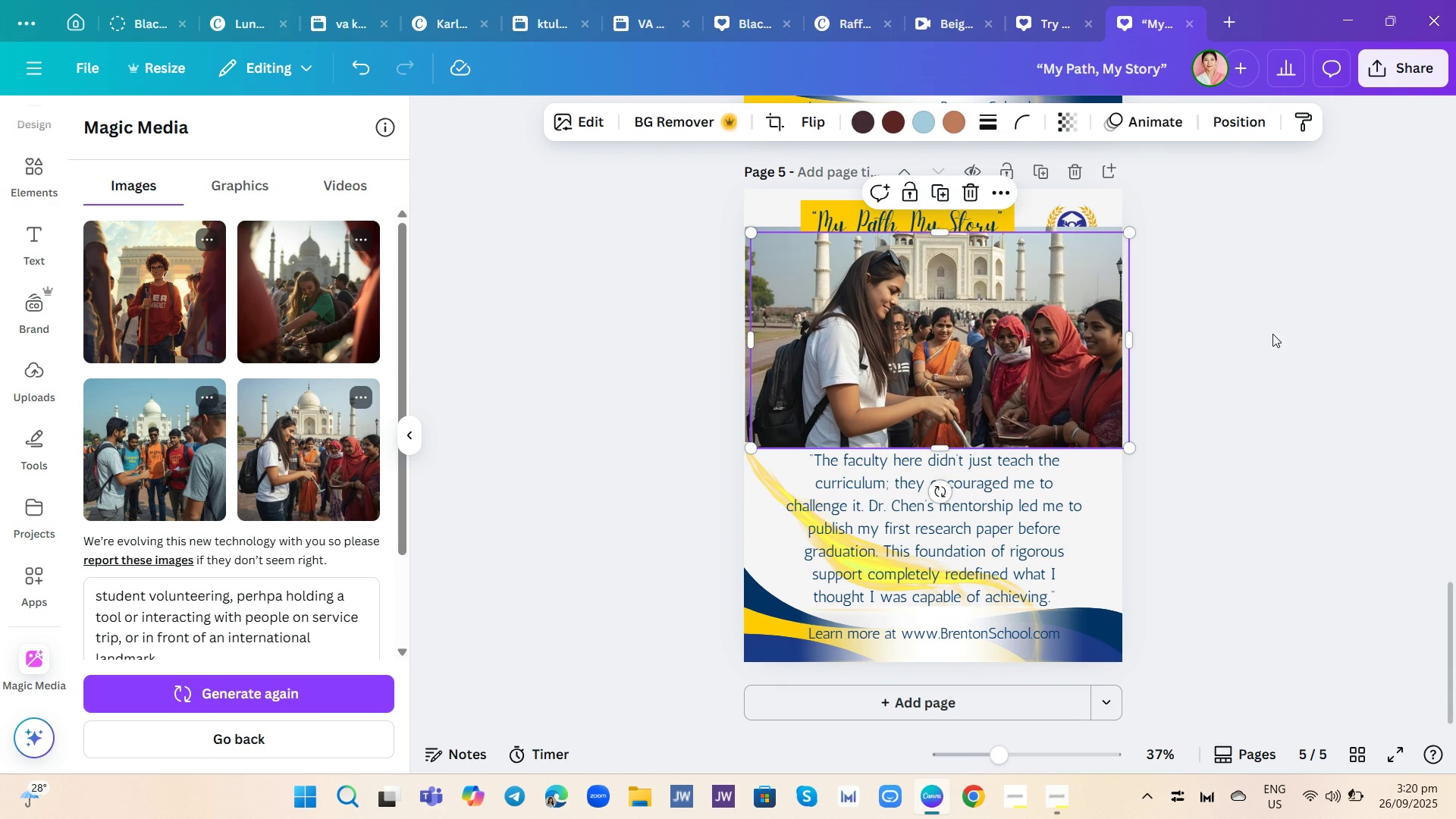 
wait(5.29)
 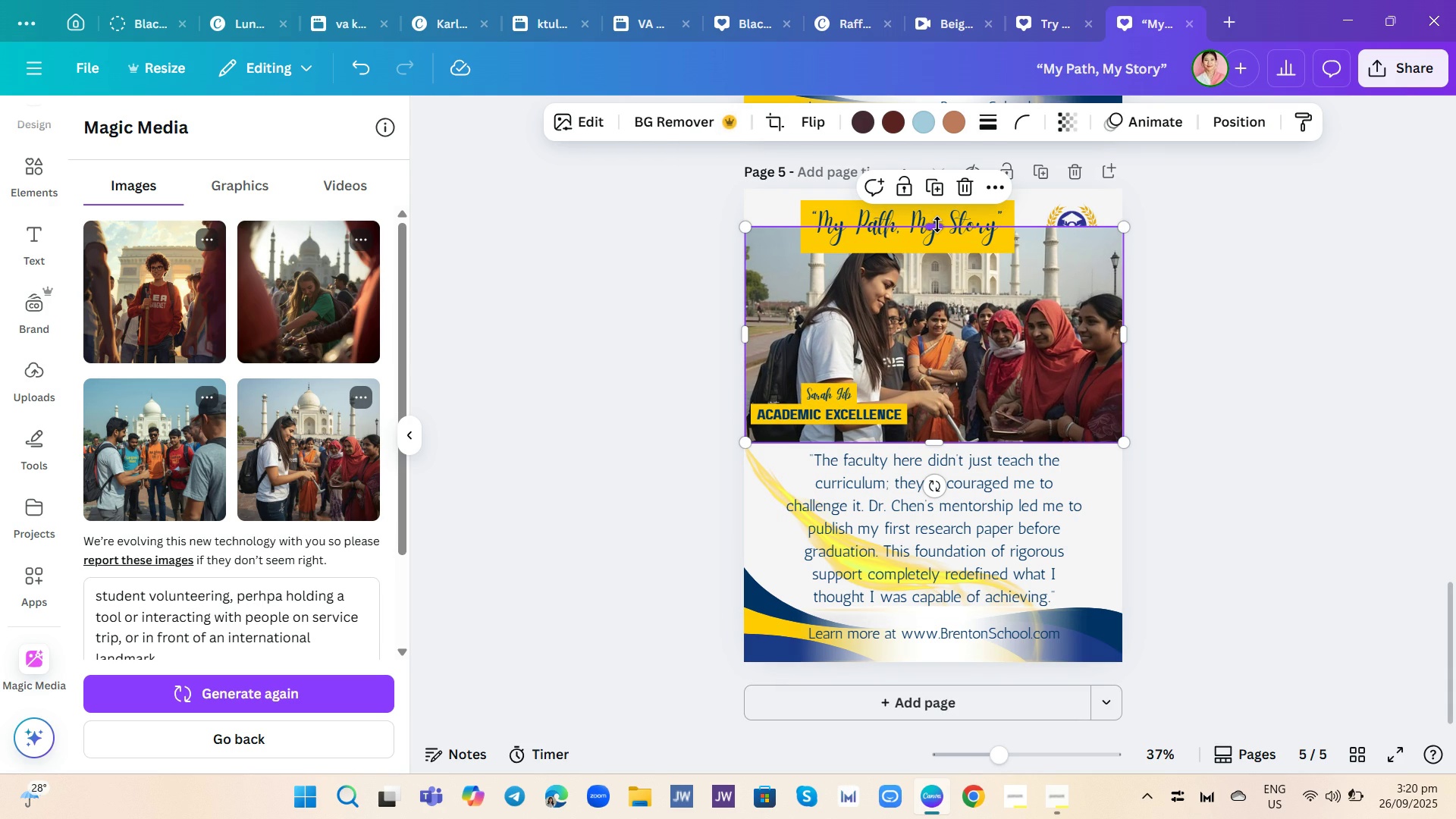 
left_click([1031, 293])
 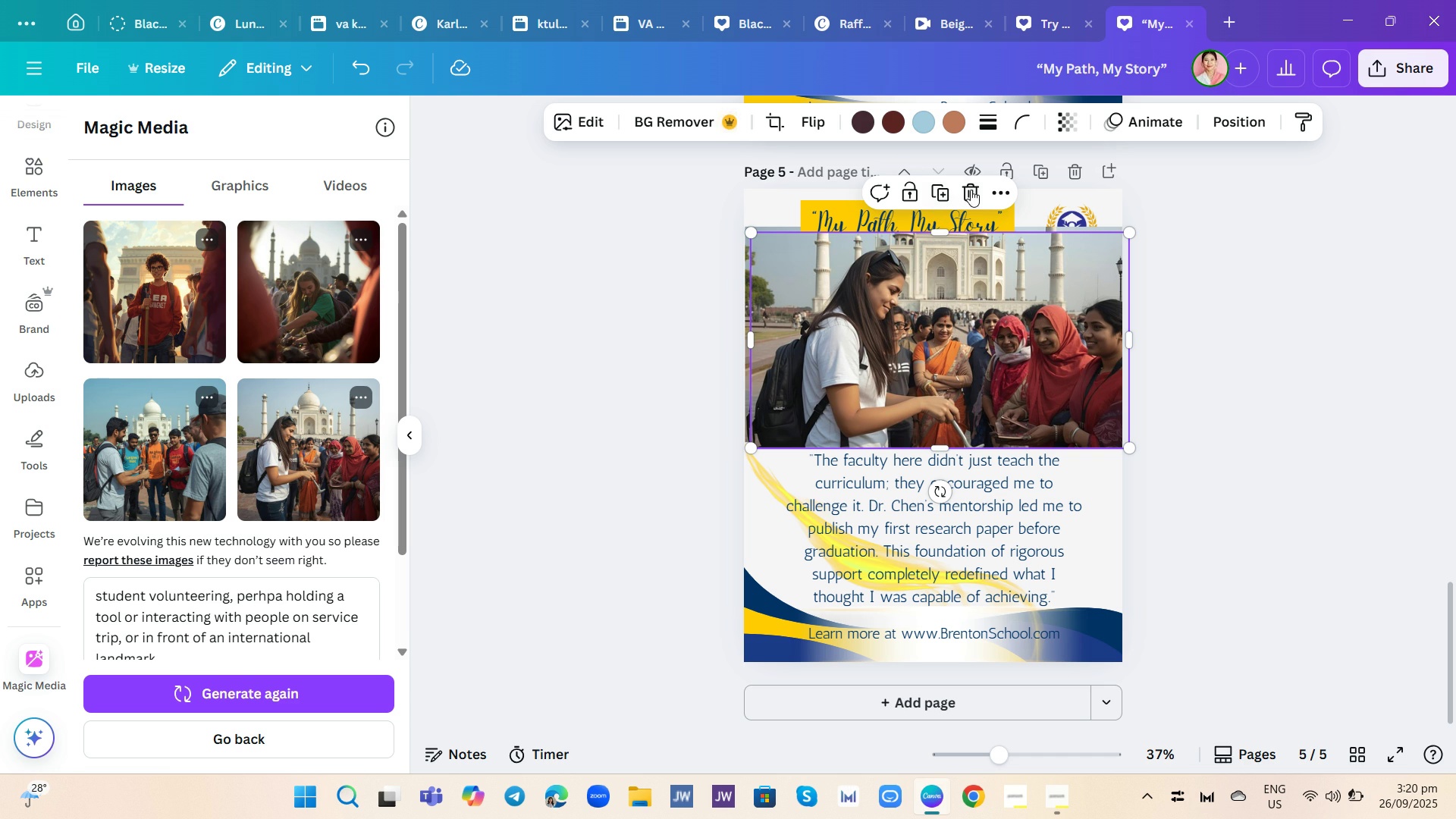 
left_click([970, 190])
 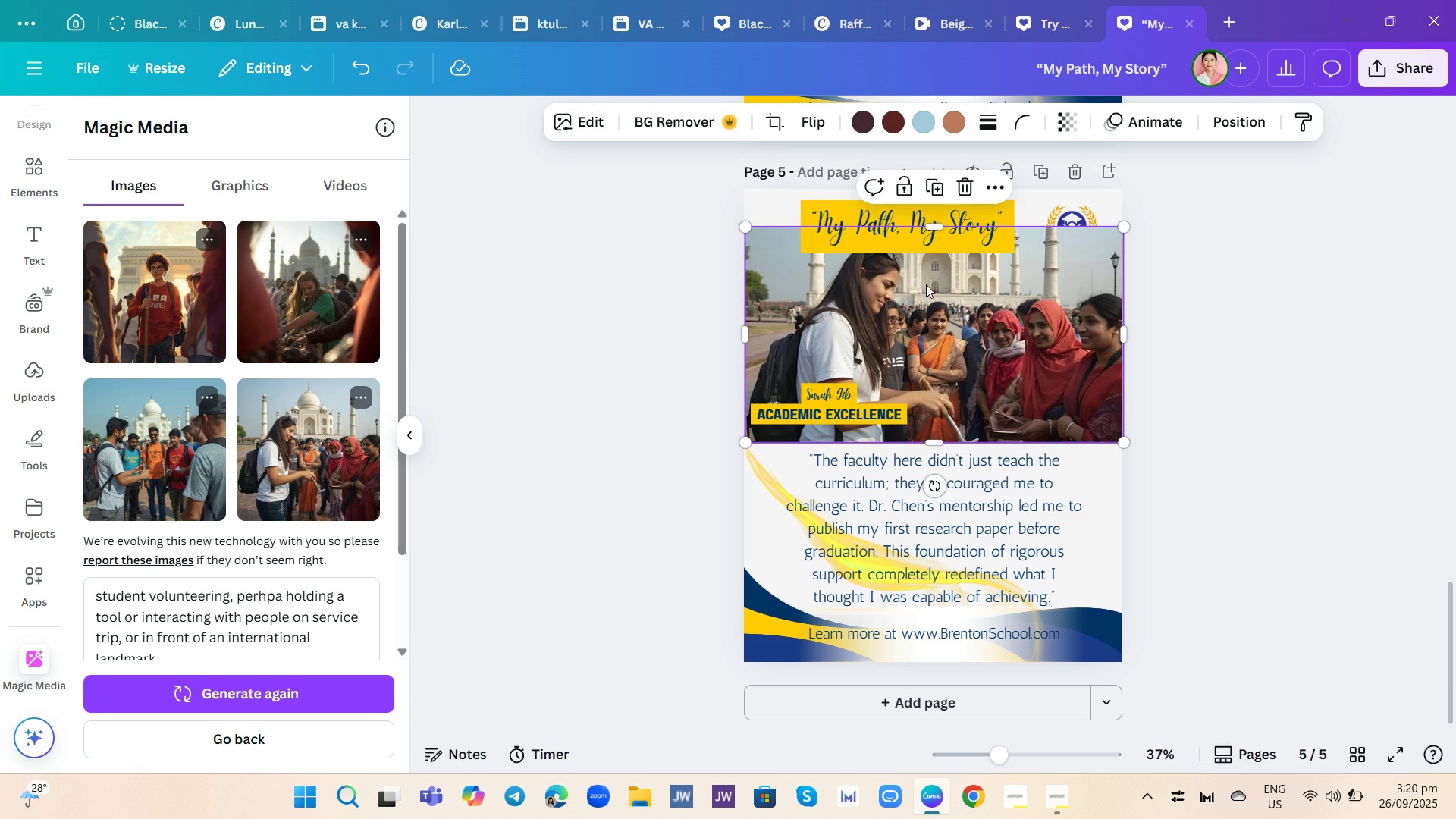 
left_click([926, 284])
 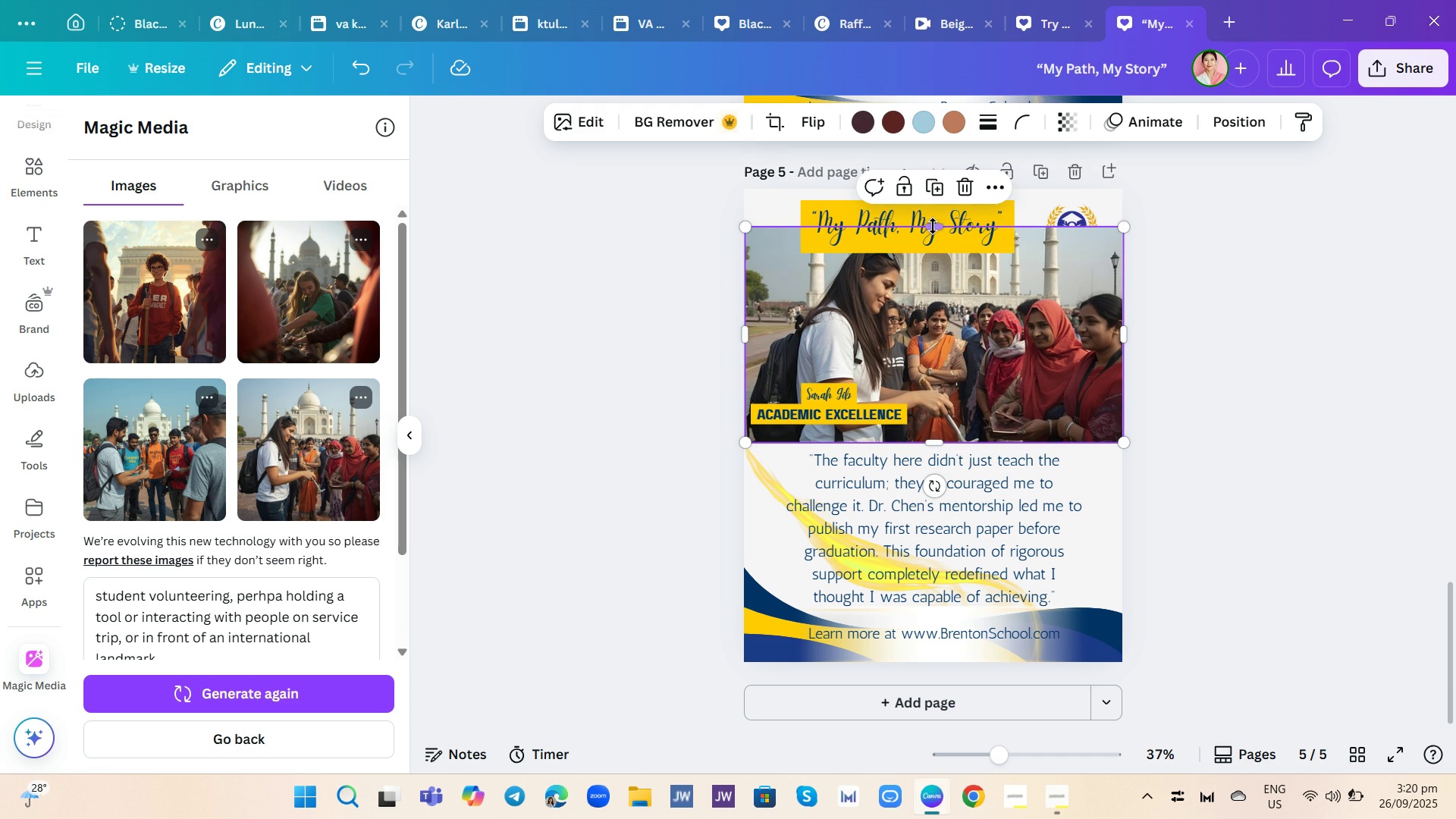 
left_click_drag(start_coordinate=[933, 226], to_coordinate=[933, 192])
 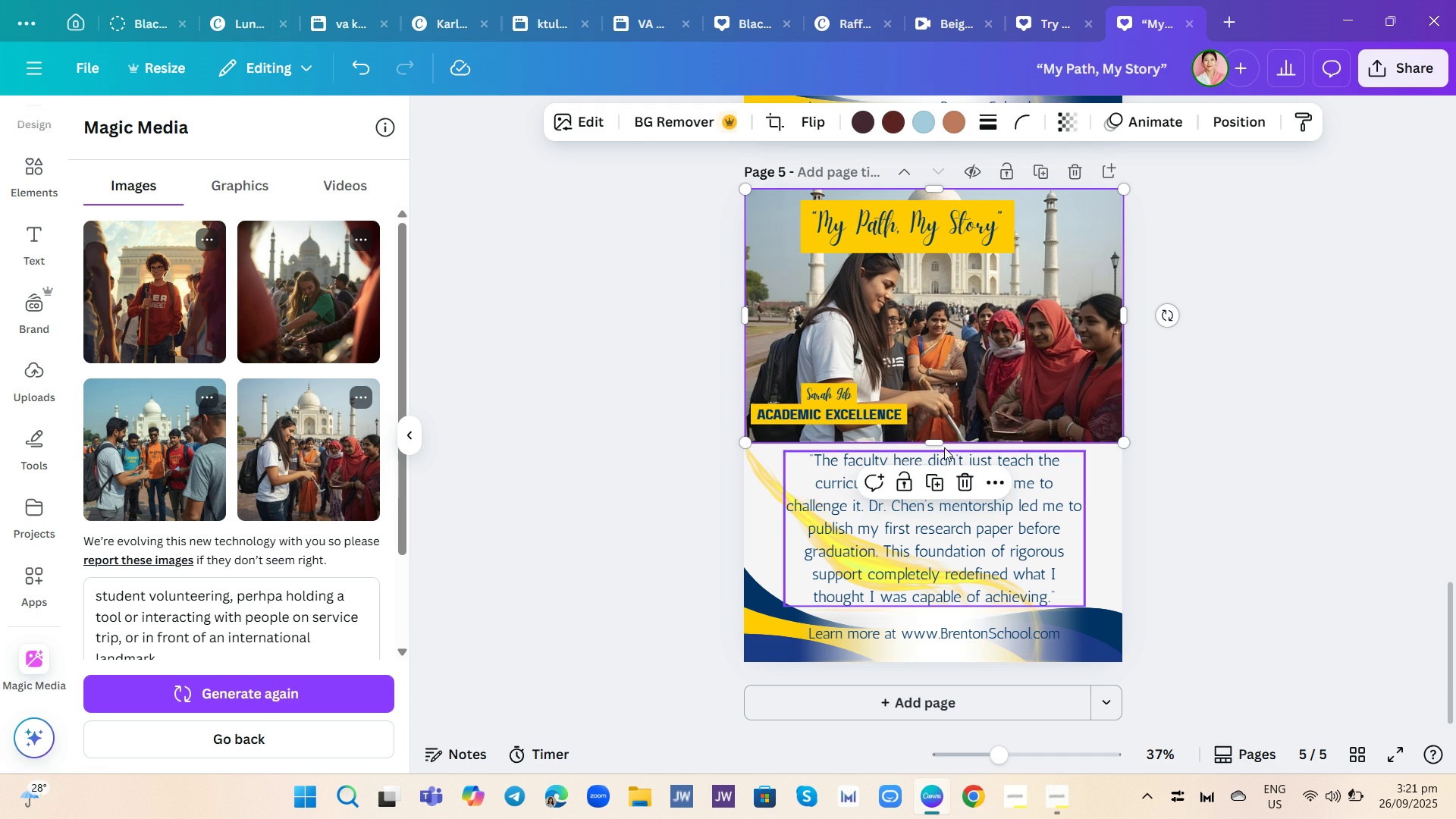 
left_click([847, 394])
 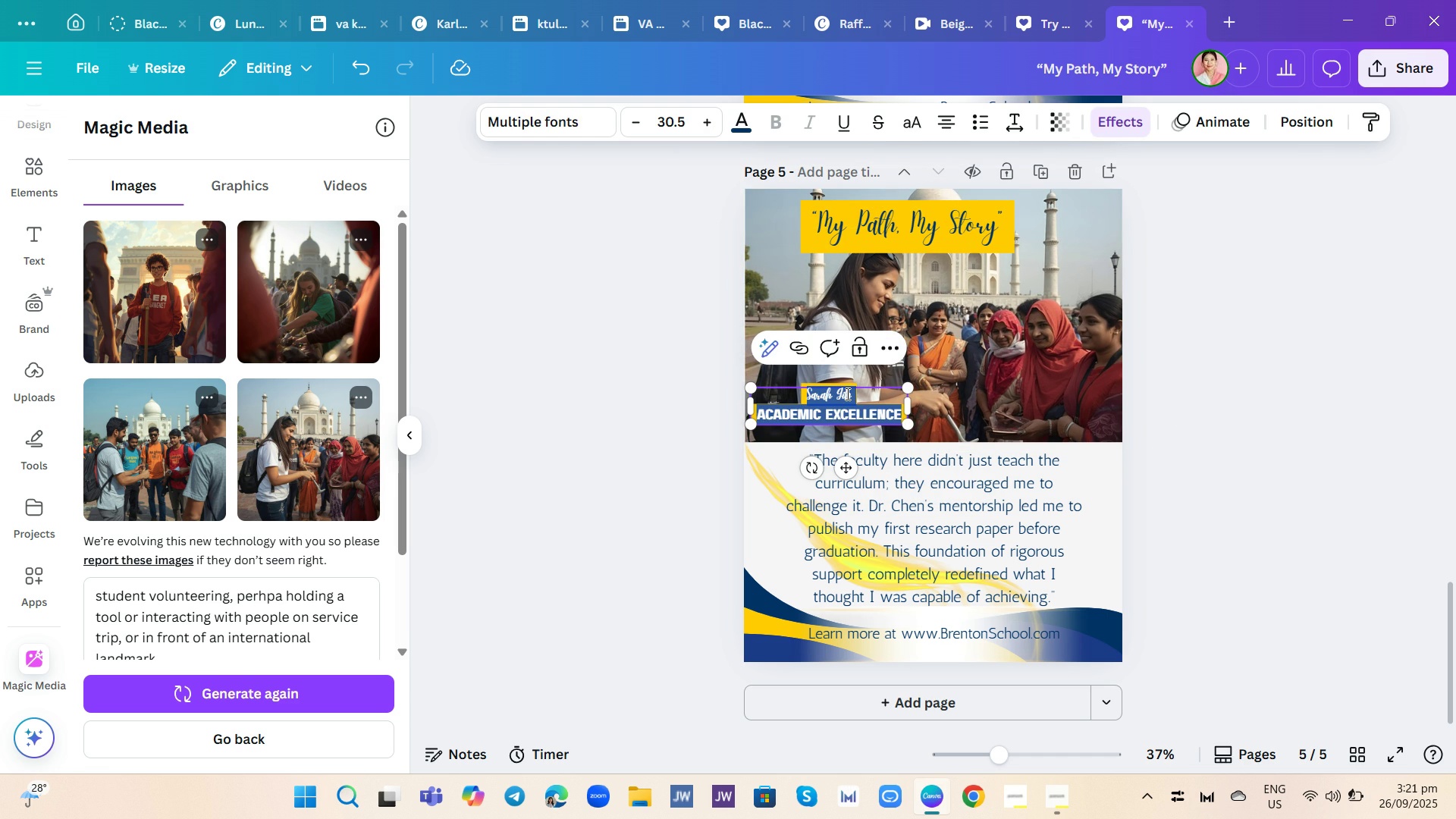 
left_click([846, 394])
 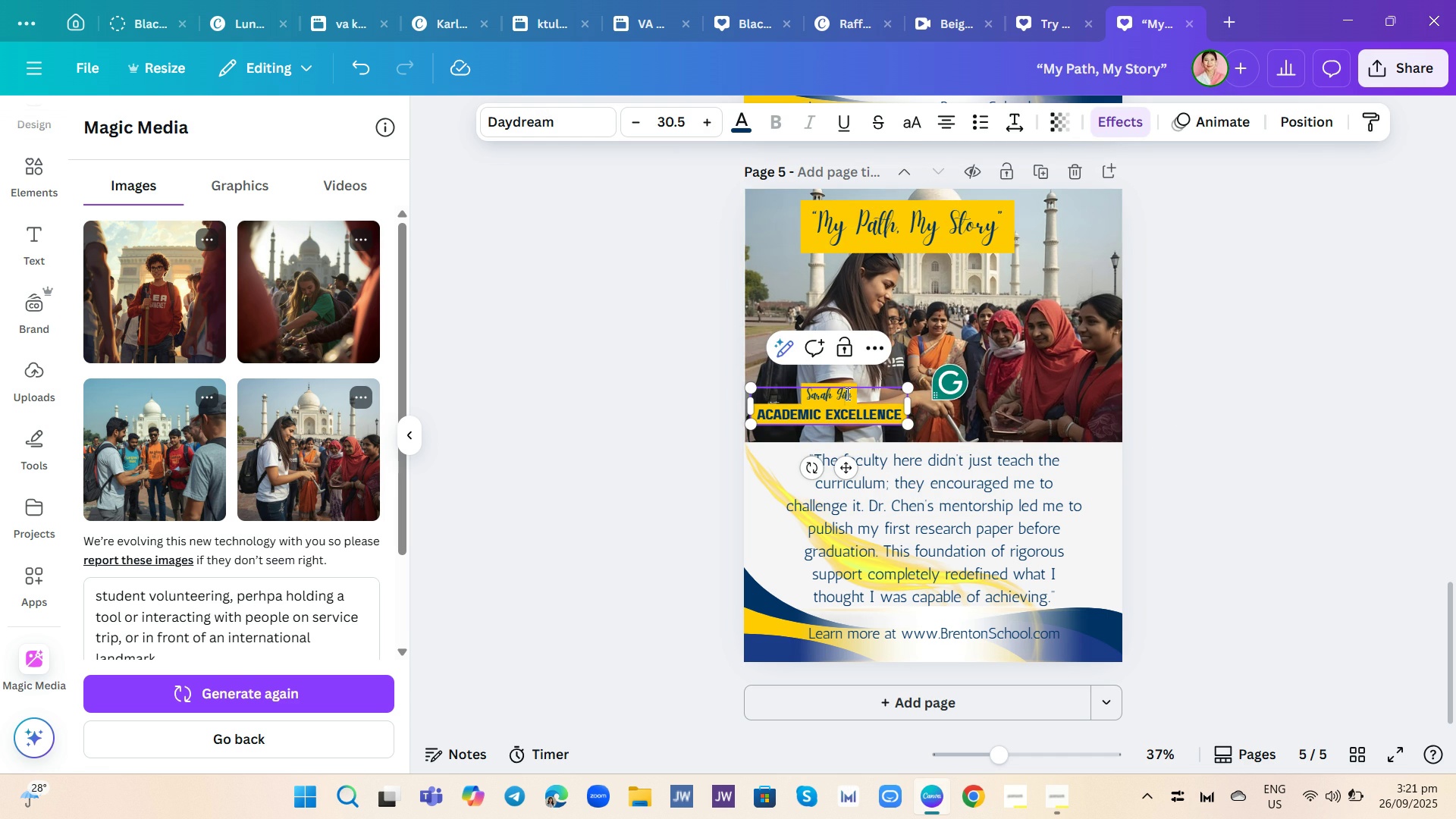 
left_click([846, 394])
 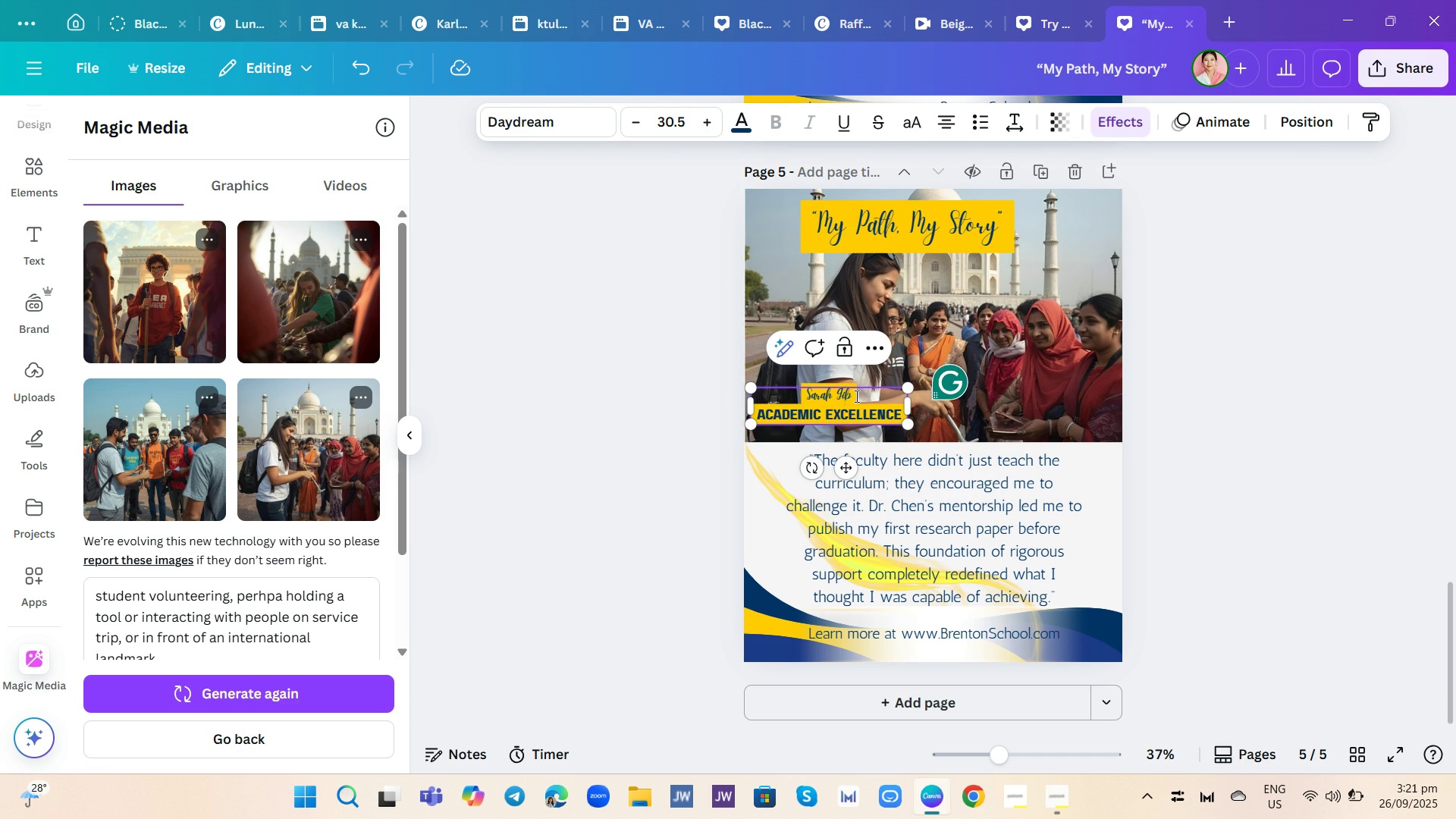 
left_click([854, 396])
 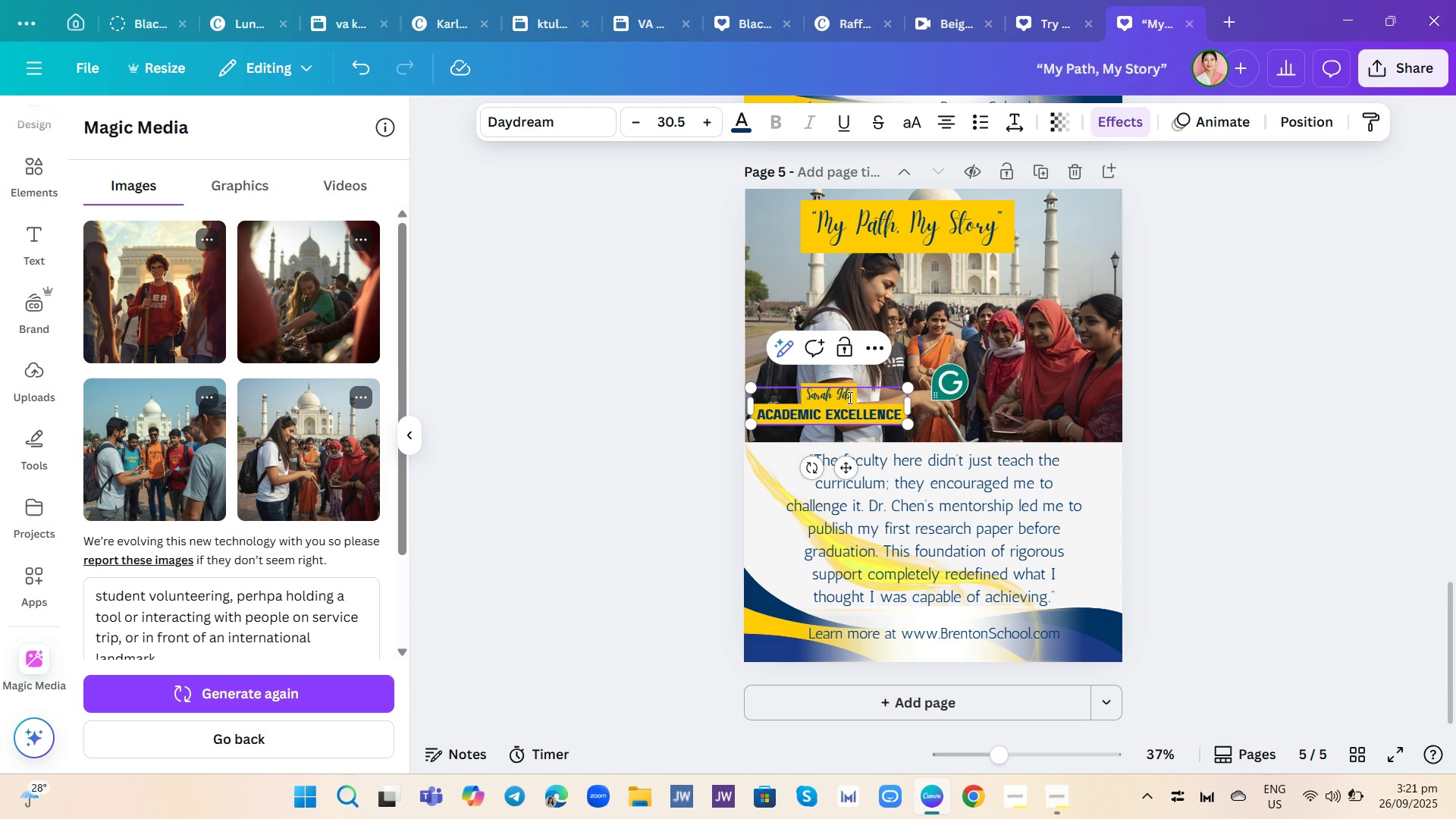 
hold_key(key=Backspace, duration=0.75)
 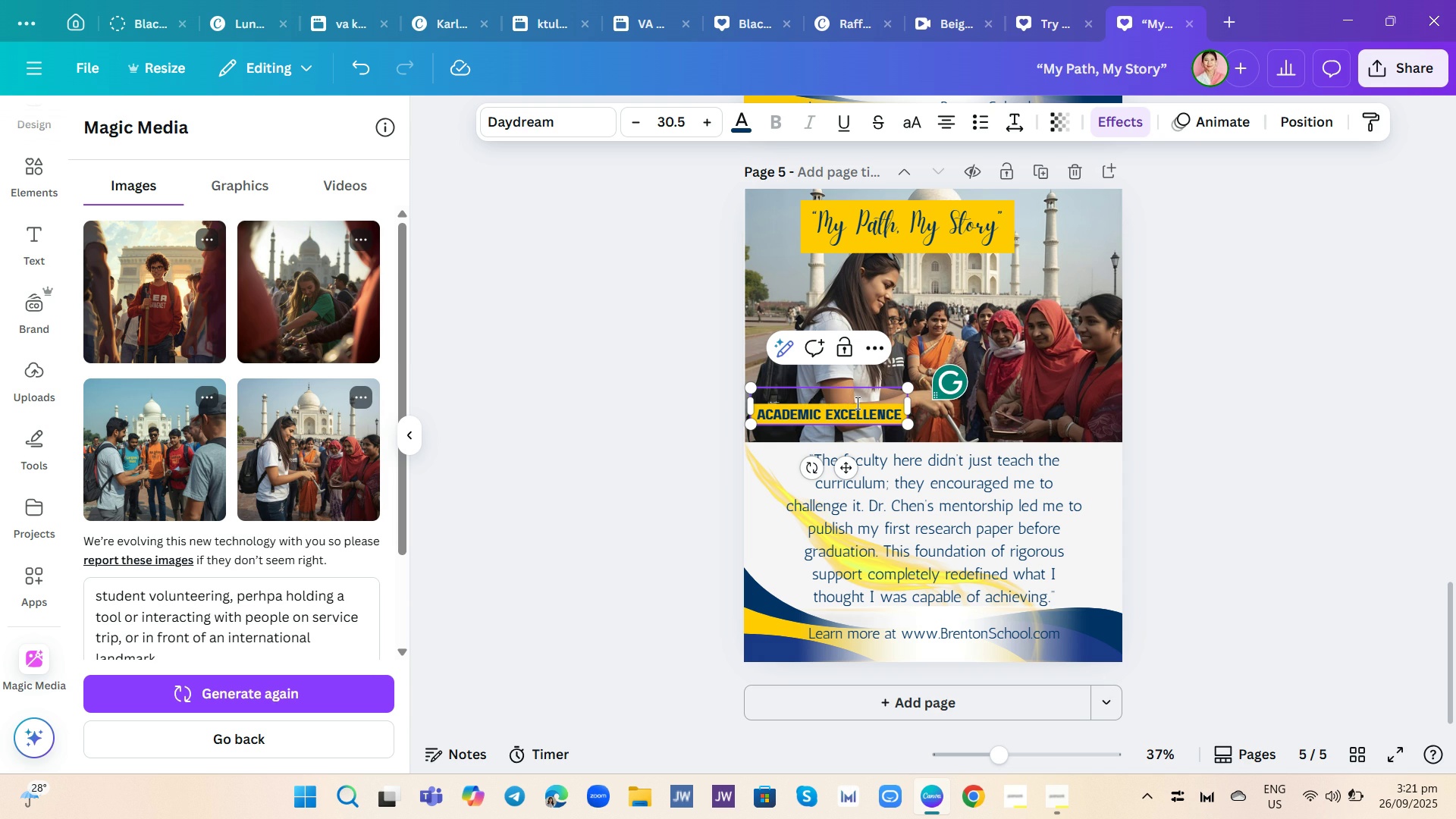 
type(Kia Sumaya)
 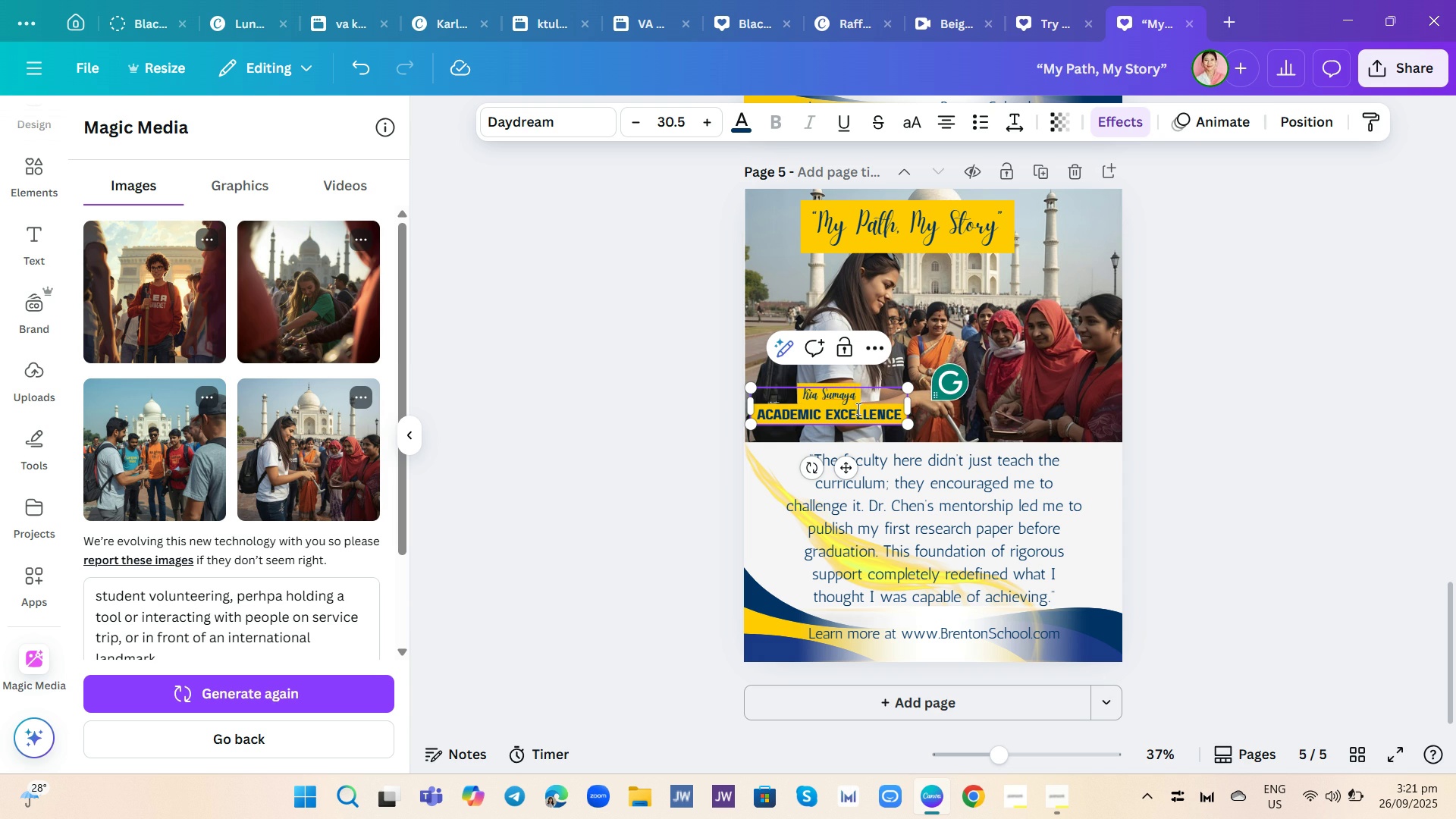 
double_click([857, 409])
 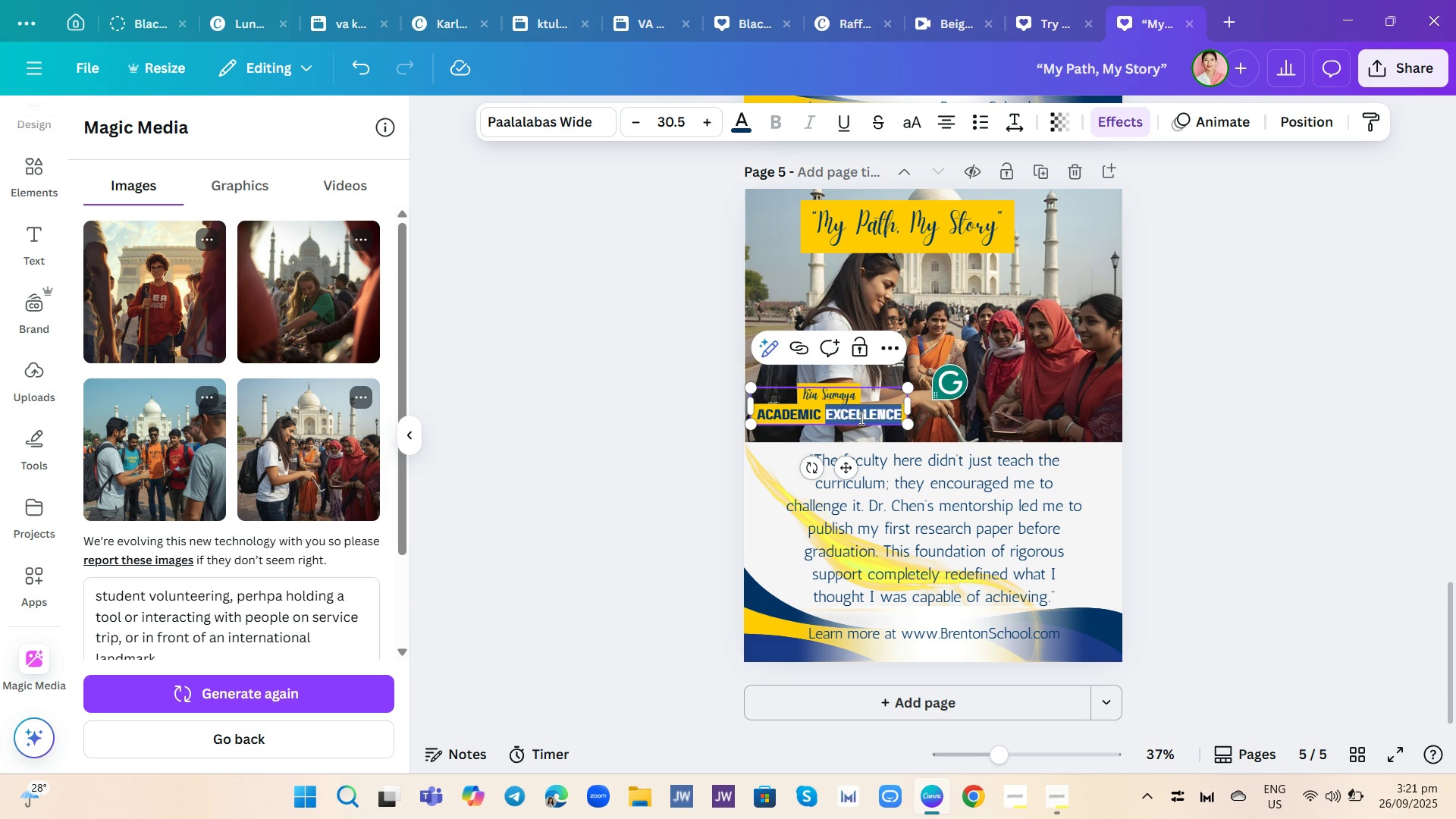 
left_click([860, 418])
 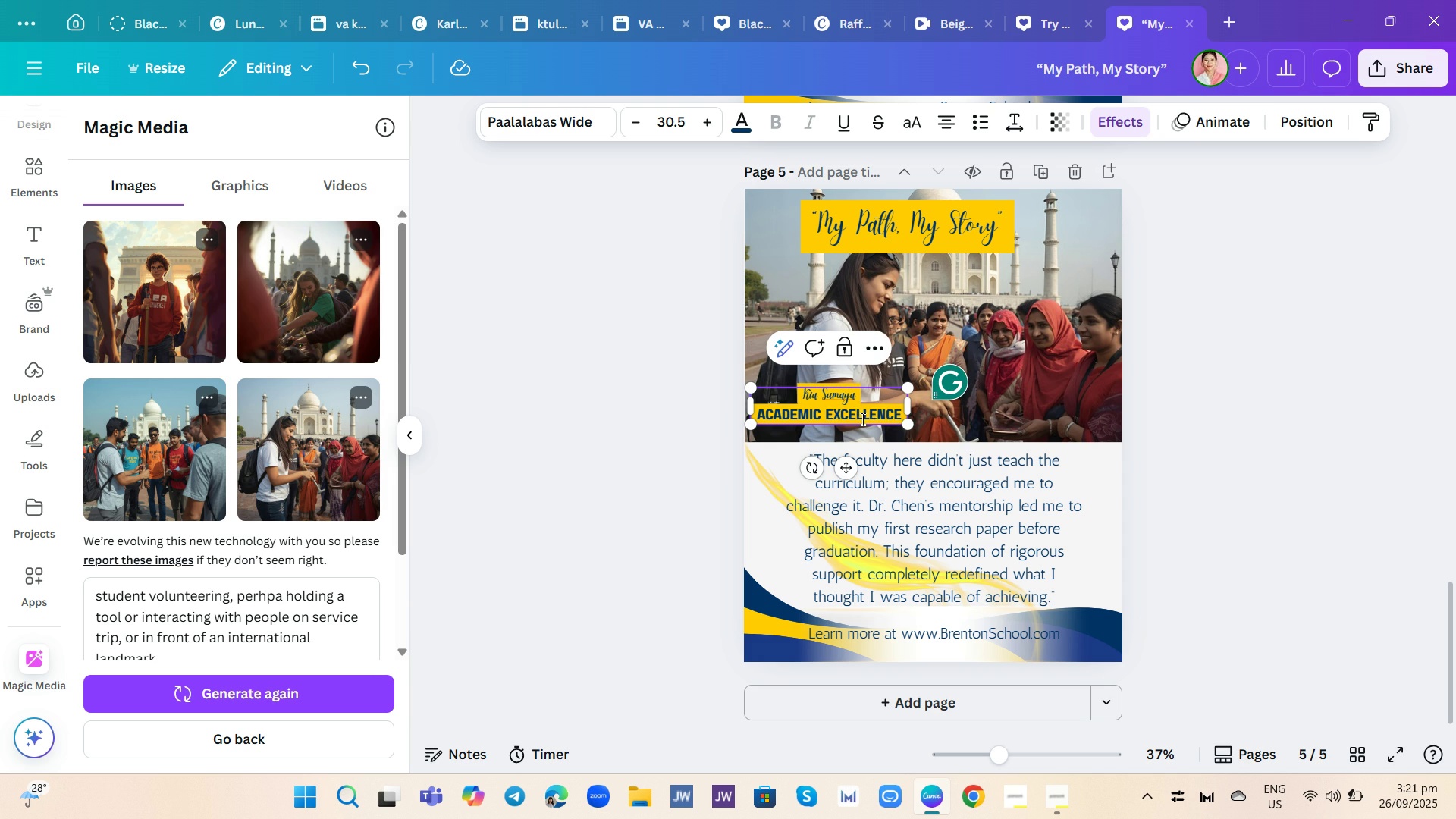 
double_click([861, 419])
 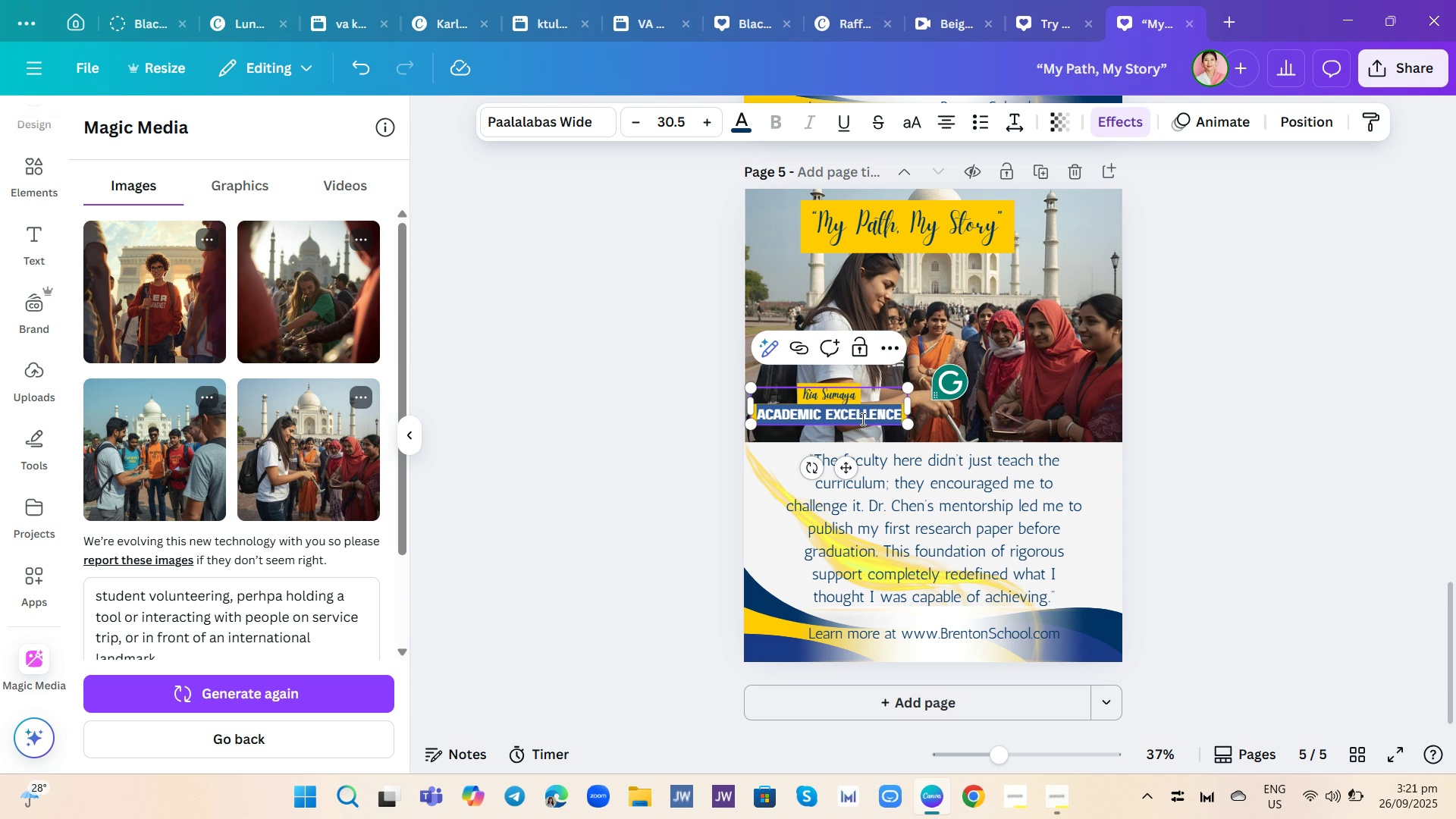 
triple_click([861, 419])
 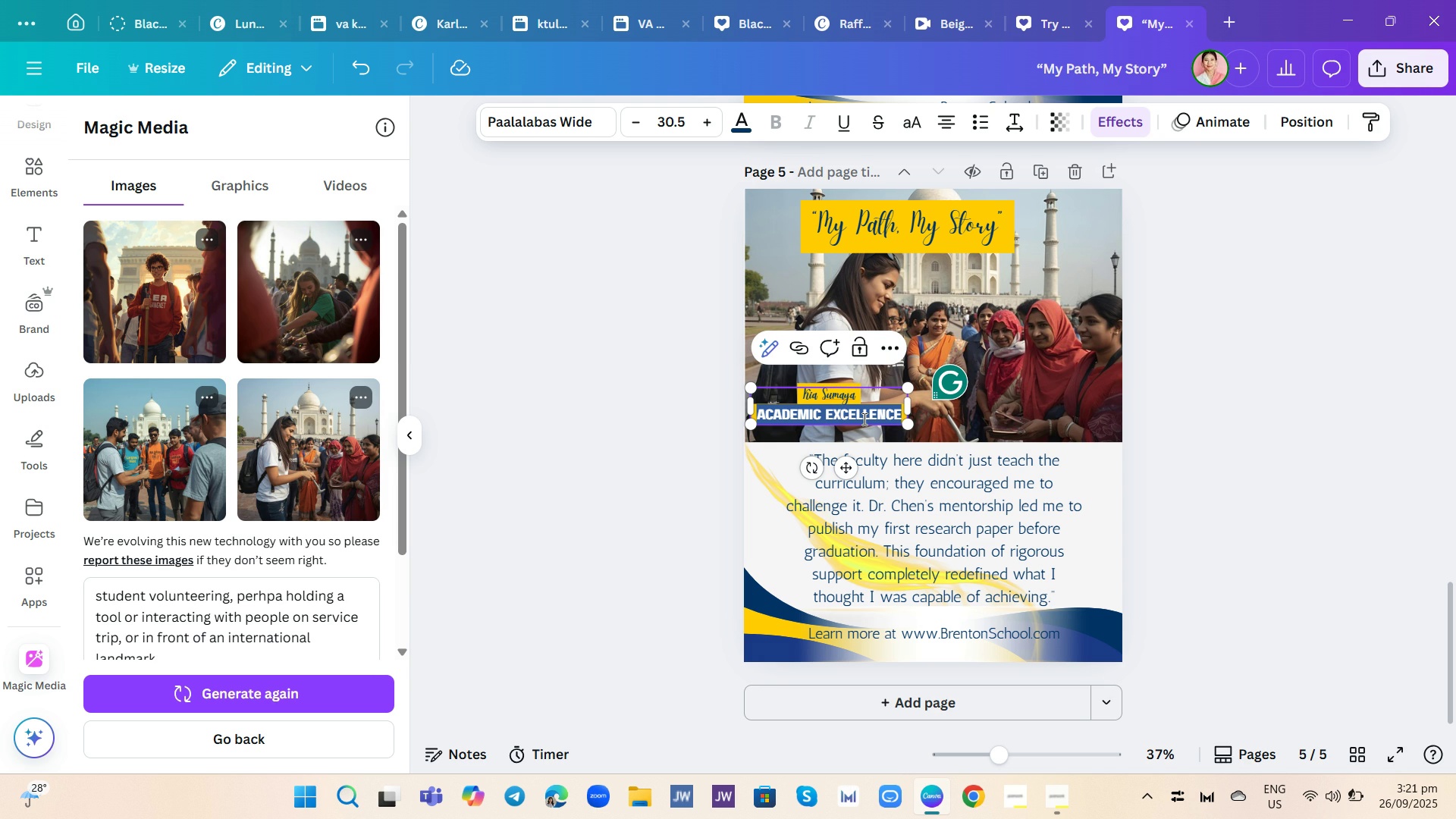 
wait(5.38)
 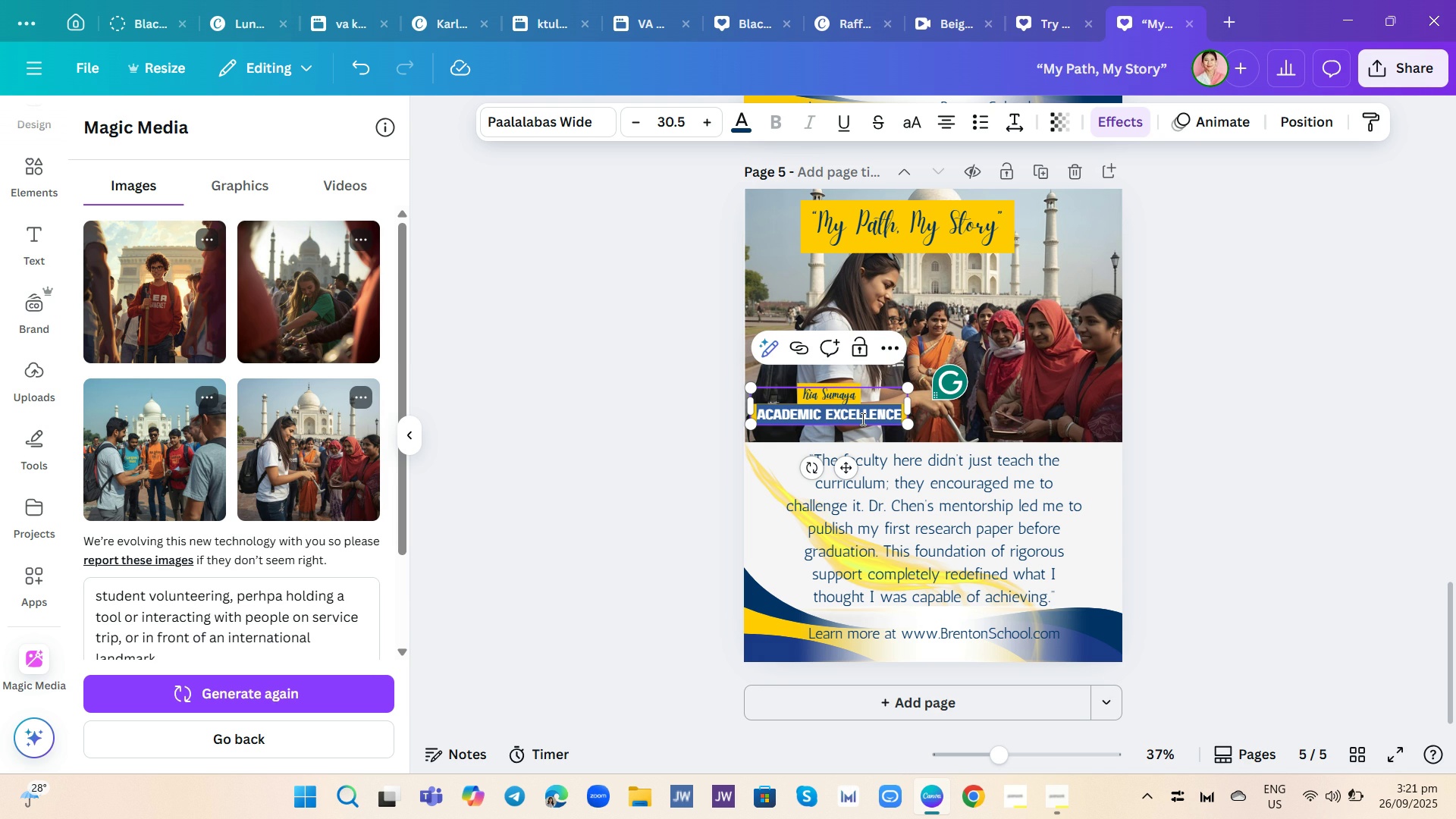 
key(Backspace)
type(Global/Outreach)
 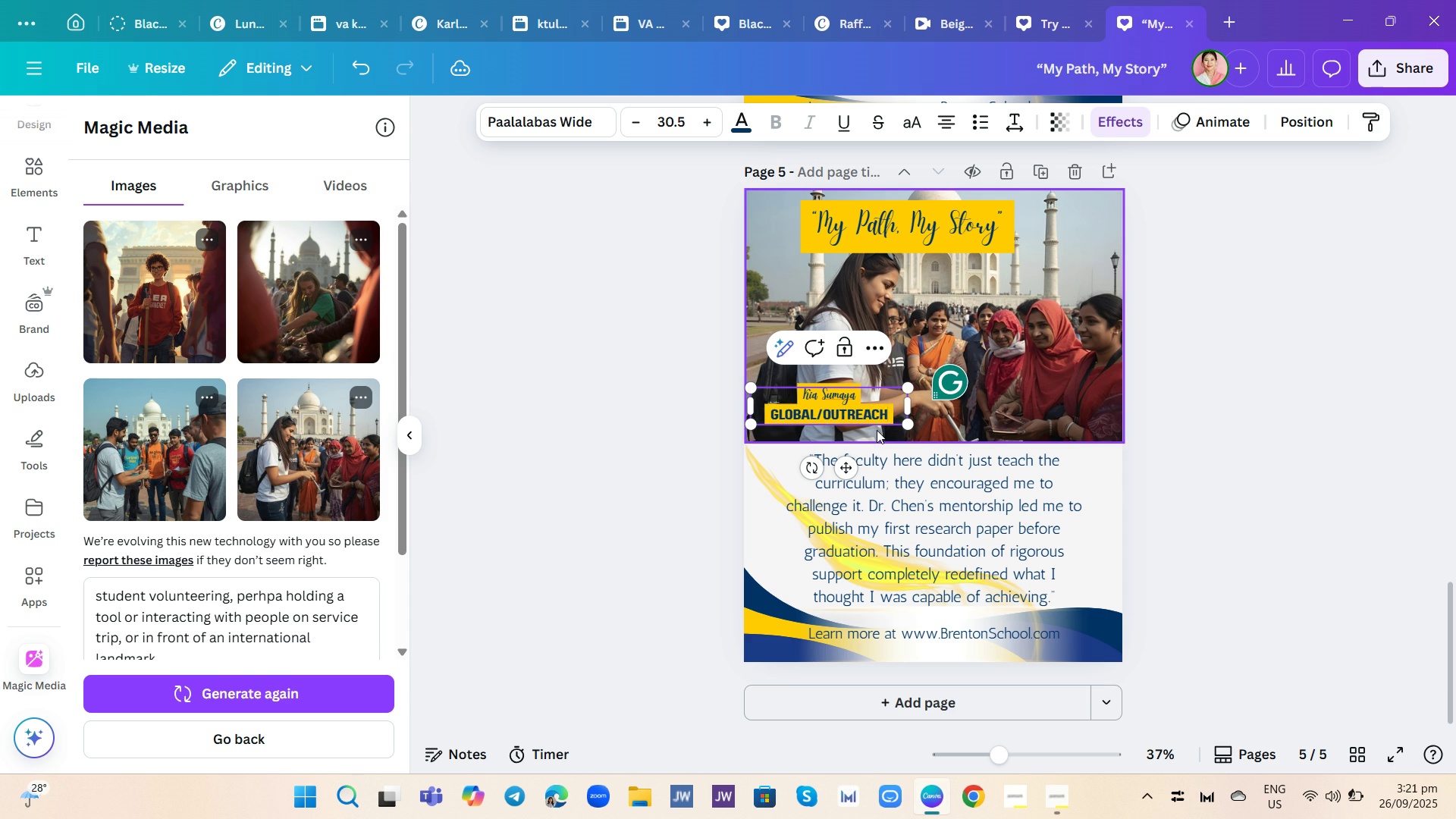 
double_click([974, 504])
 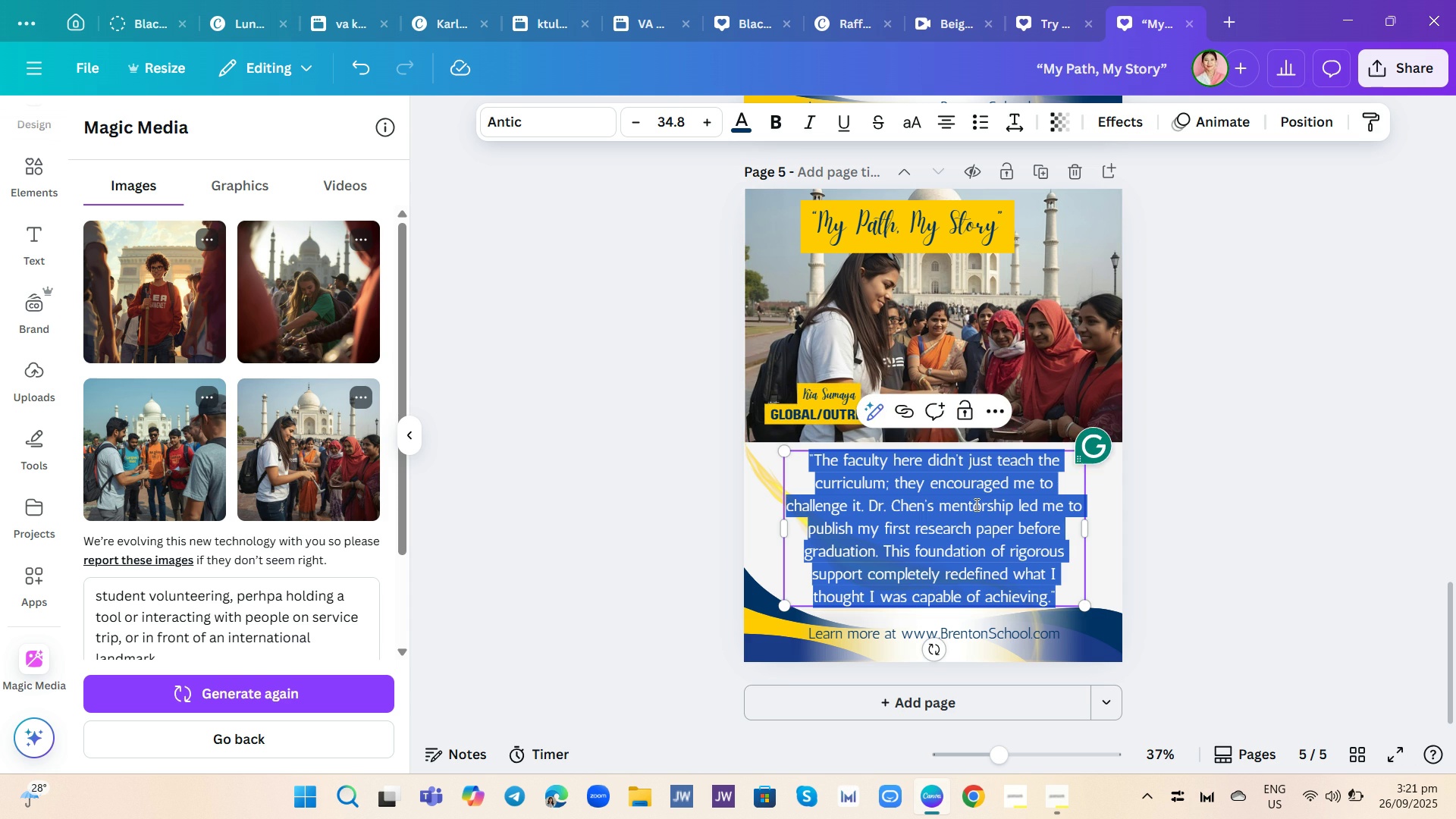 
key(Backspace)
 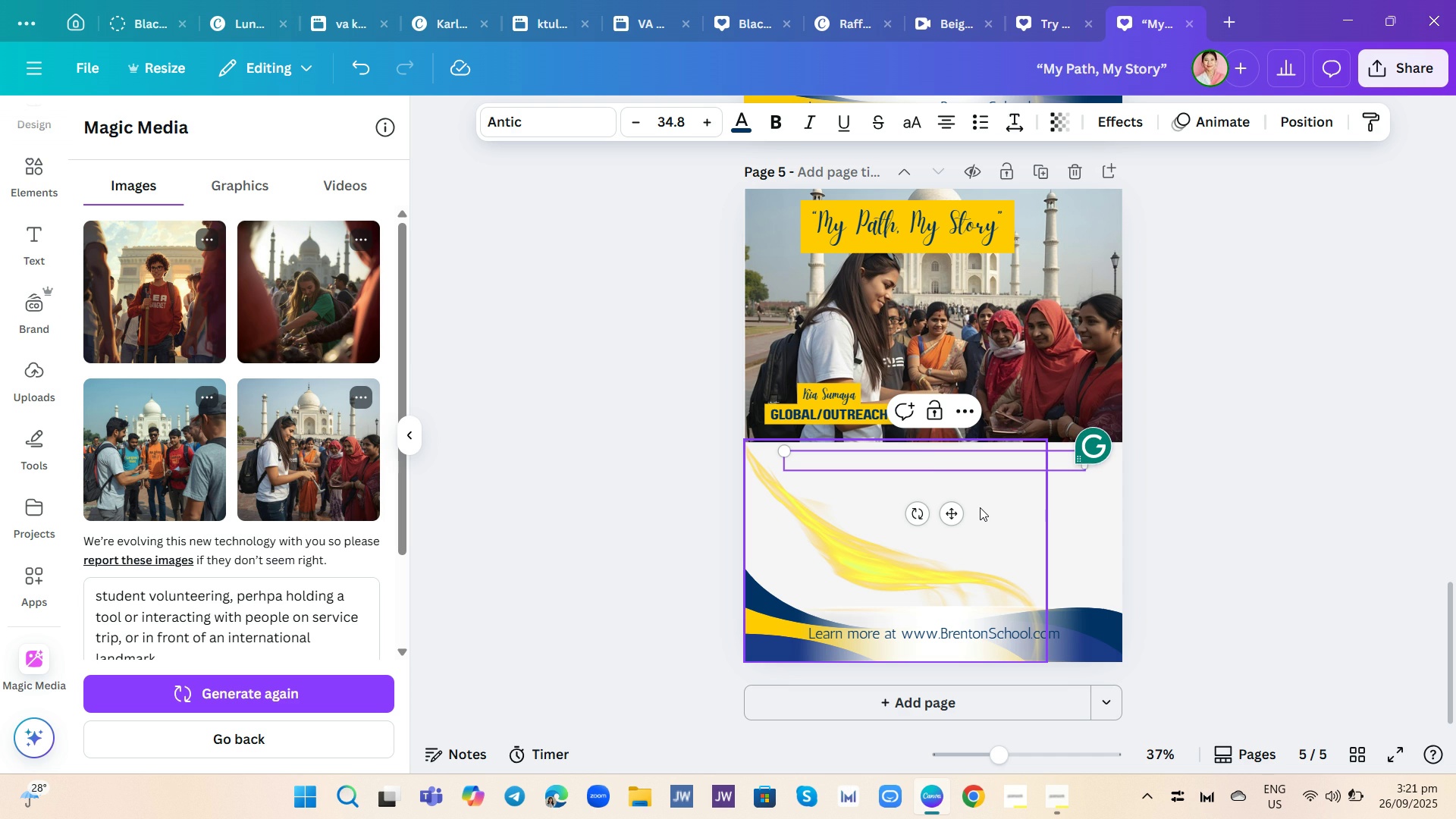 
wait(5.19)
 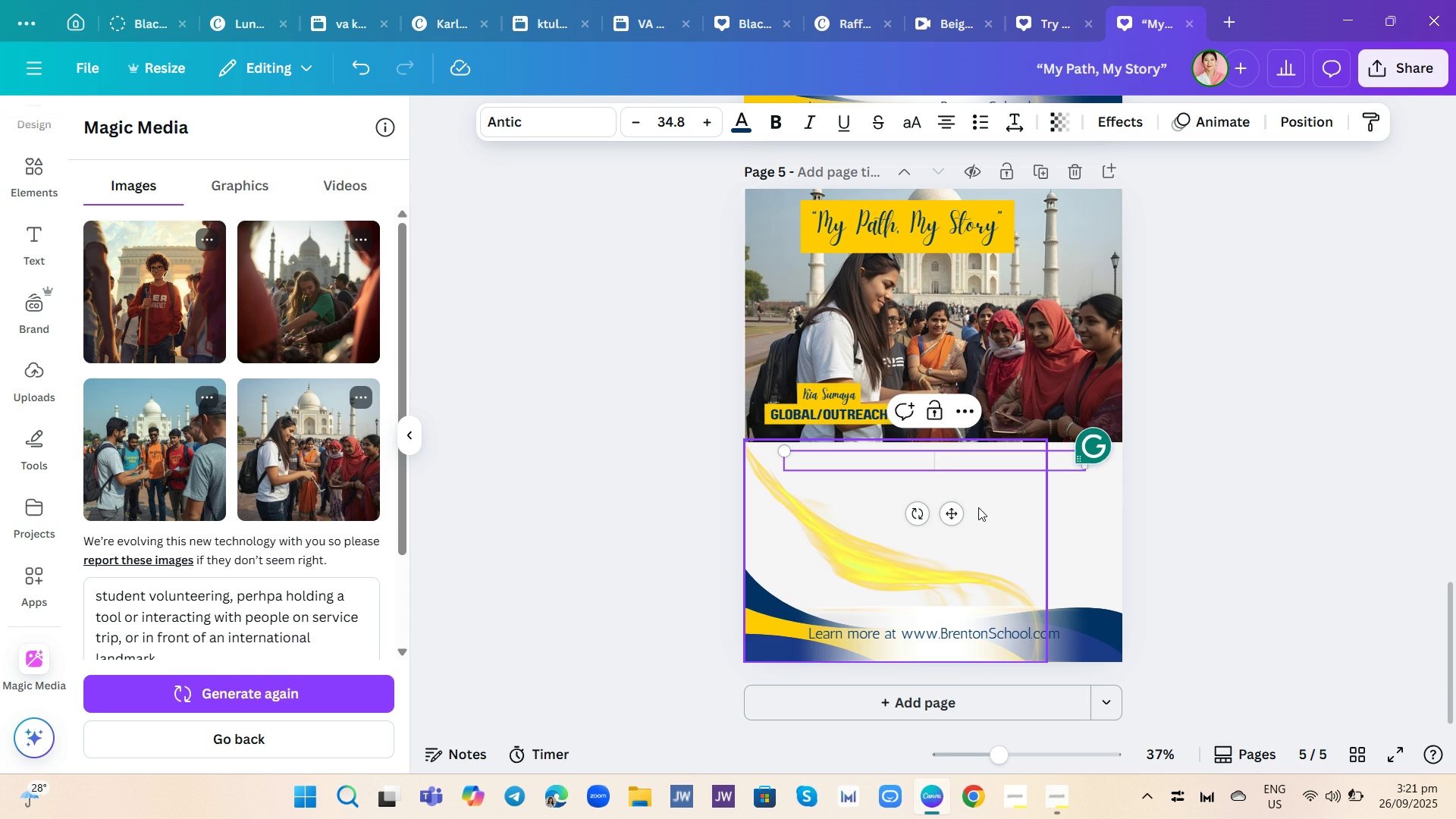 
key(Shift+ShiftRight)
 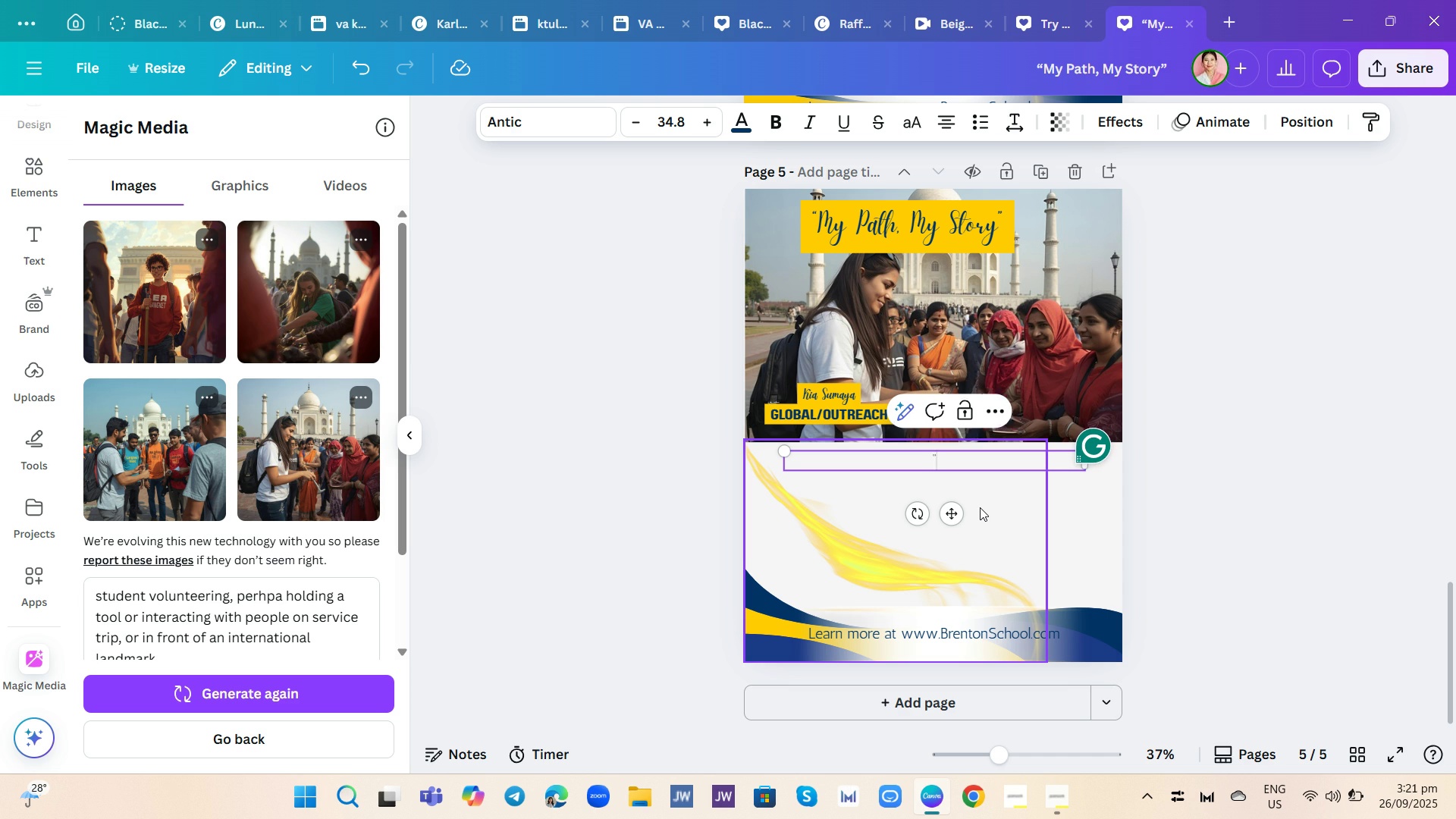 
key(Shift+Quote)
 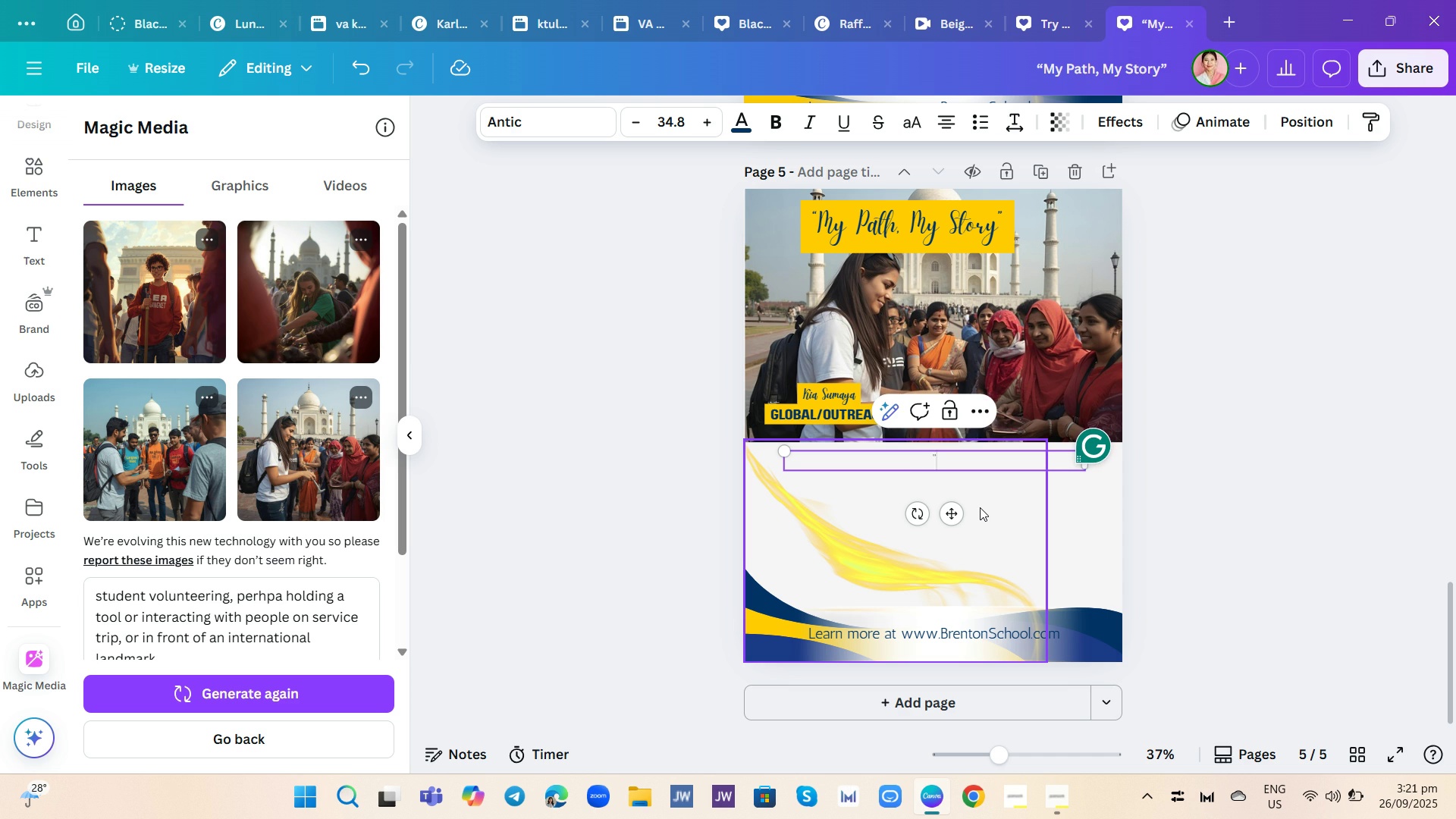 
key(Space)
 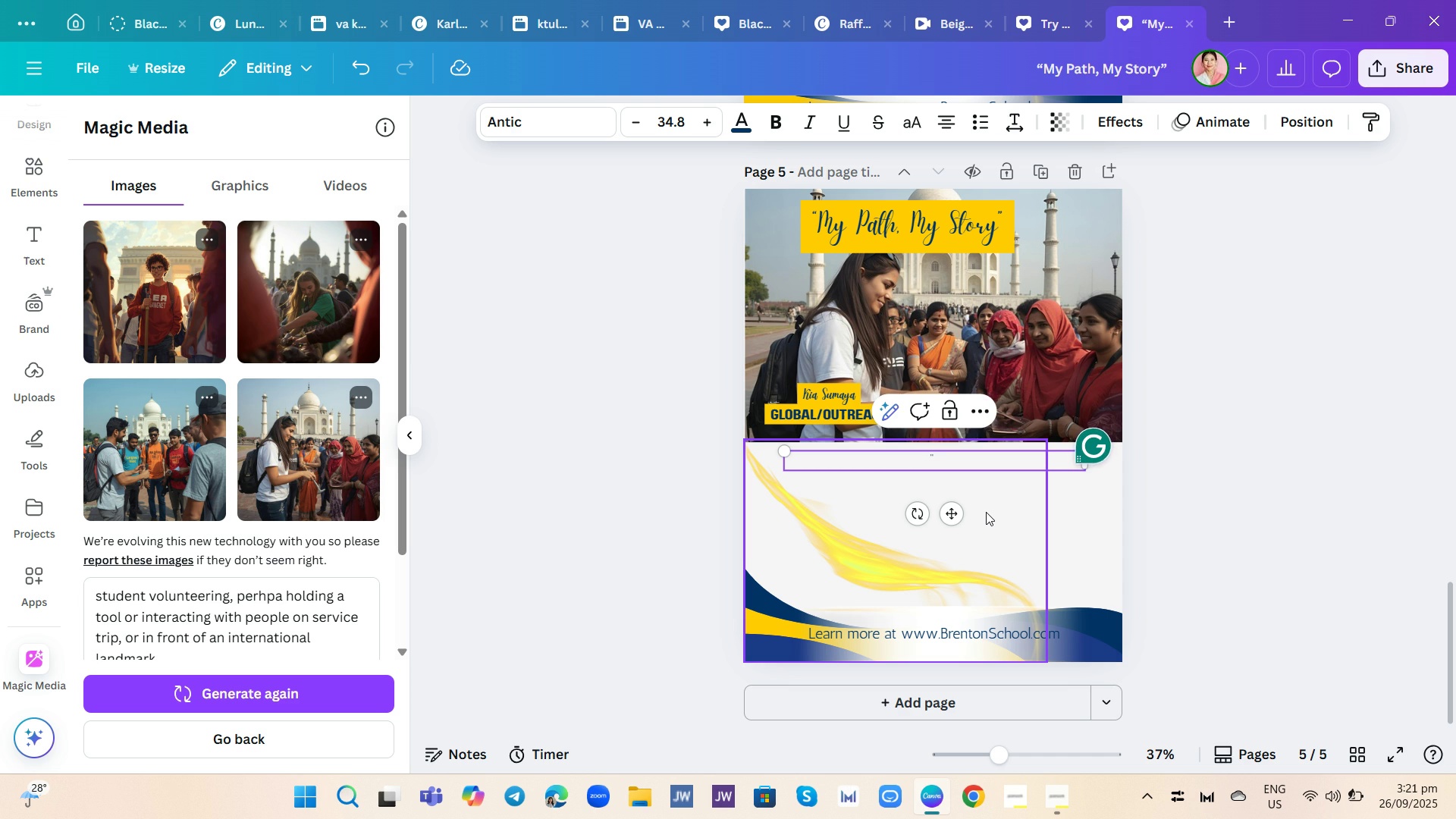 
type(My sty)
key(Backspace)
type(udy abroad semester inIndia )
key(Backspace)
key(Backspace)
key(Backspace)
key(Backspace)
key(Backspace)
key(Backspace)
type( Indai)
key(Backspace)
key(Backspace)
type(ia was the highlight of my college arr)
key(Backspace)
type(eer. I didn't just learn ner)
key(Backspace)
type(w language; I learned how to adapt, how to problem-solveinternationally, and how to appreciate global perspective. These experiences made my education feel truly relevanr )
key(Backspace)
type(t to the wider world.")
 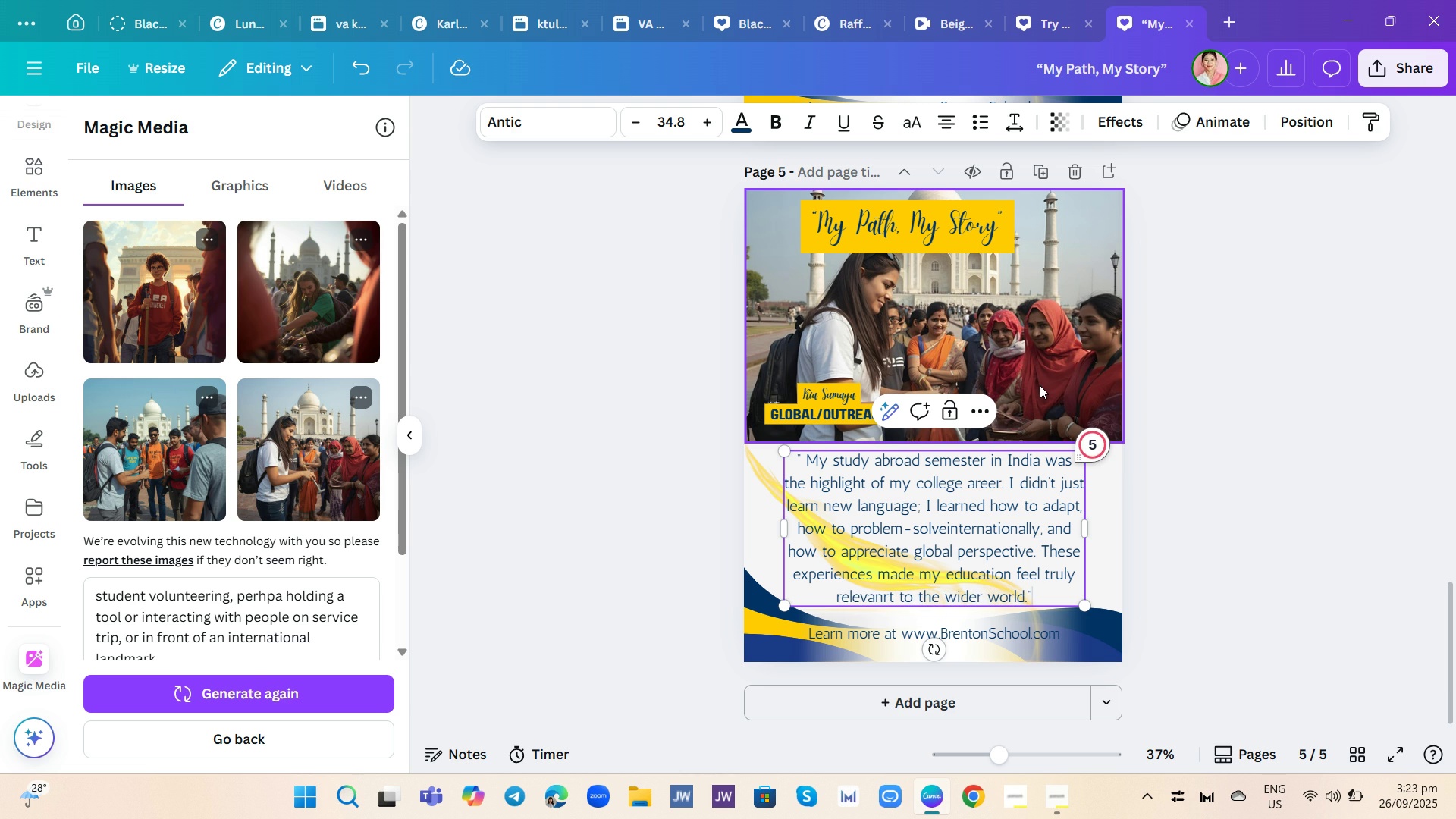 
left_click([888, 600])
 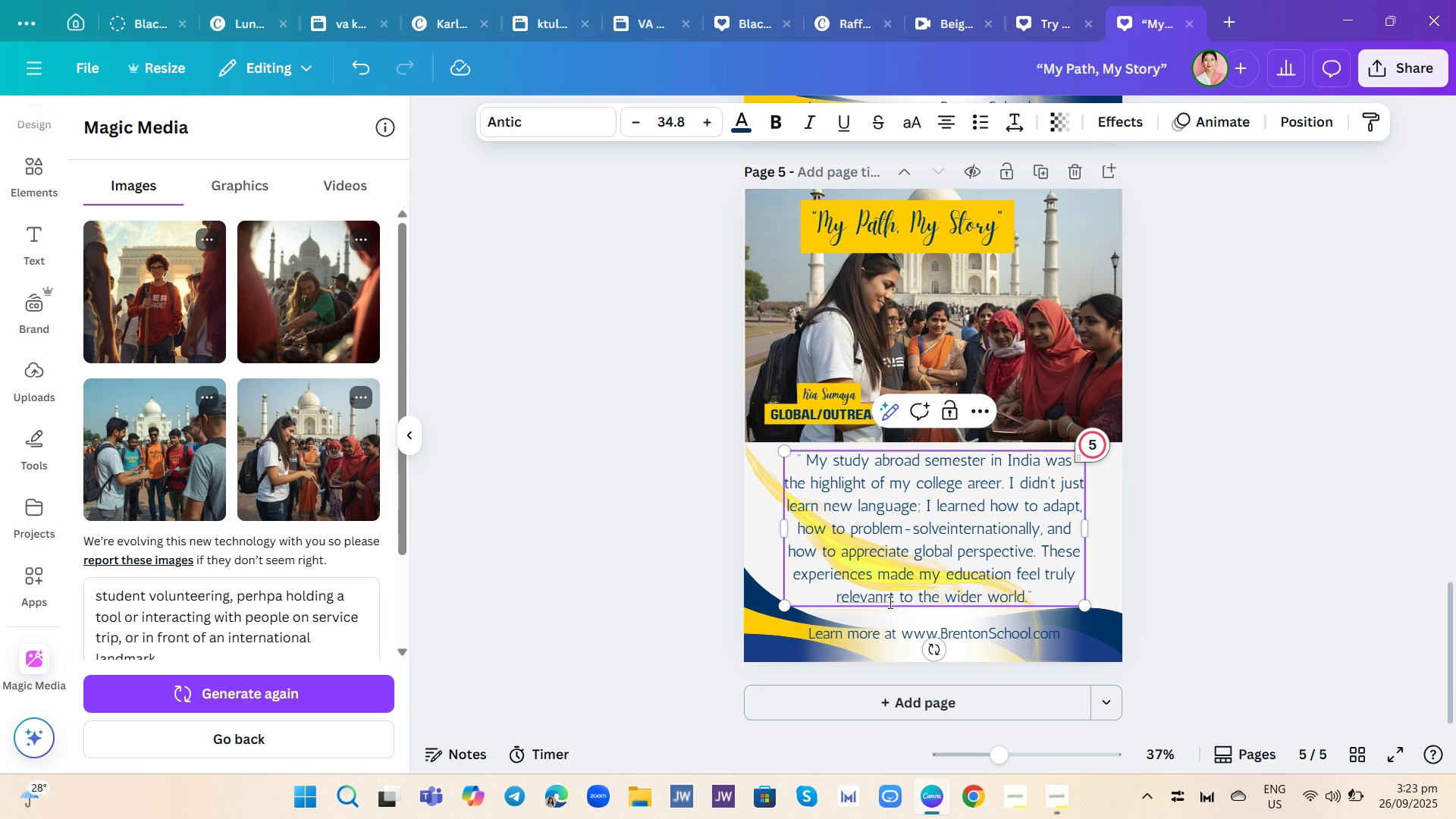 
key(Backspace)
 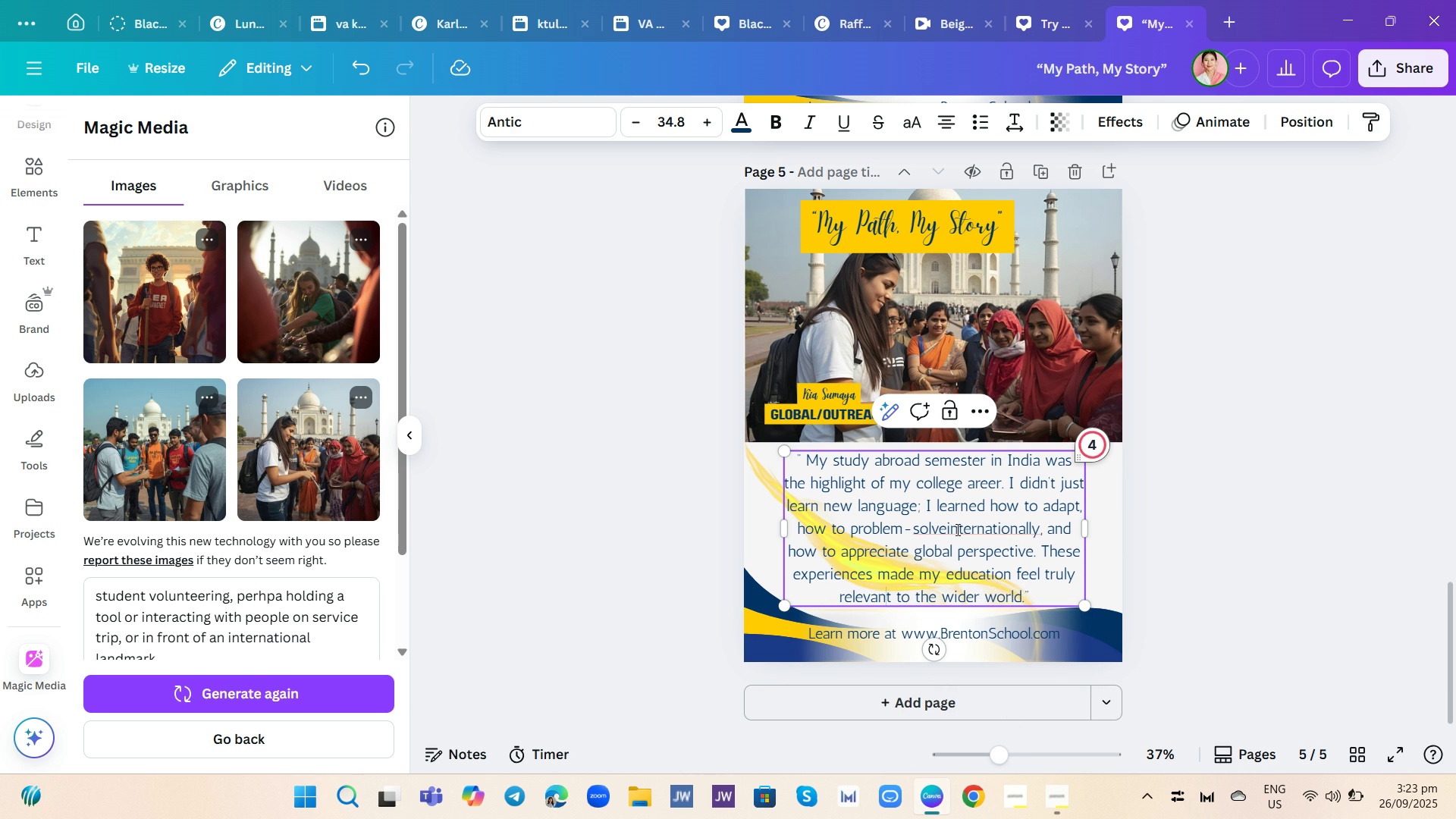 
left_click([946, 529])
 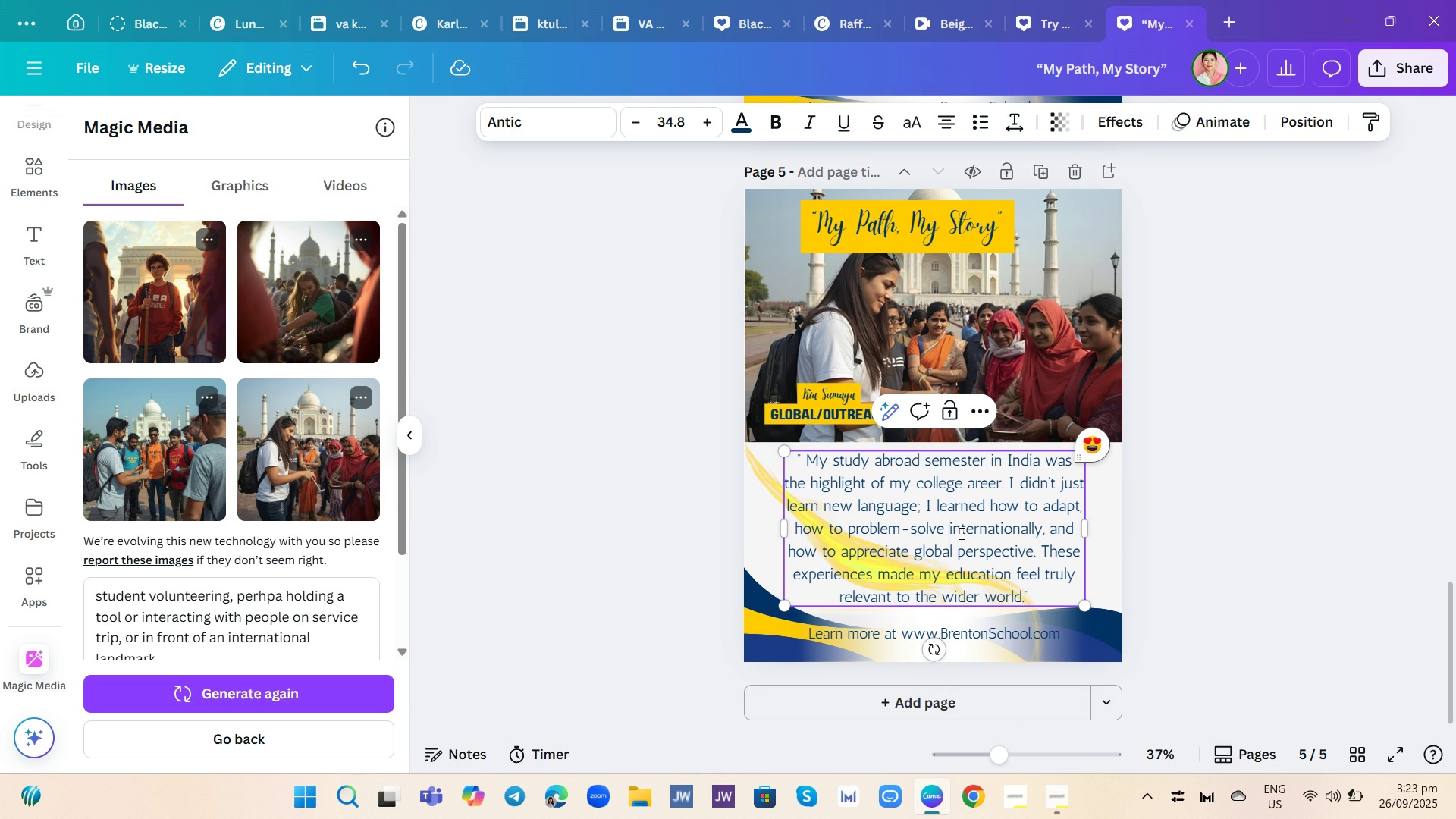 
key(Space)
 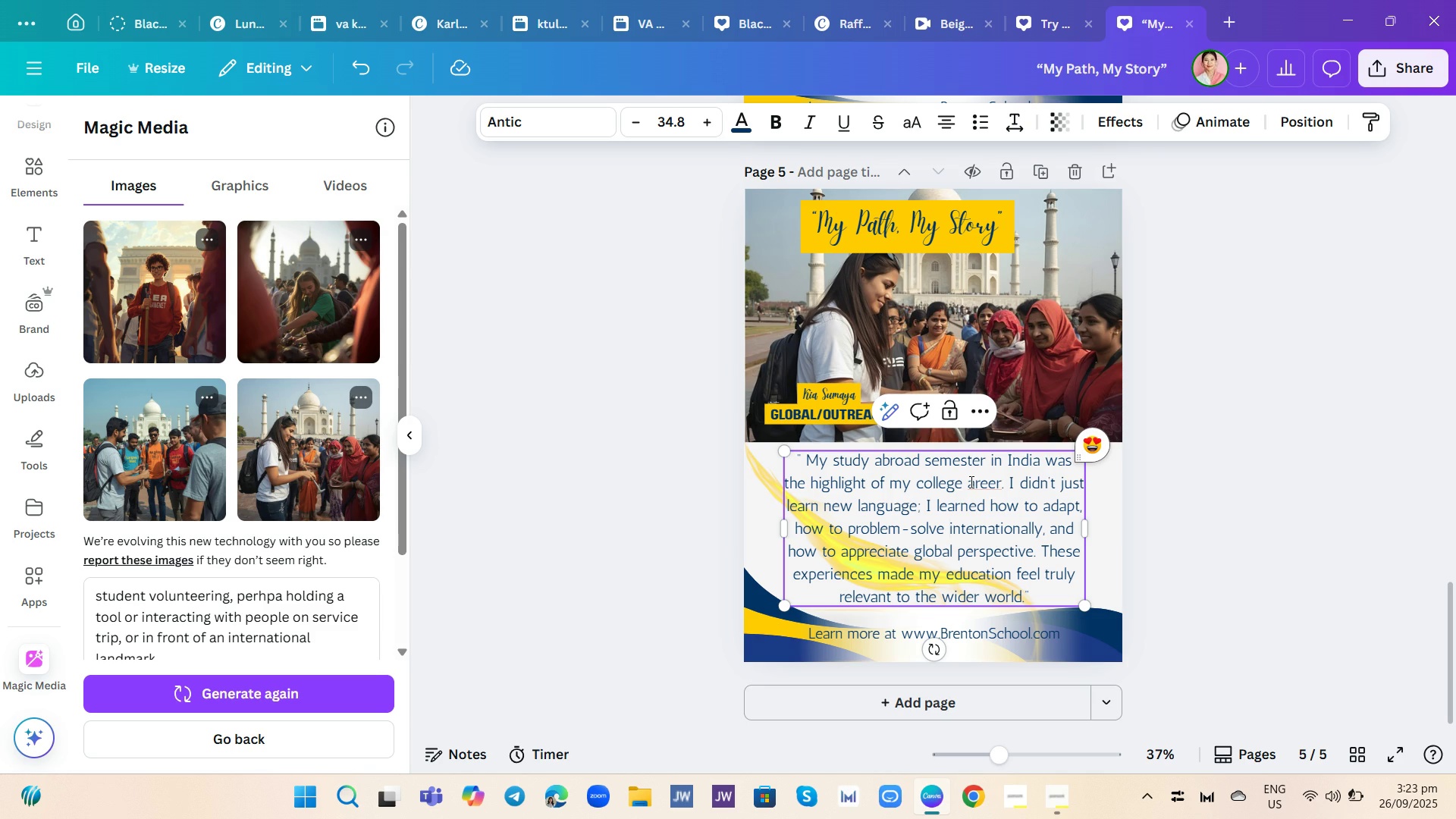 
left_click([969, 482])
 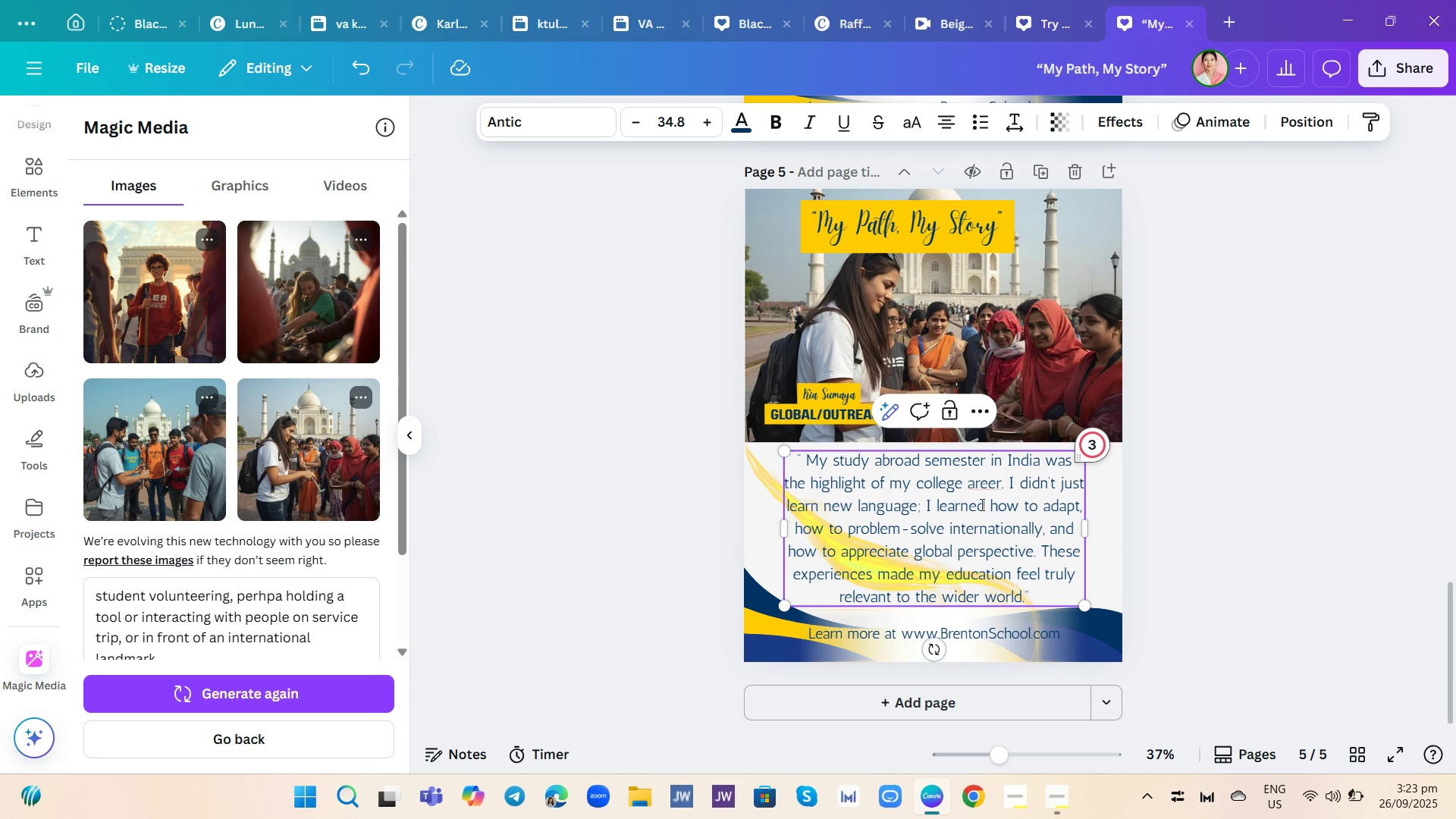 
key(C)
 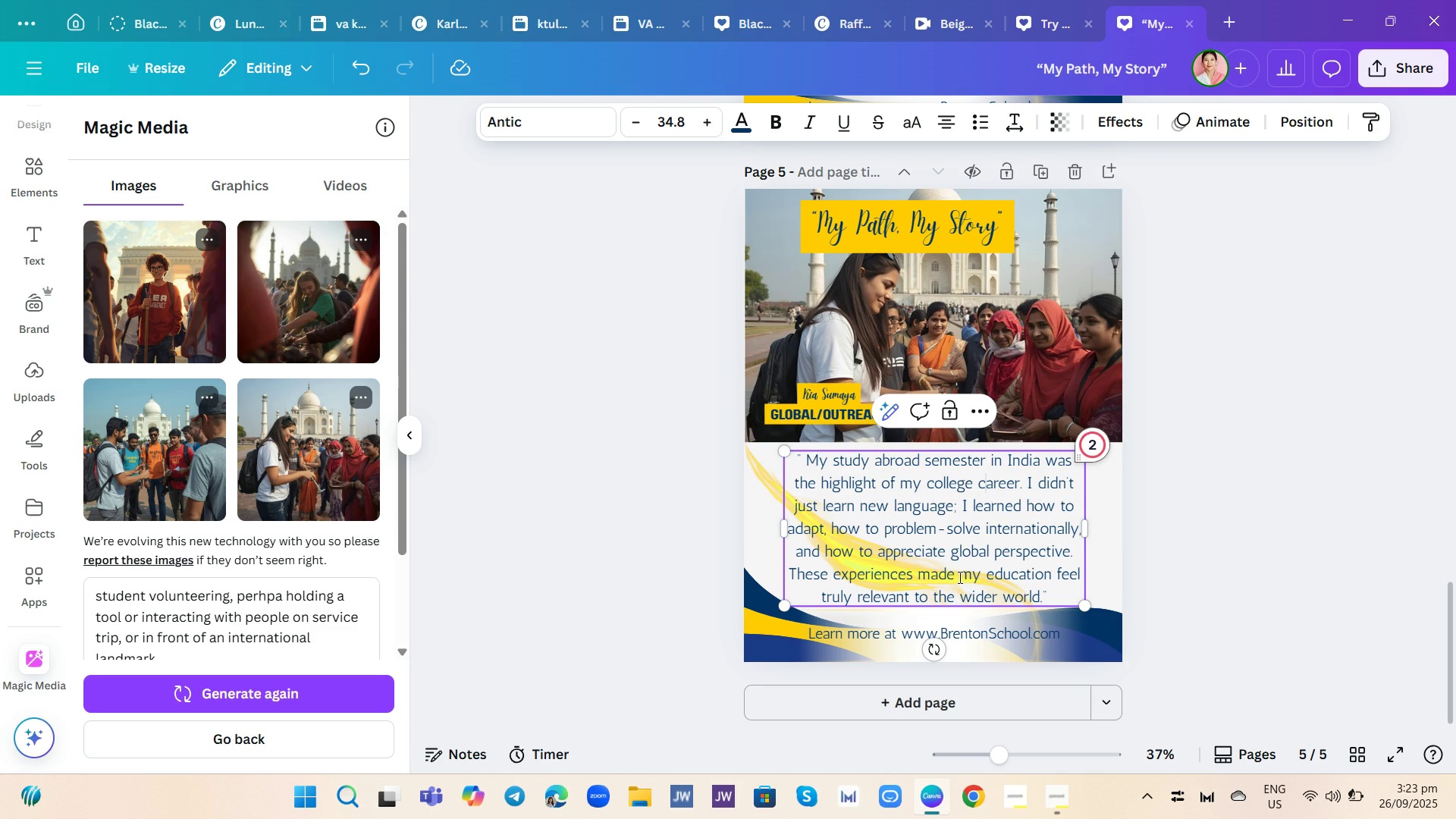 
left_click([1097, 443])
 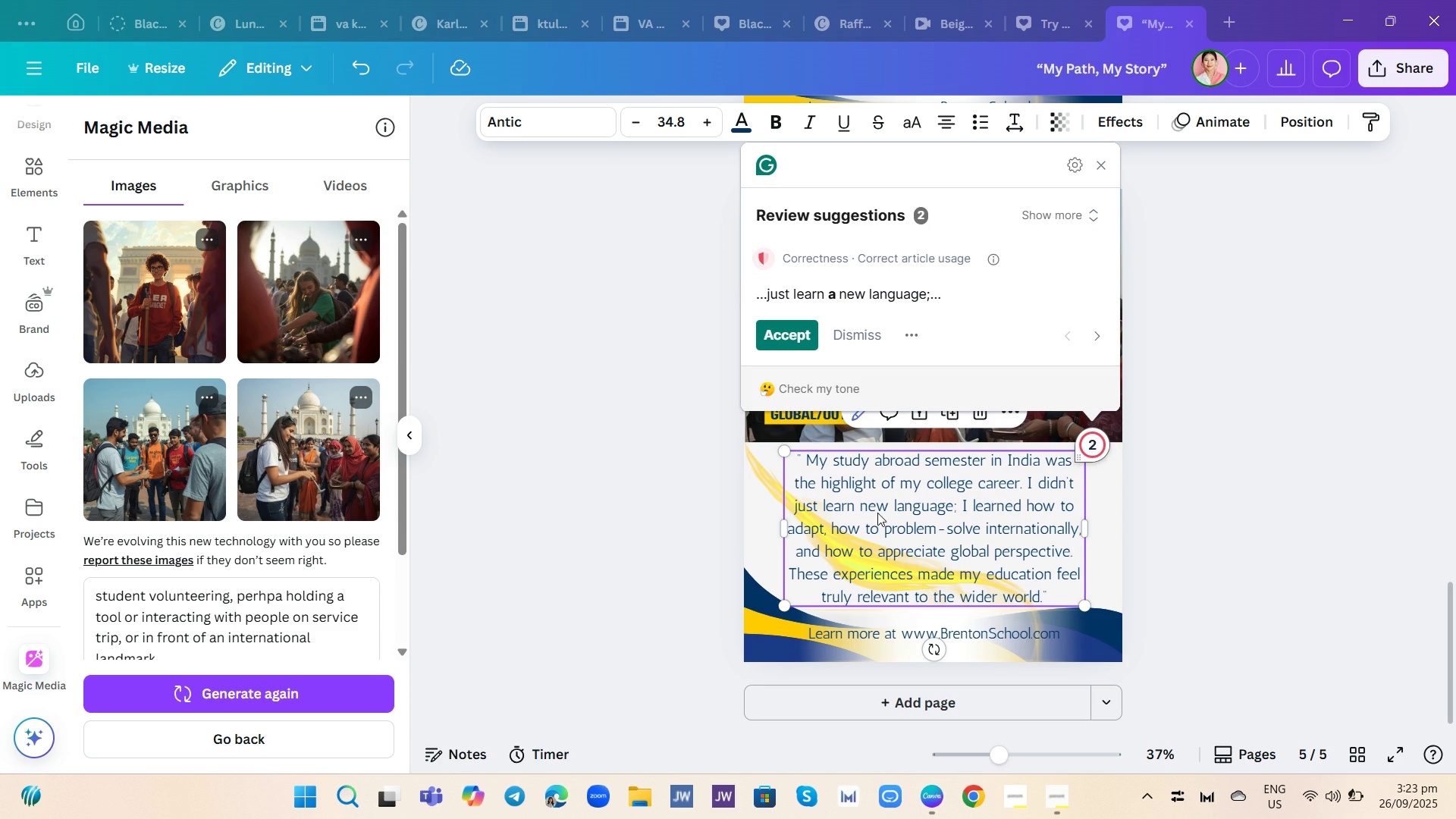 
left_click([863, 511])
 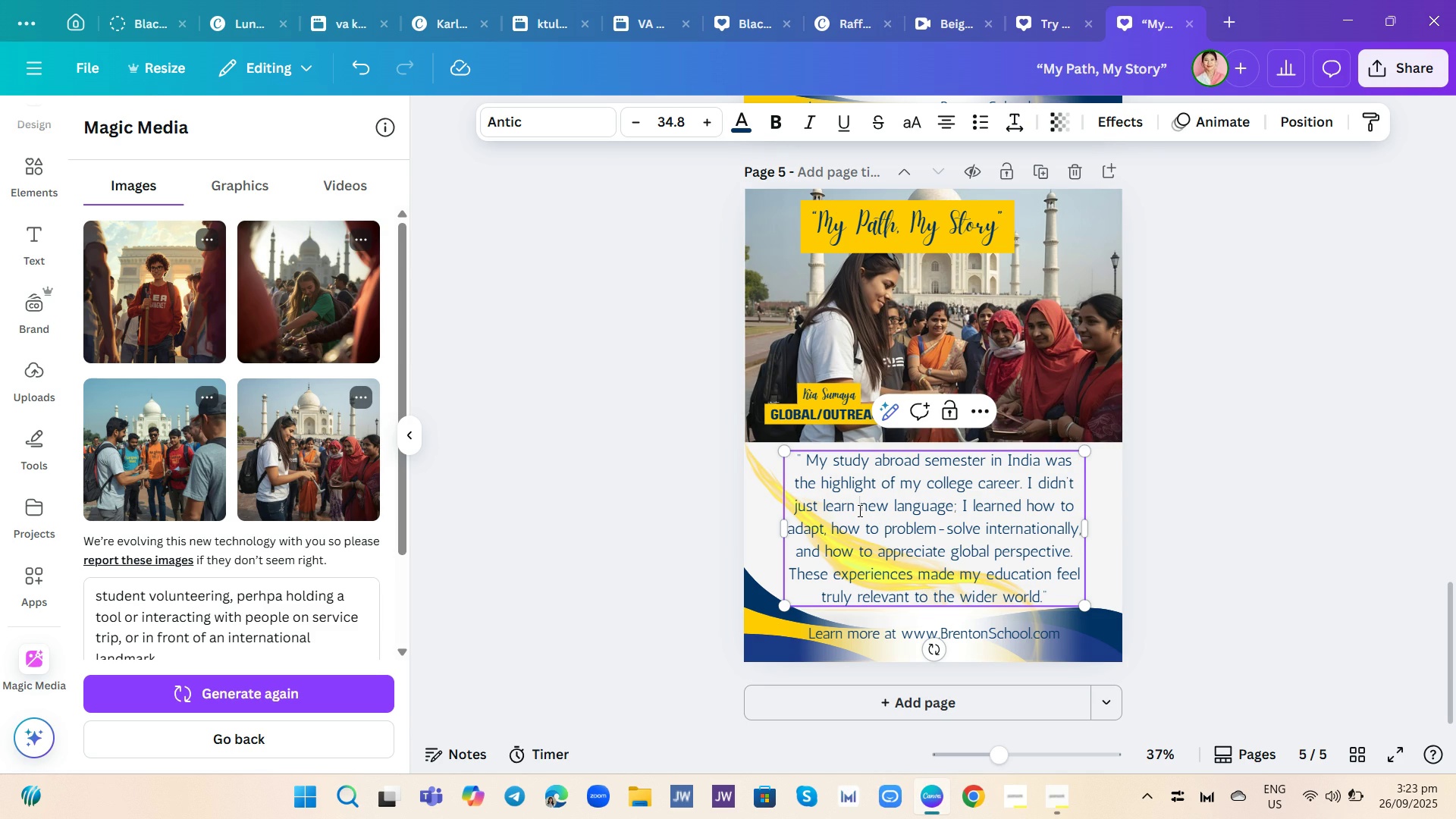 
left_click([858, 510])
 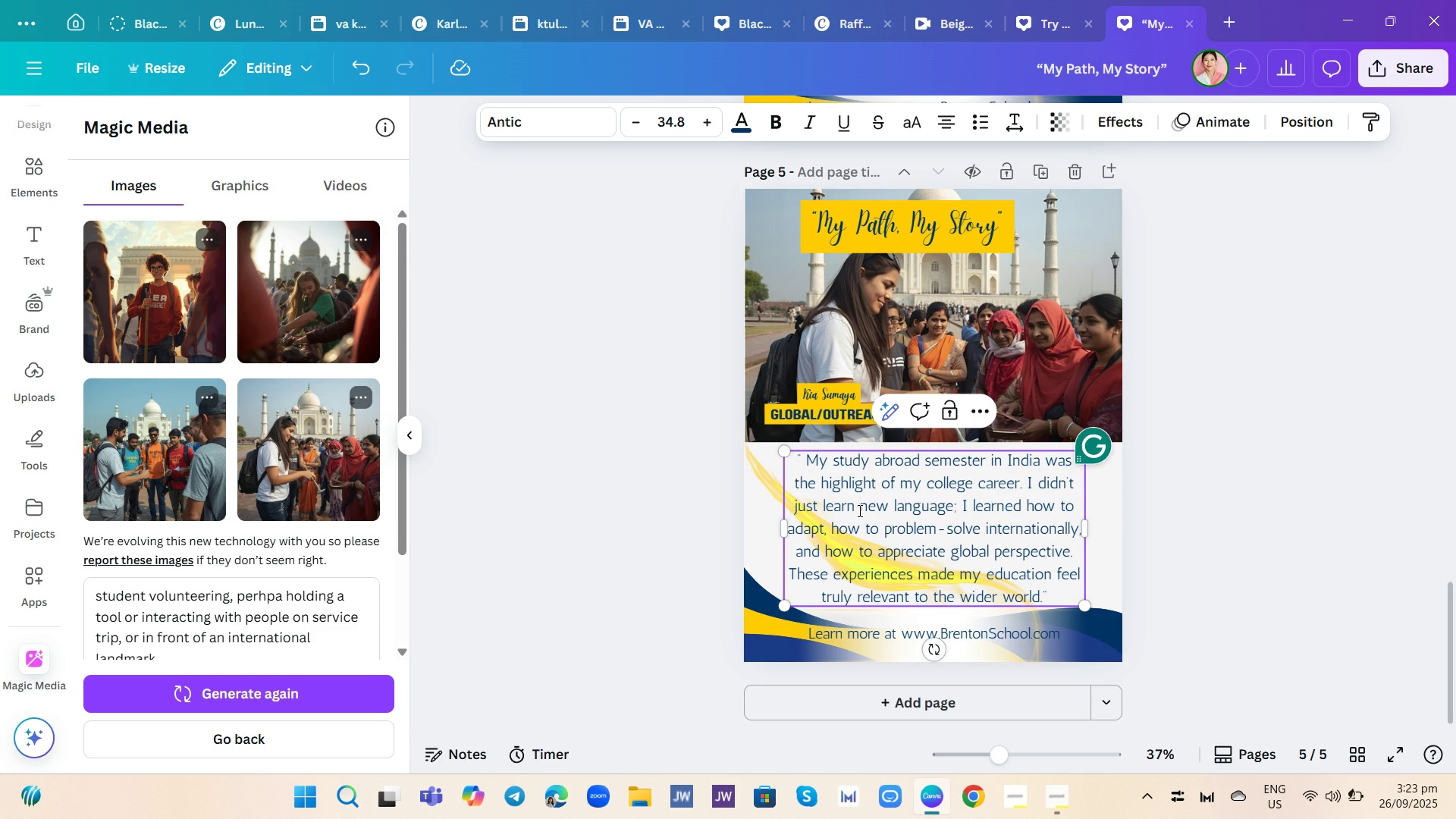 
key(A)
 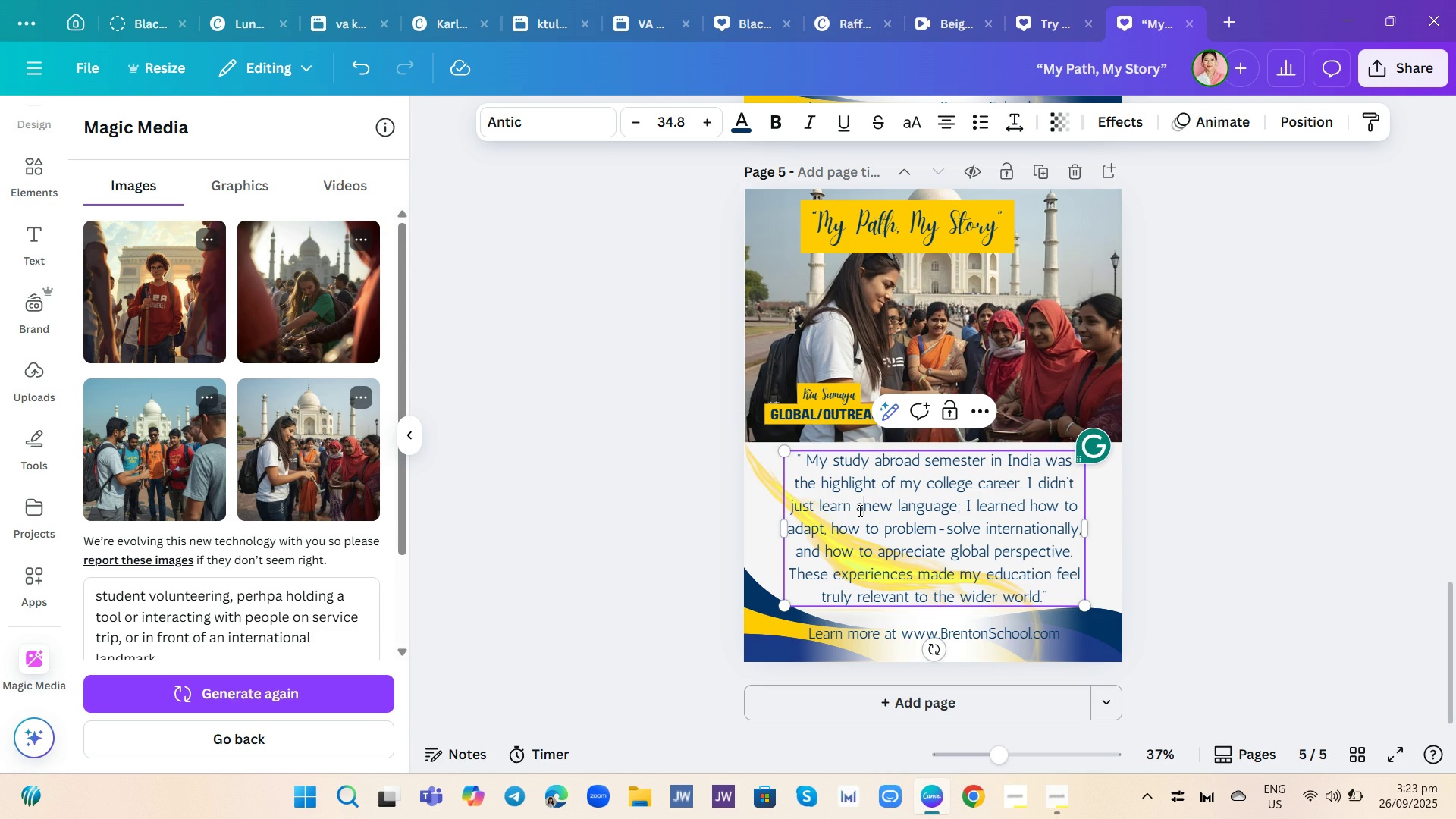 
key(Space)
 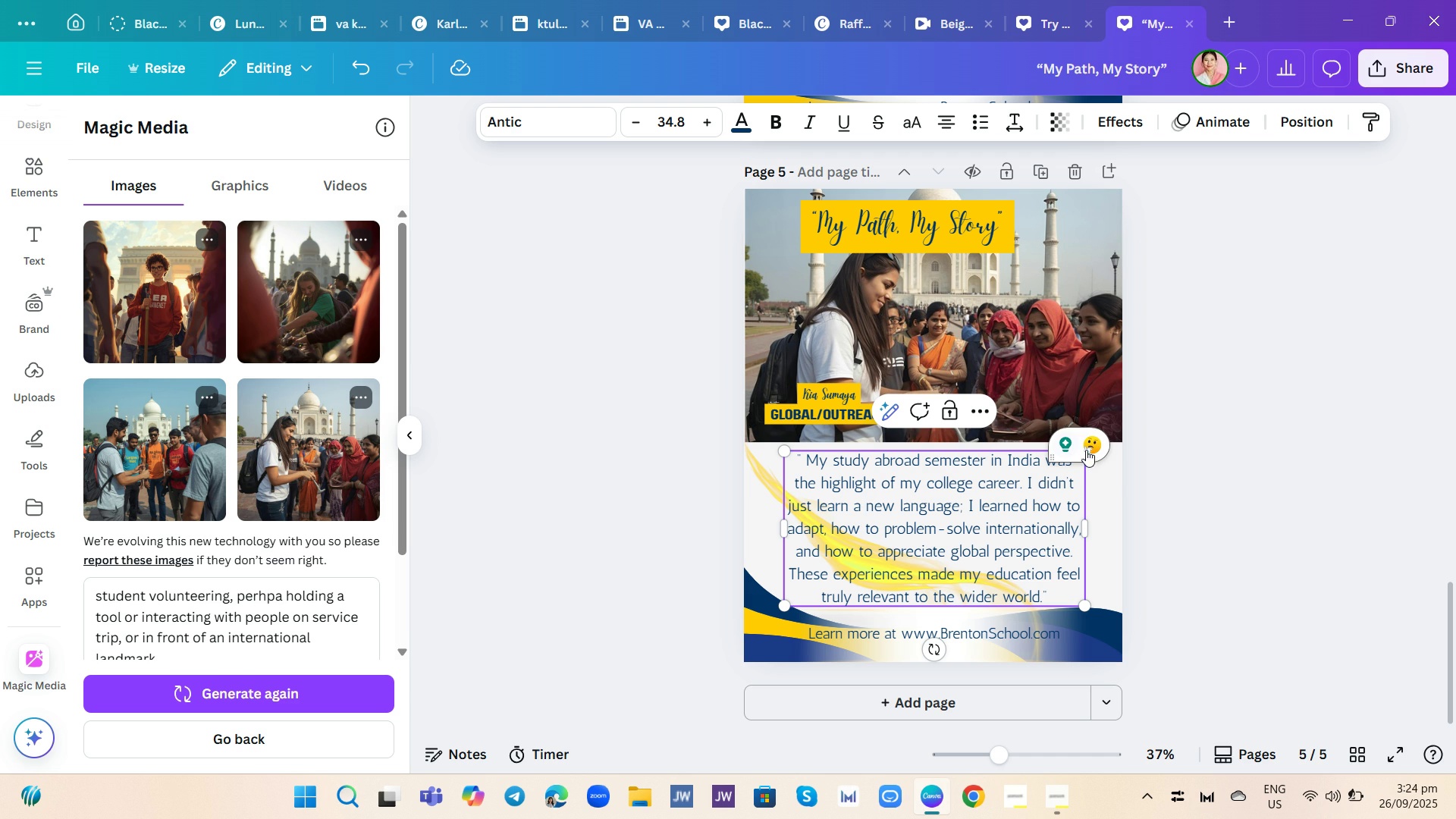 
wait(6.52)
 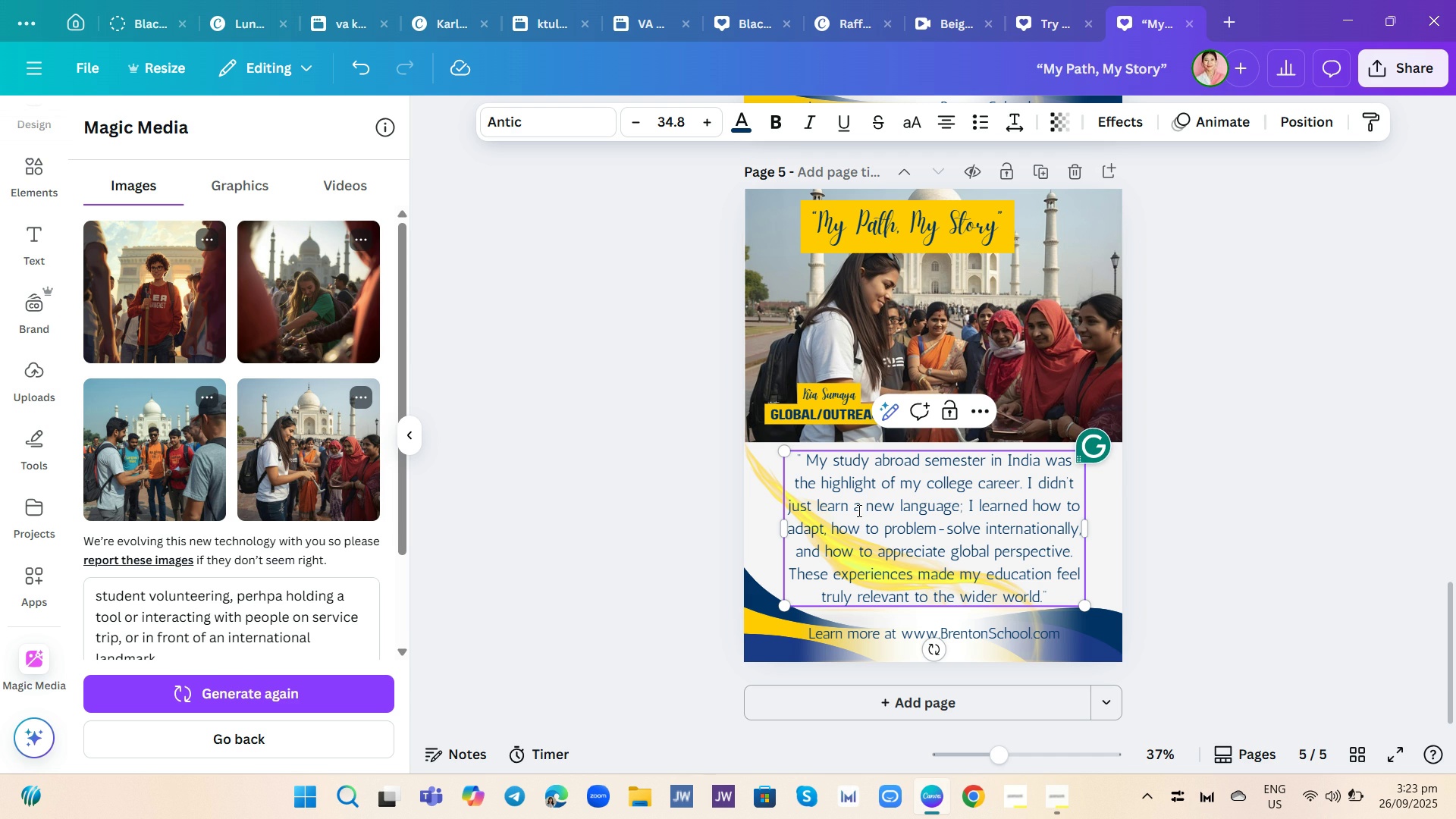 
left_click([1086, 444])
 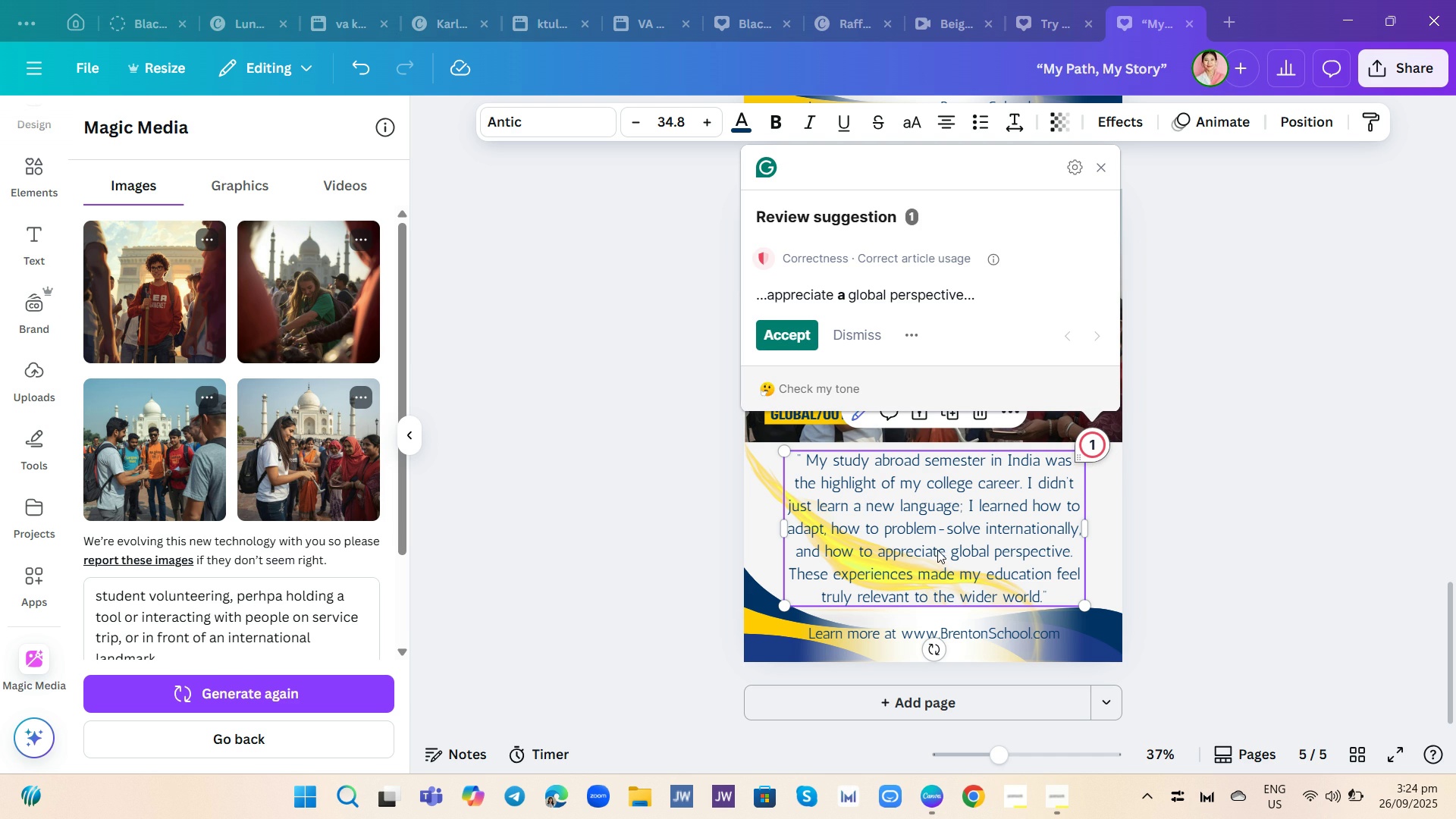 
double_click([944, 553])
 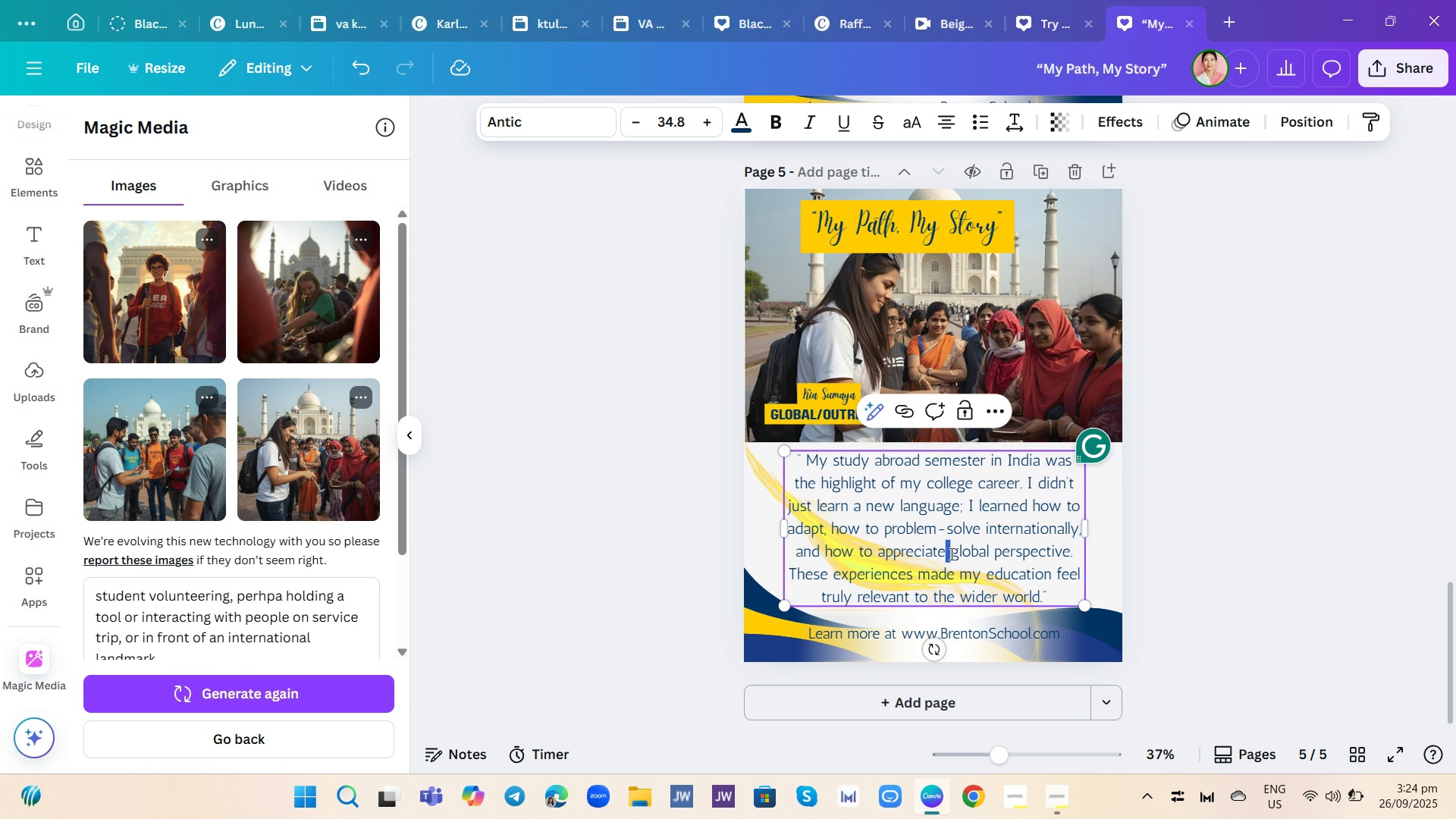 
left_click([950, 554])
 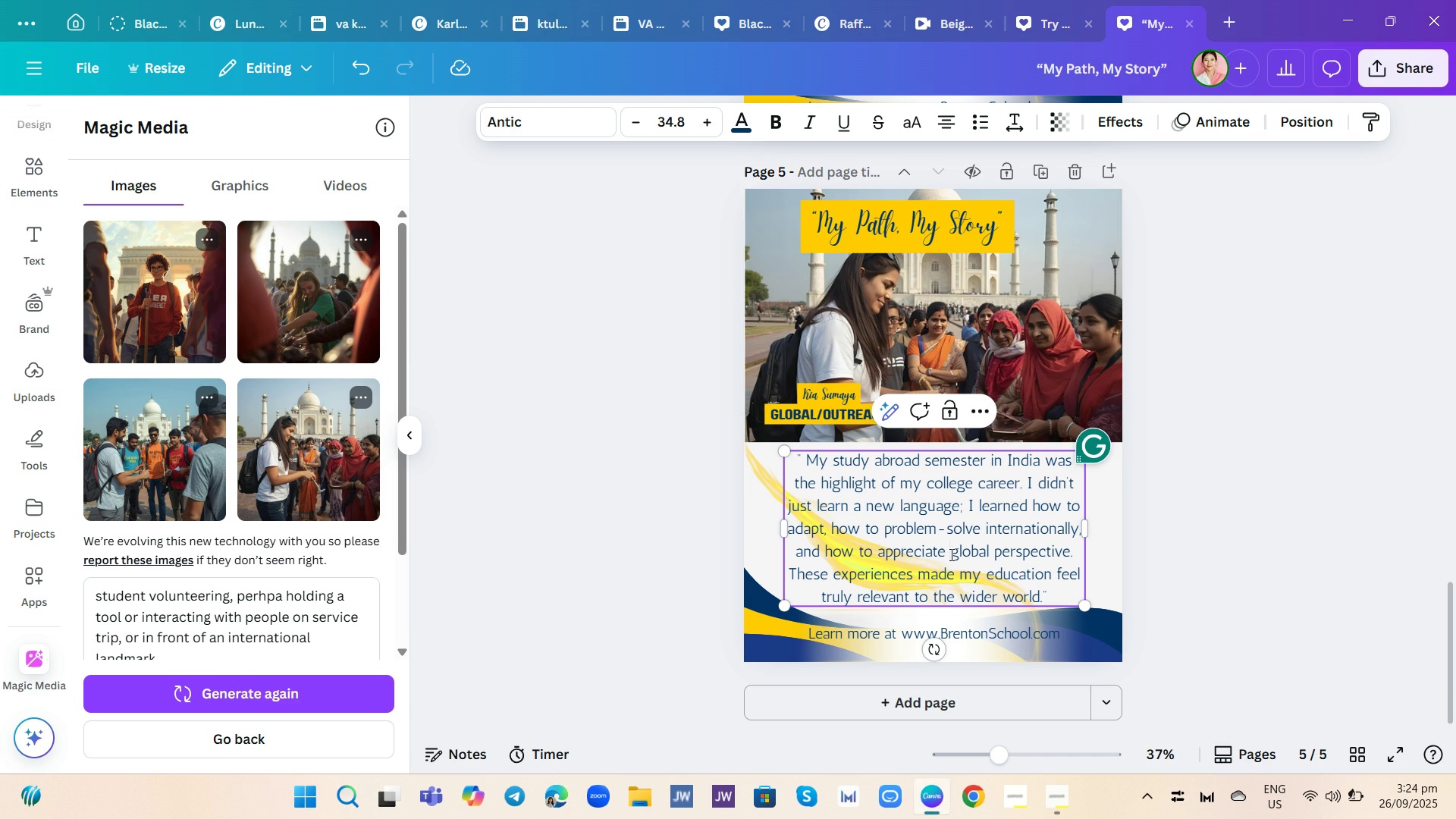 
key(A)
 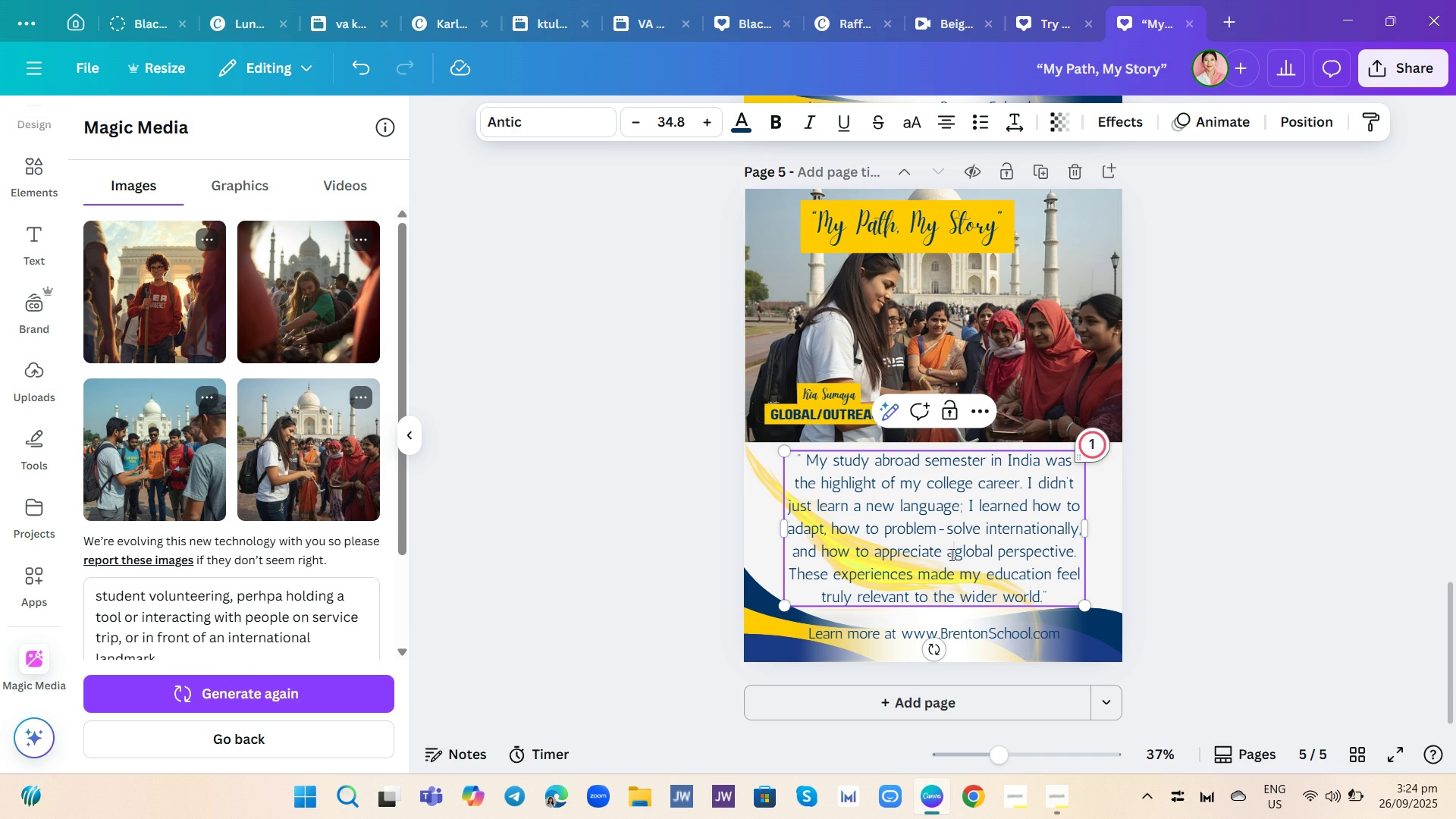 
key(Space)
 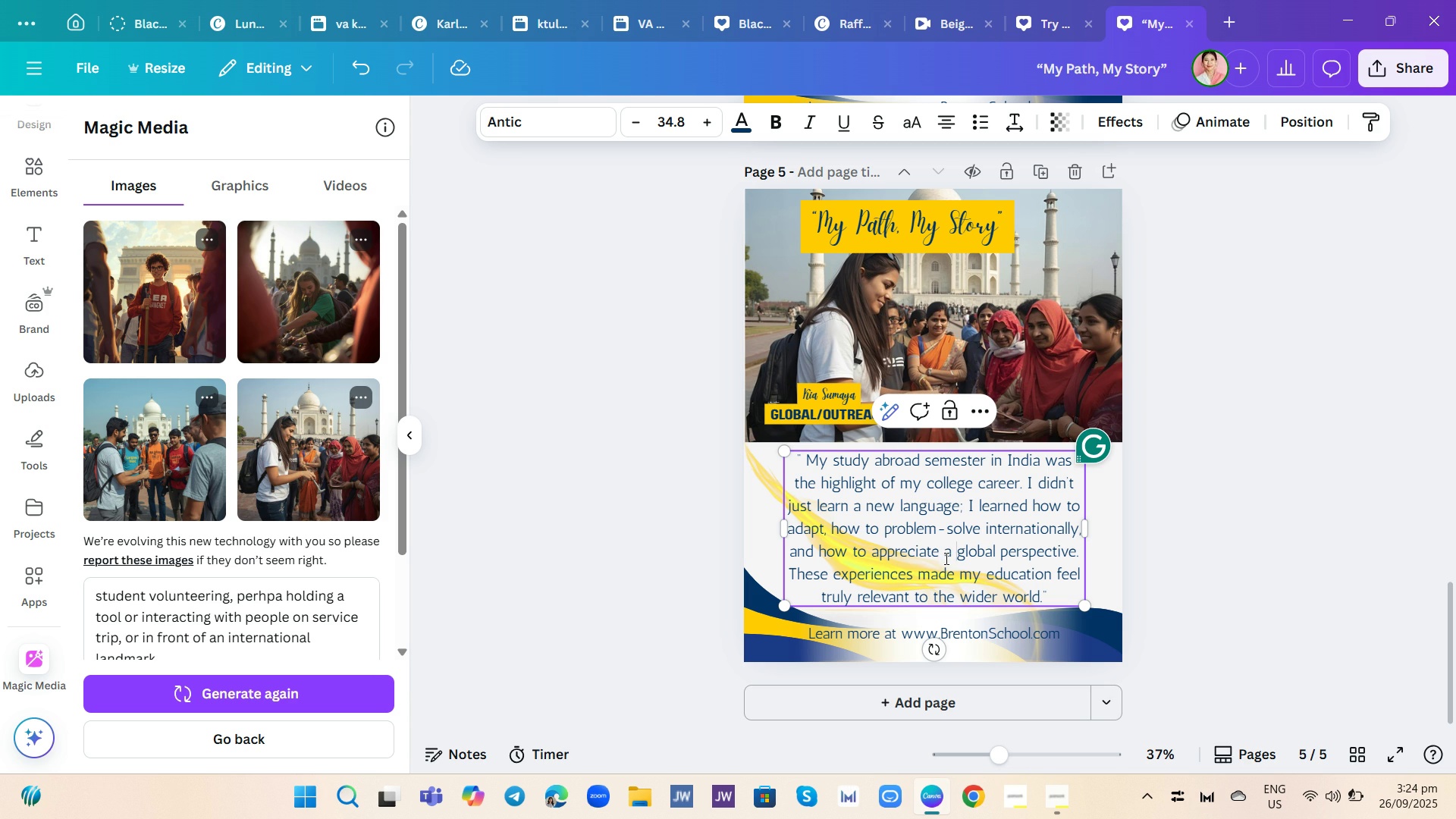 
wait(6.75)
 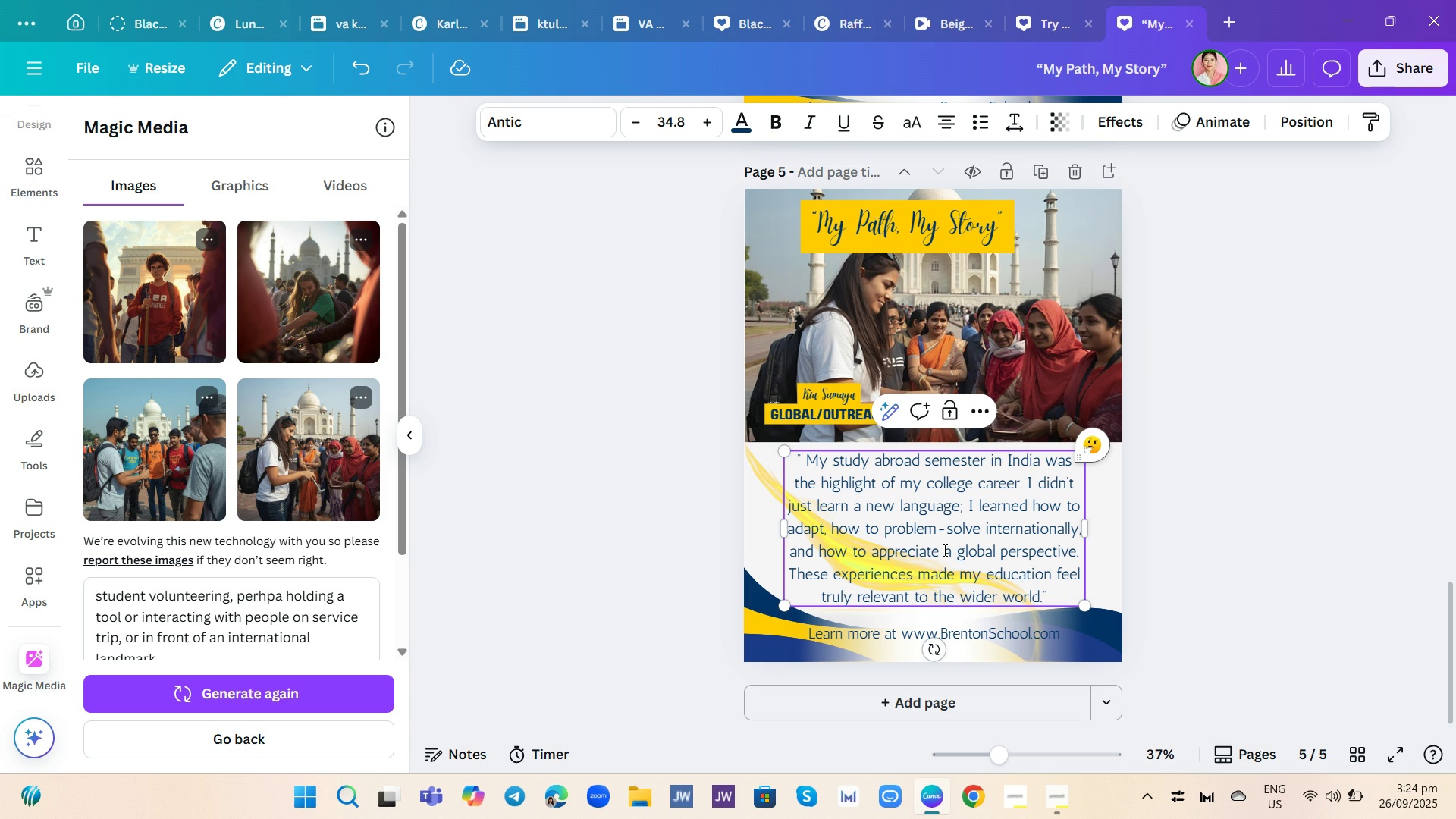 
key(Backspace)
 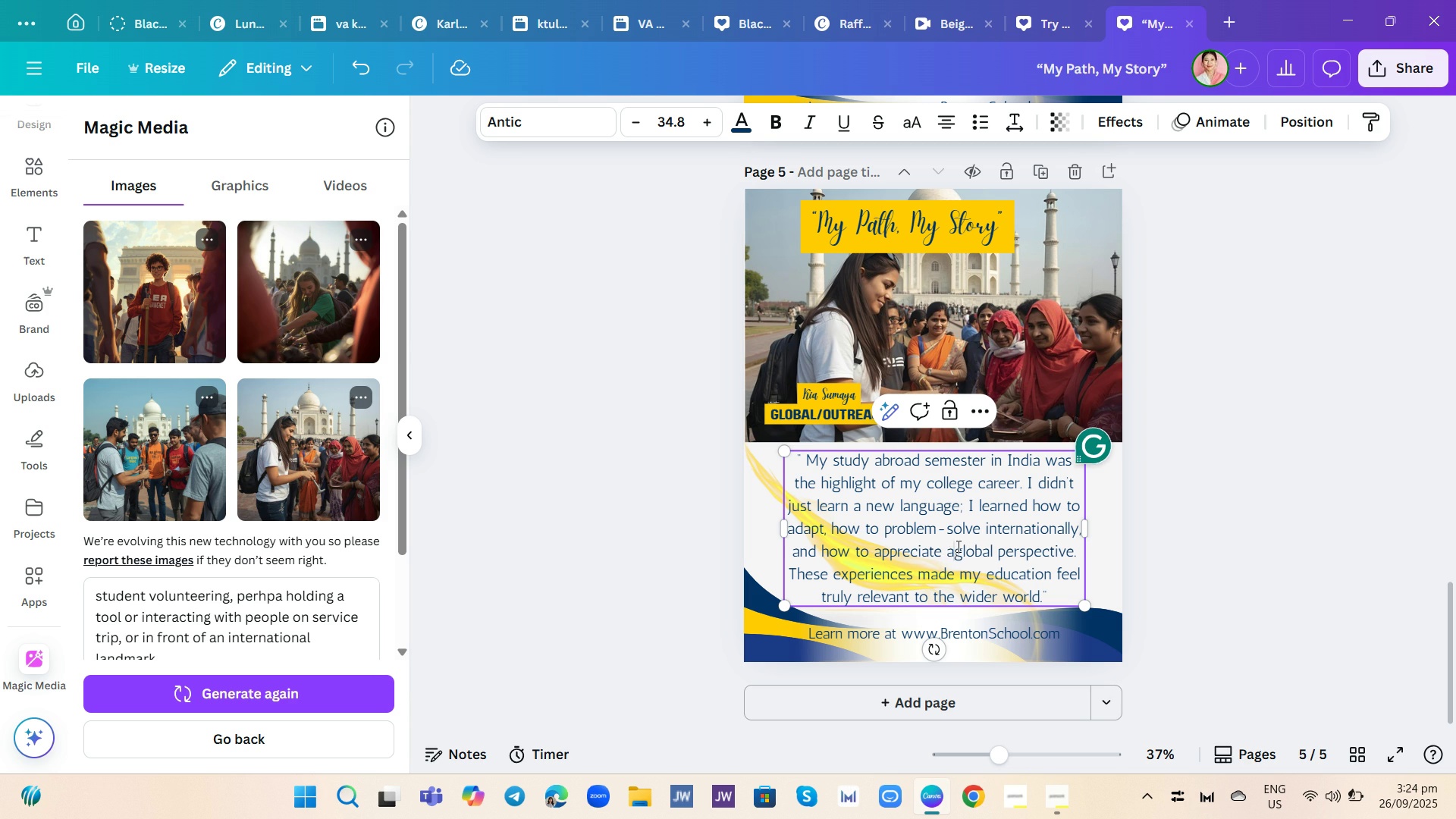 
key(Backspace)
 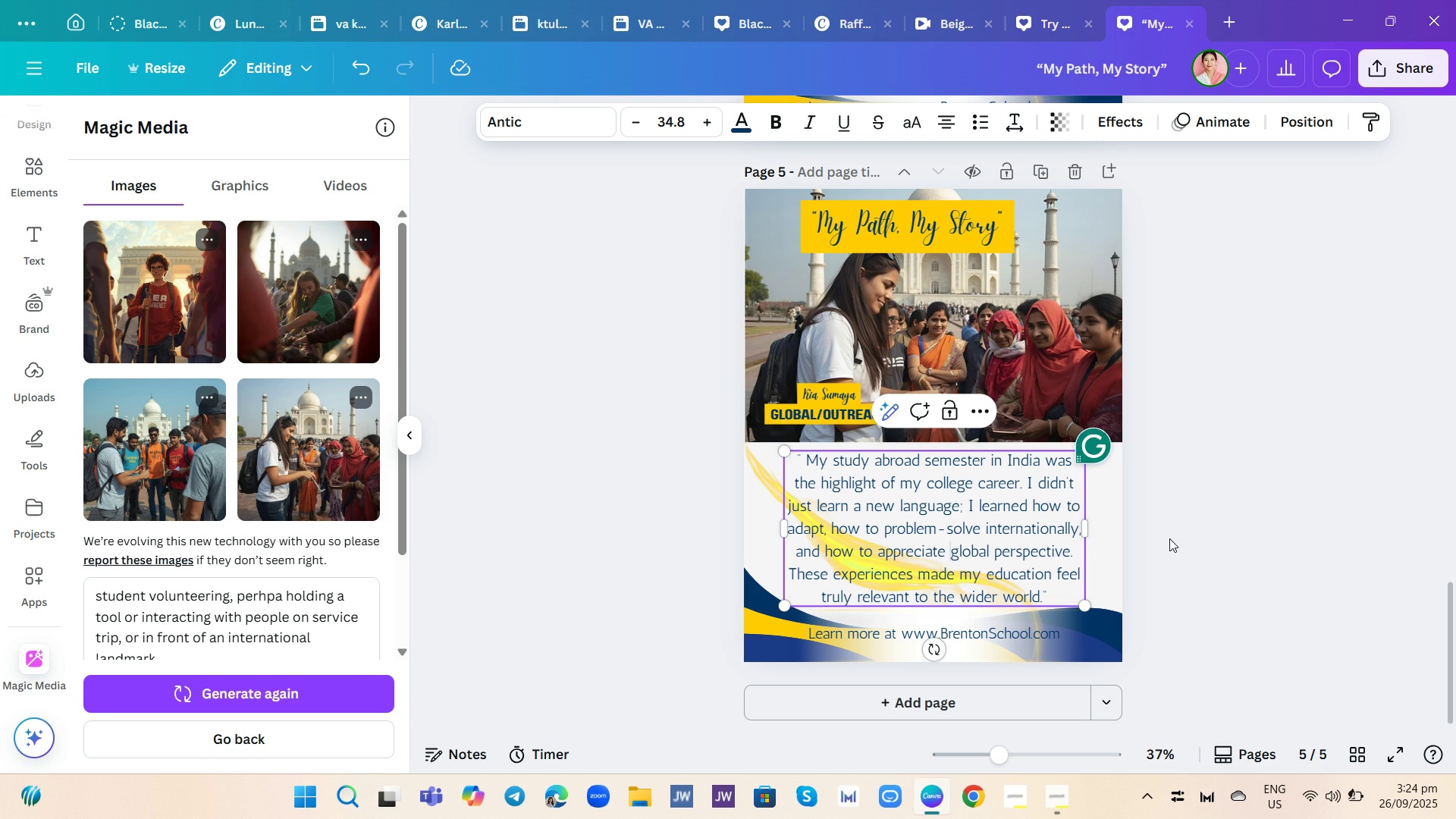 
left_click_drag(start_coordinate=[1210, 526], to_coordinate=[1204, 527])
 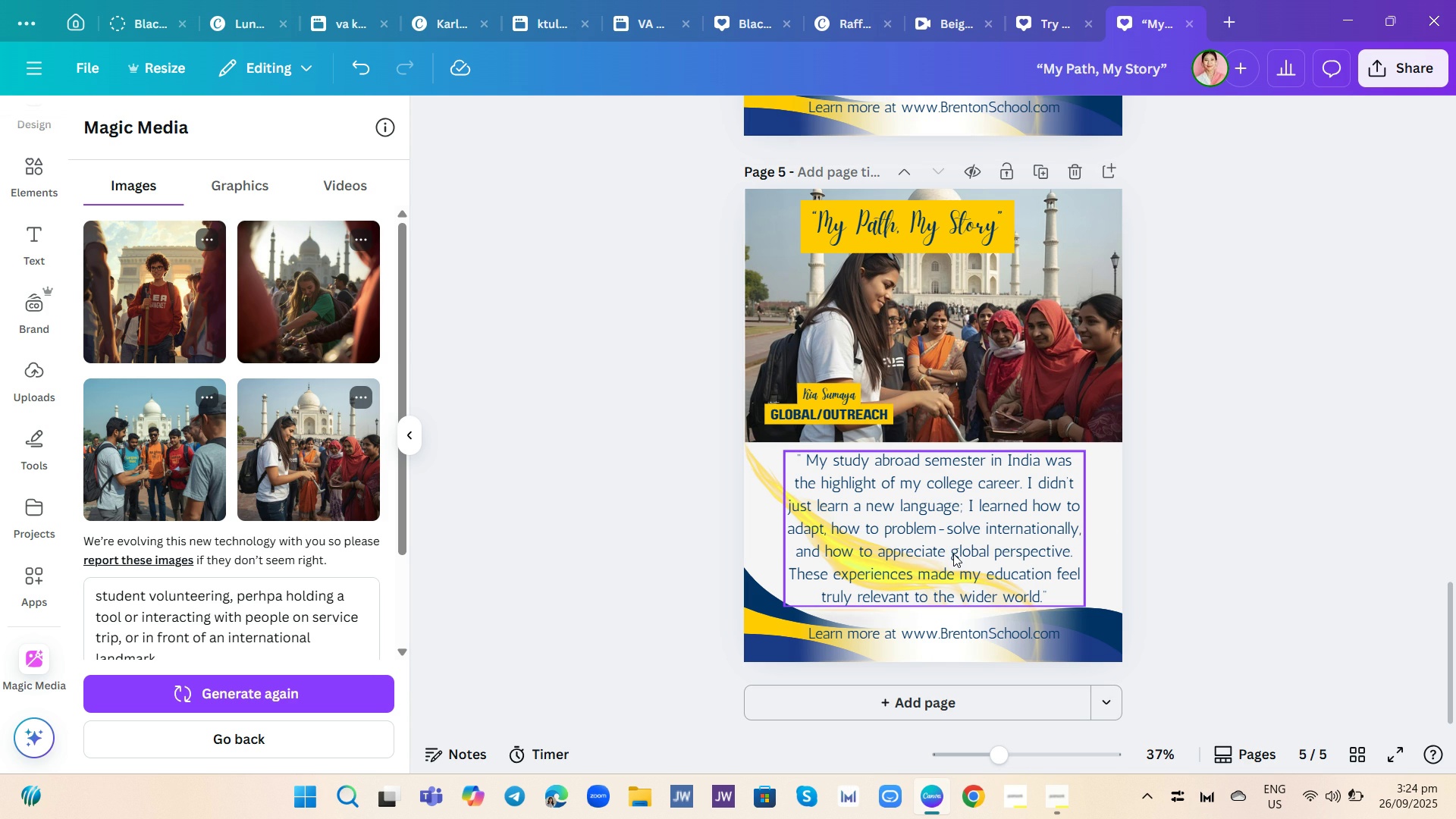 
left_click([950, 554])
 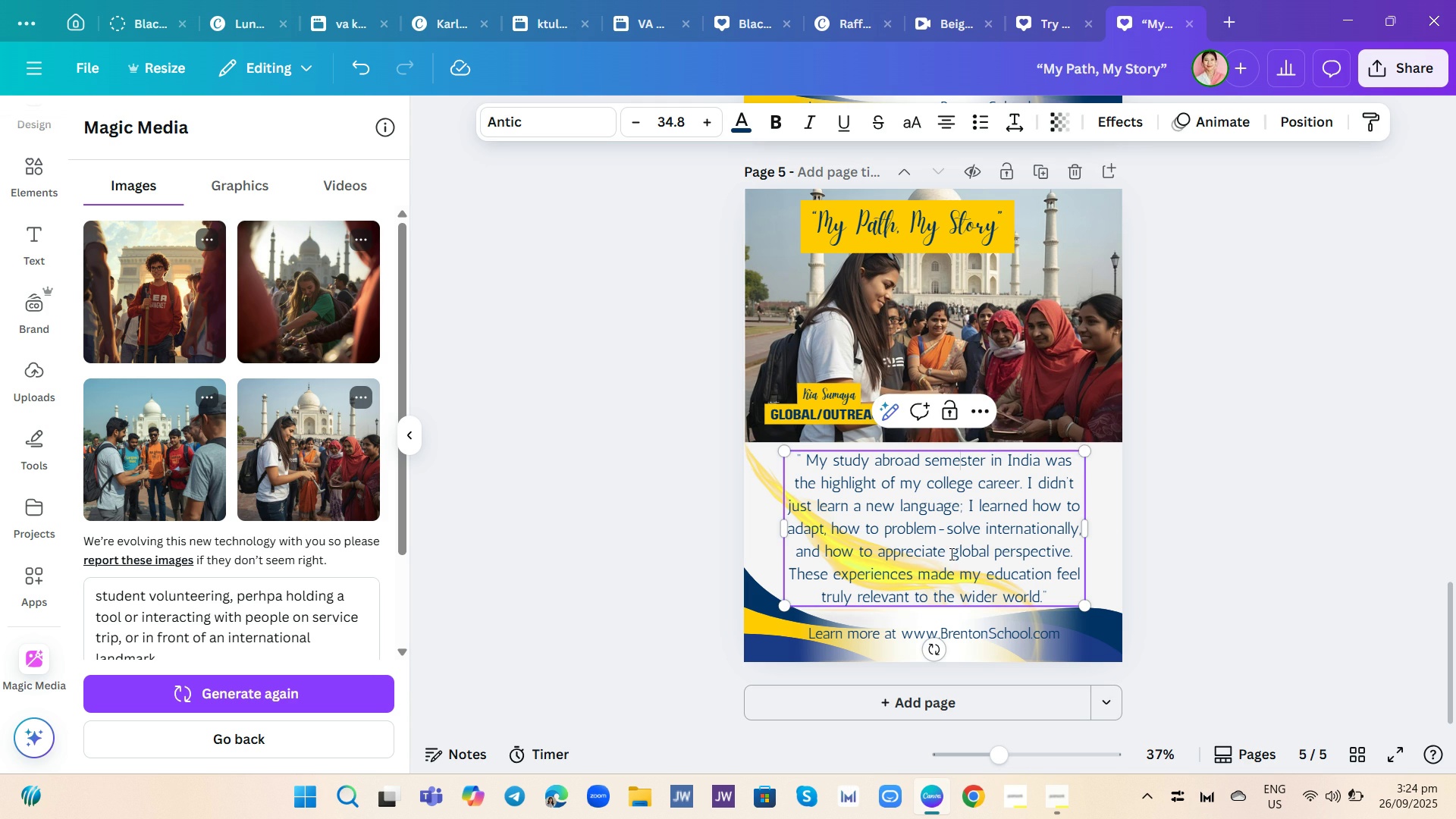 
left_click([950, 554])
 